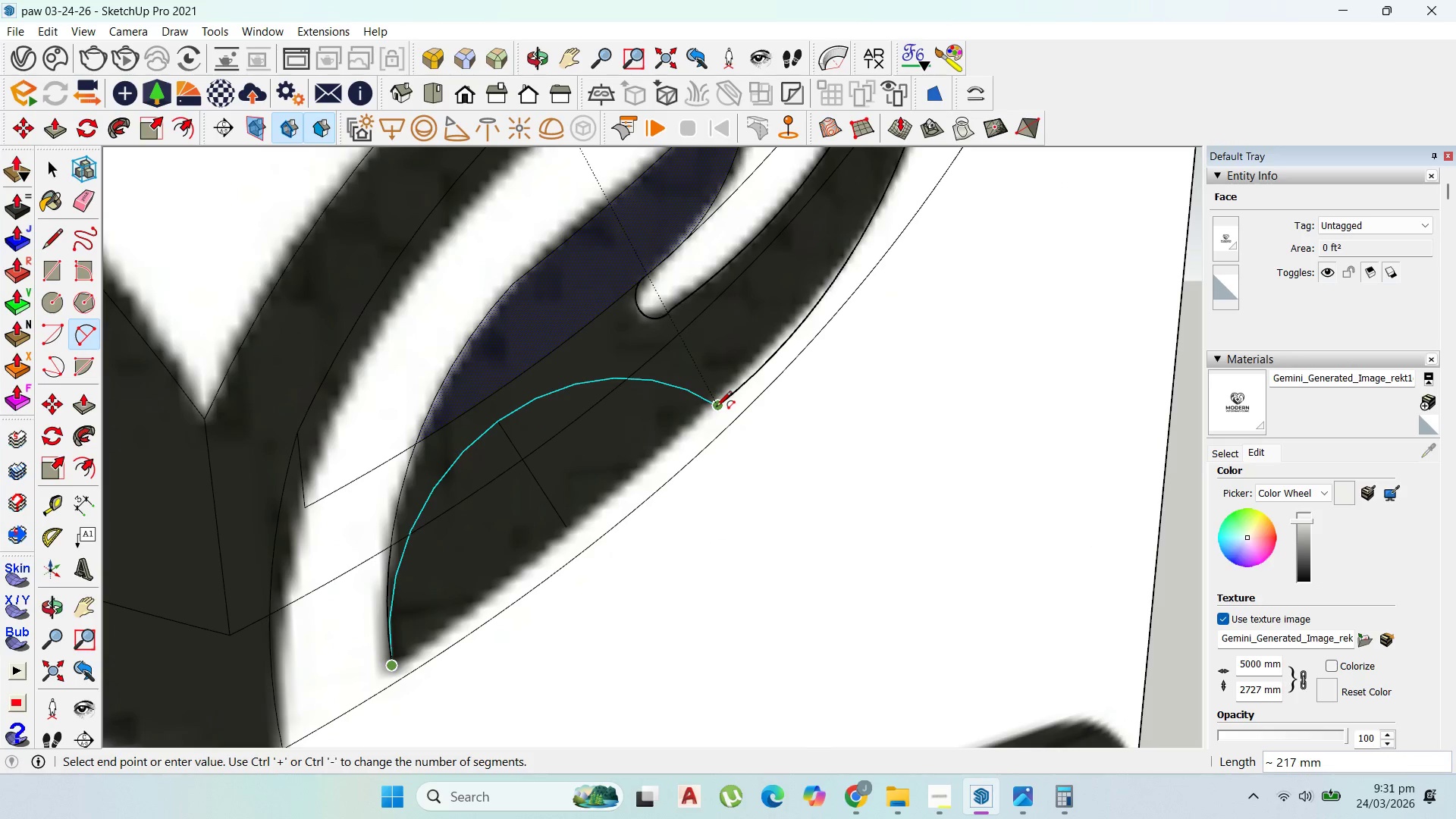 
left_click([716, 408])
 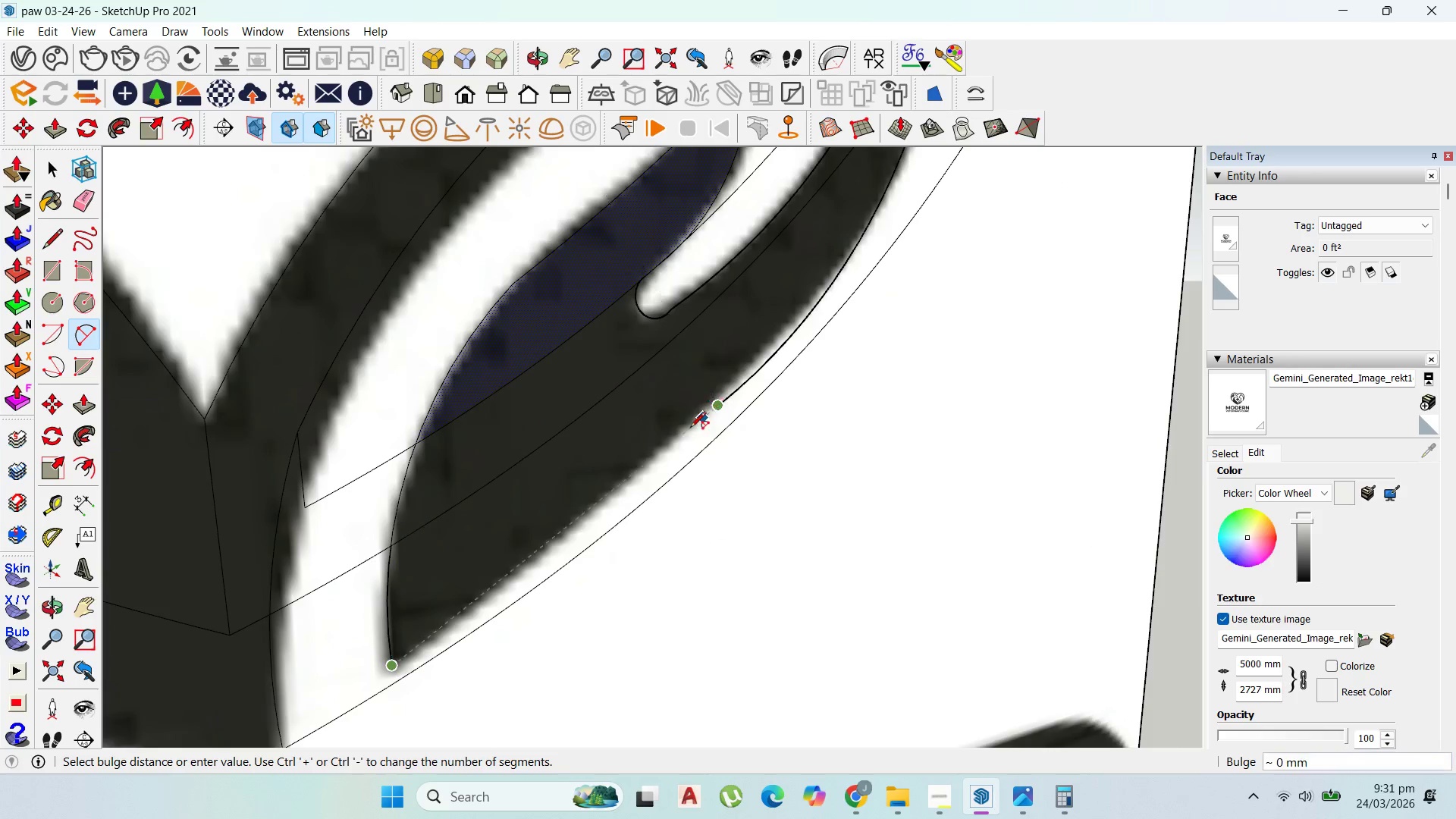 
scroll: coordinate [629, 463], scroll_direction: up, amount: 3.0
 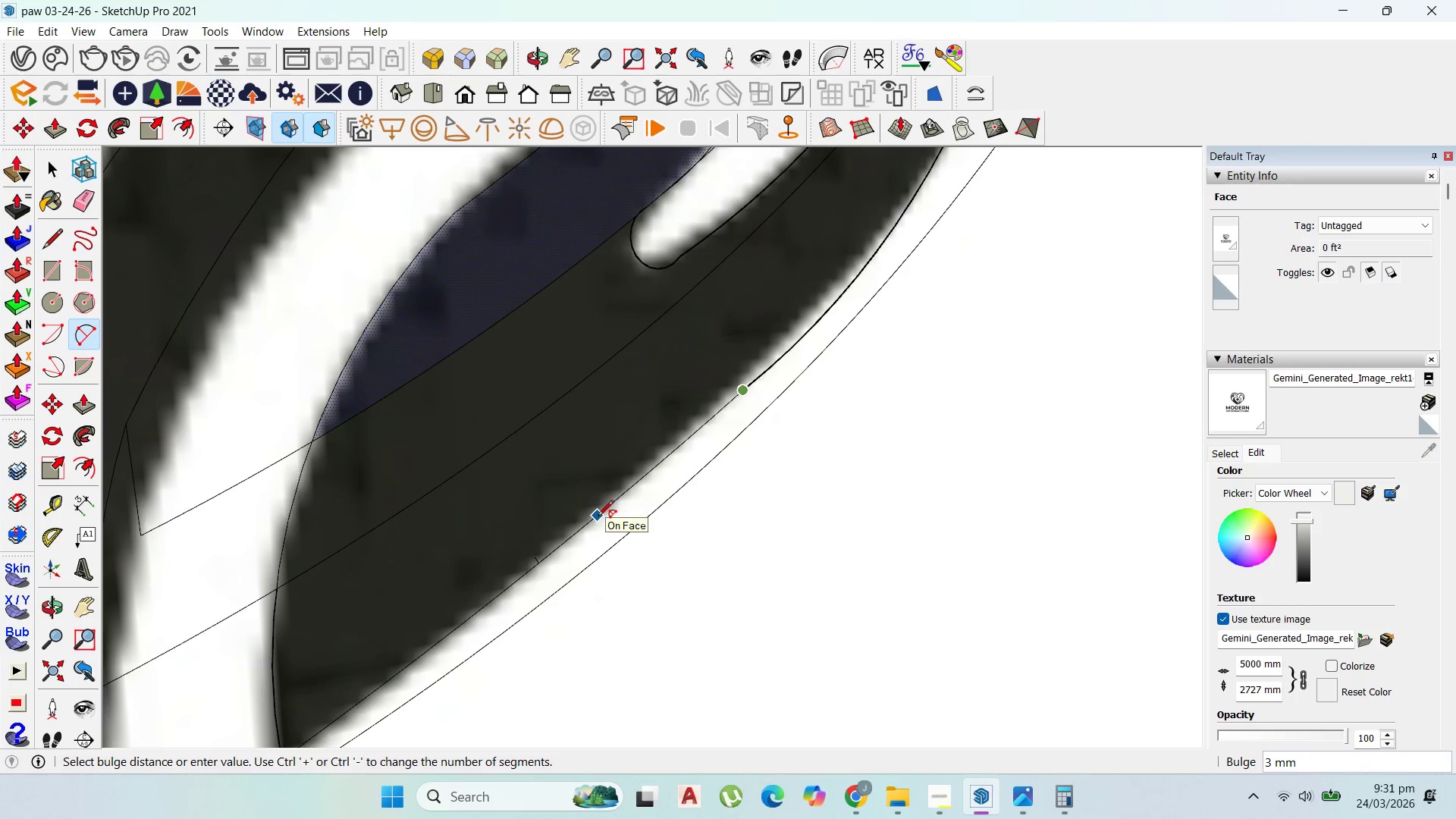 
left_click([598, 517])
 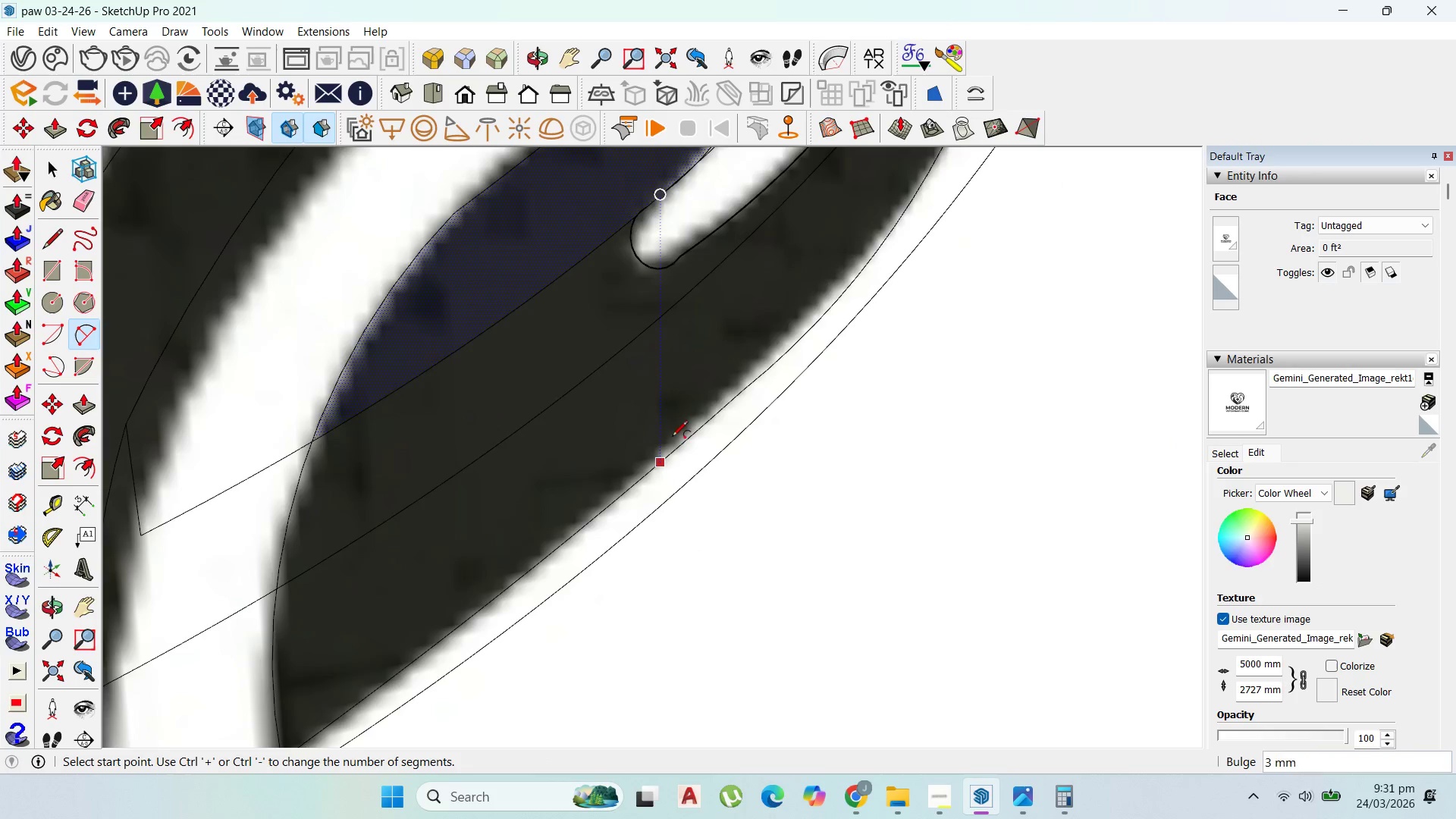 
scroll: coordinate [631, 513], scroll_direction: down, amount: 9.0
 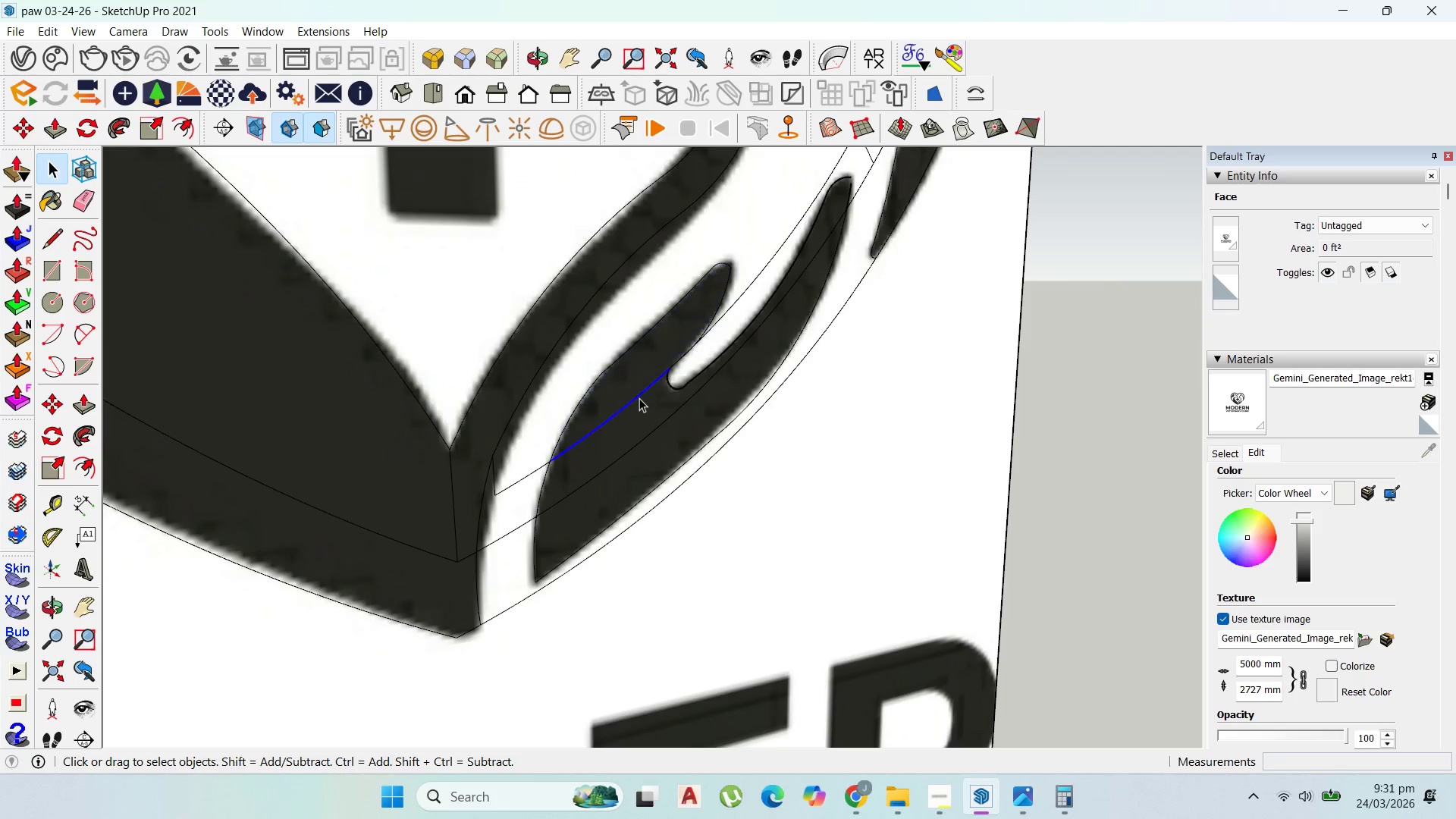 
key(Delete)
 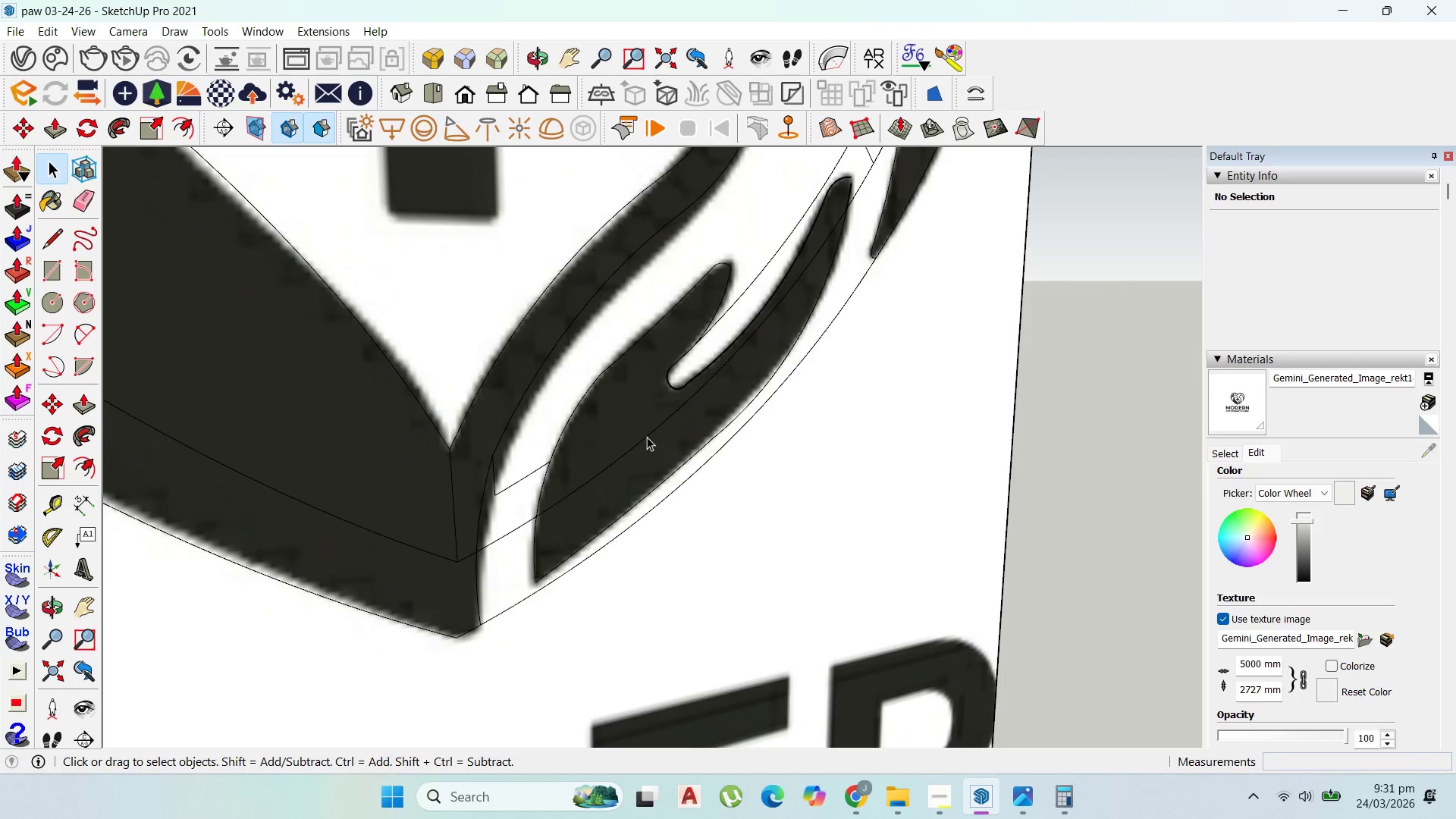 
left_click([646, 435])
 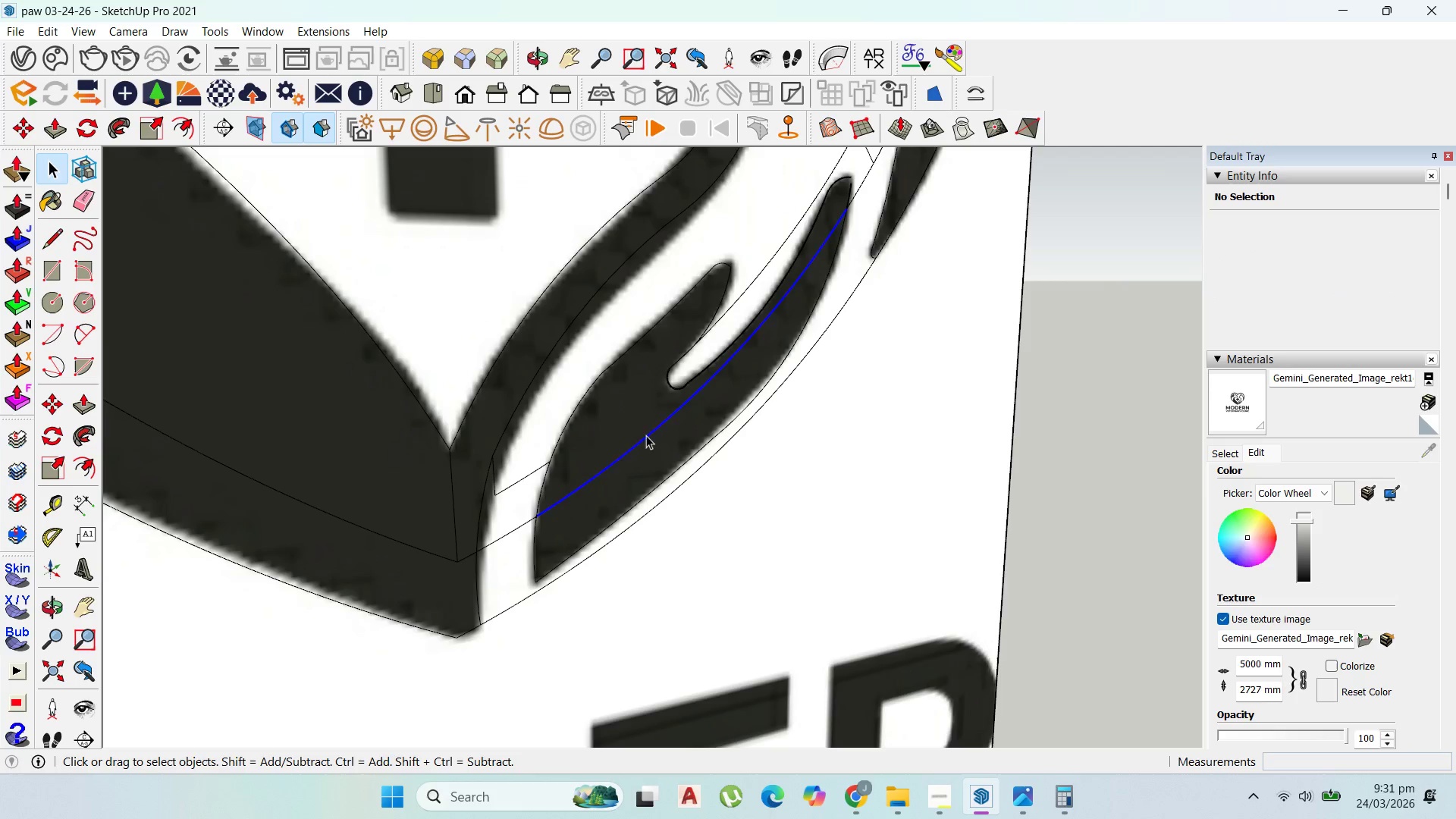 
key(Delete)
 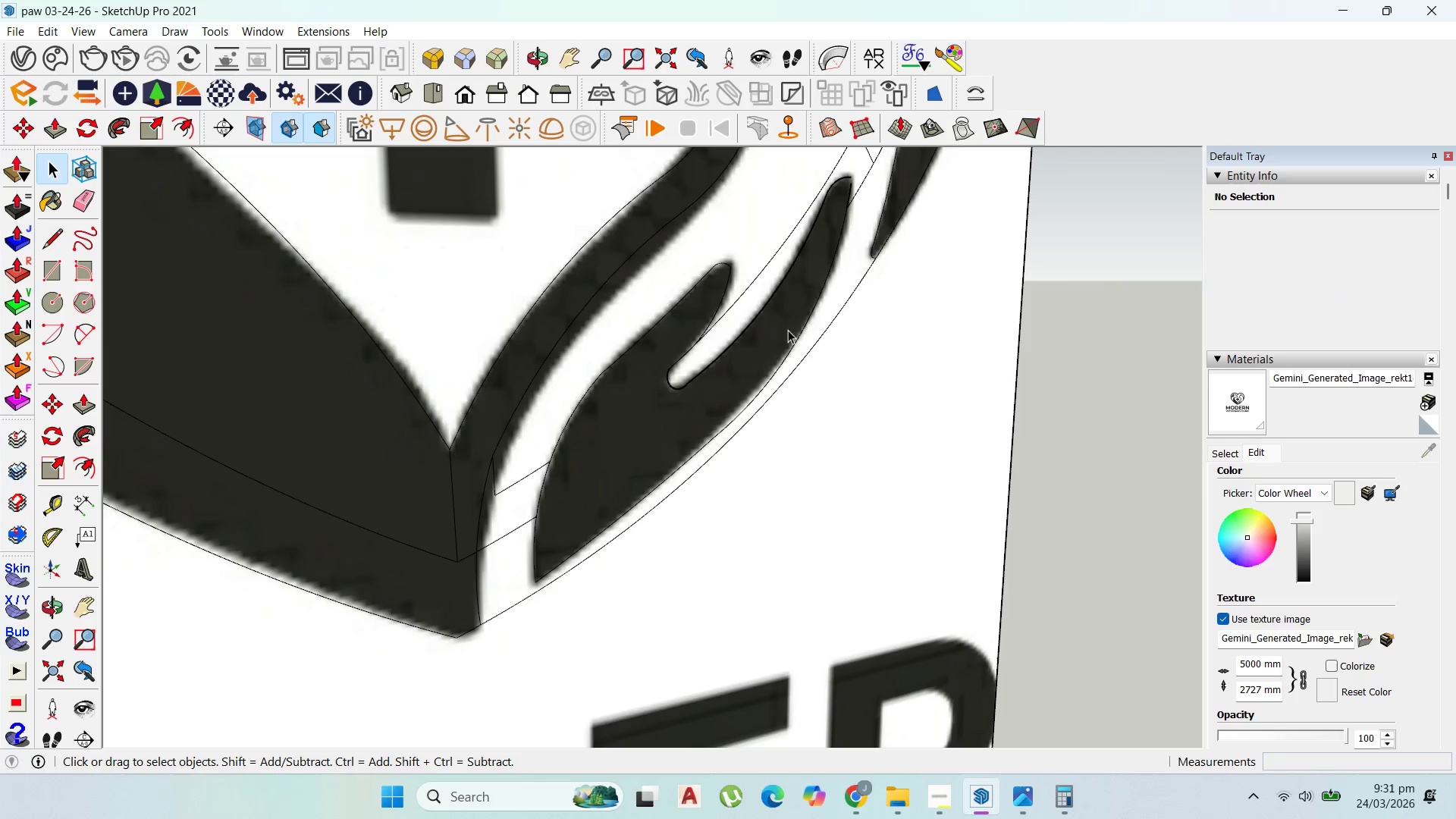 
left_click([786, 332])
 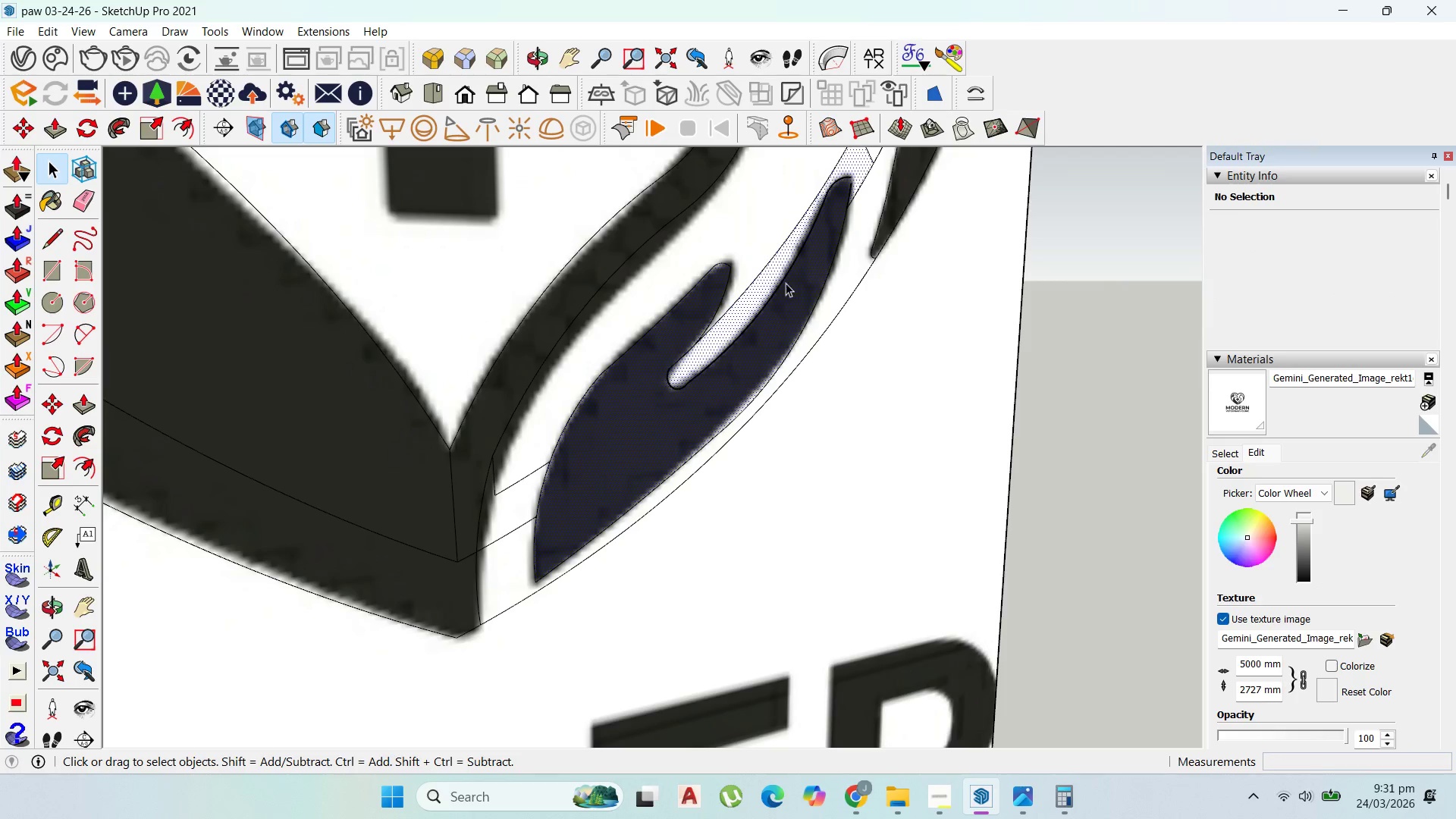 
scroll: coordinate [852, 183], scroll_direction: up, amount: 14.0
 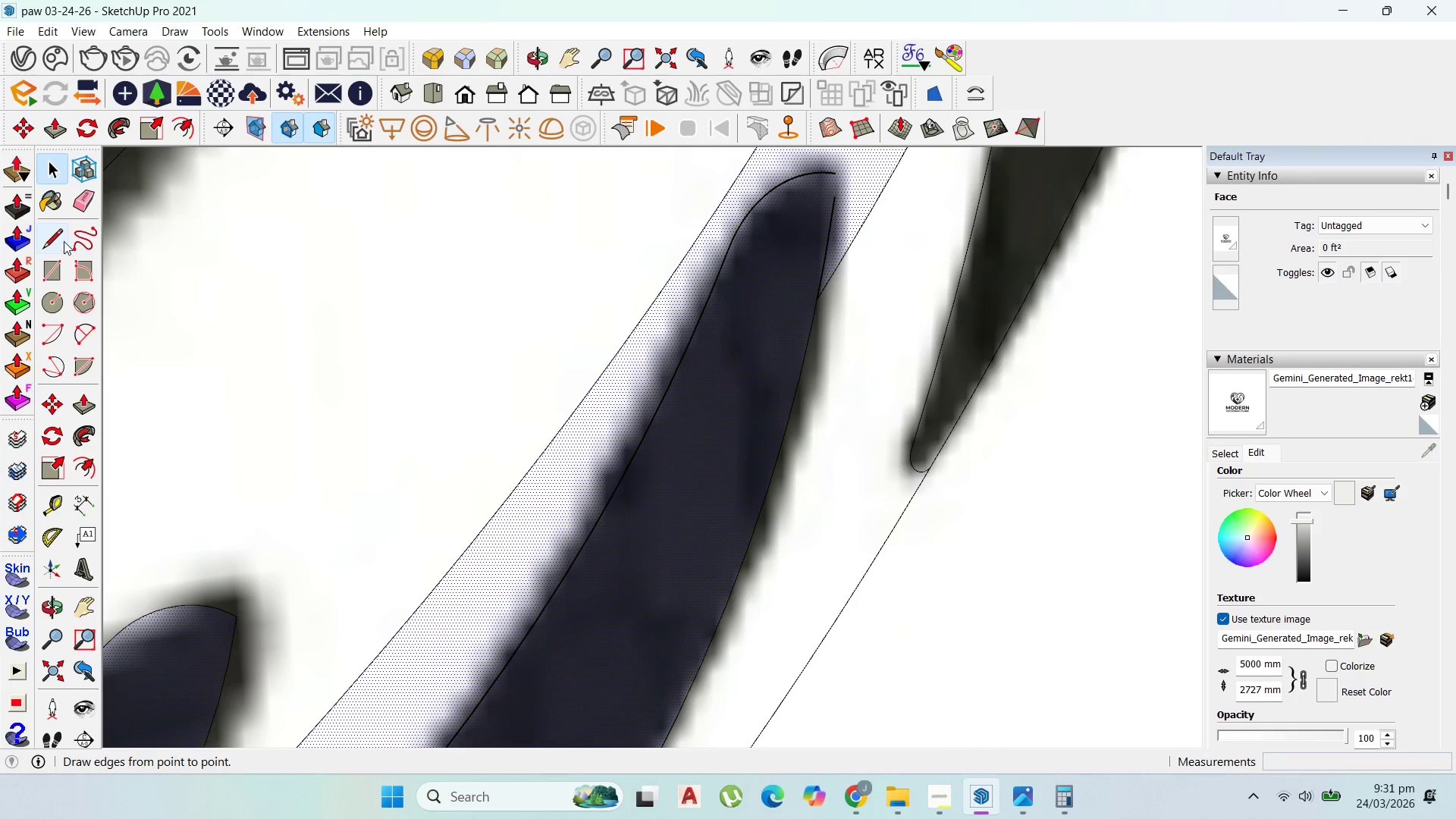 
left_click_drag(start_coordinate=[62, 236], to_coordinate=[71, 236])
 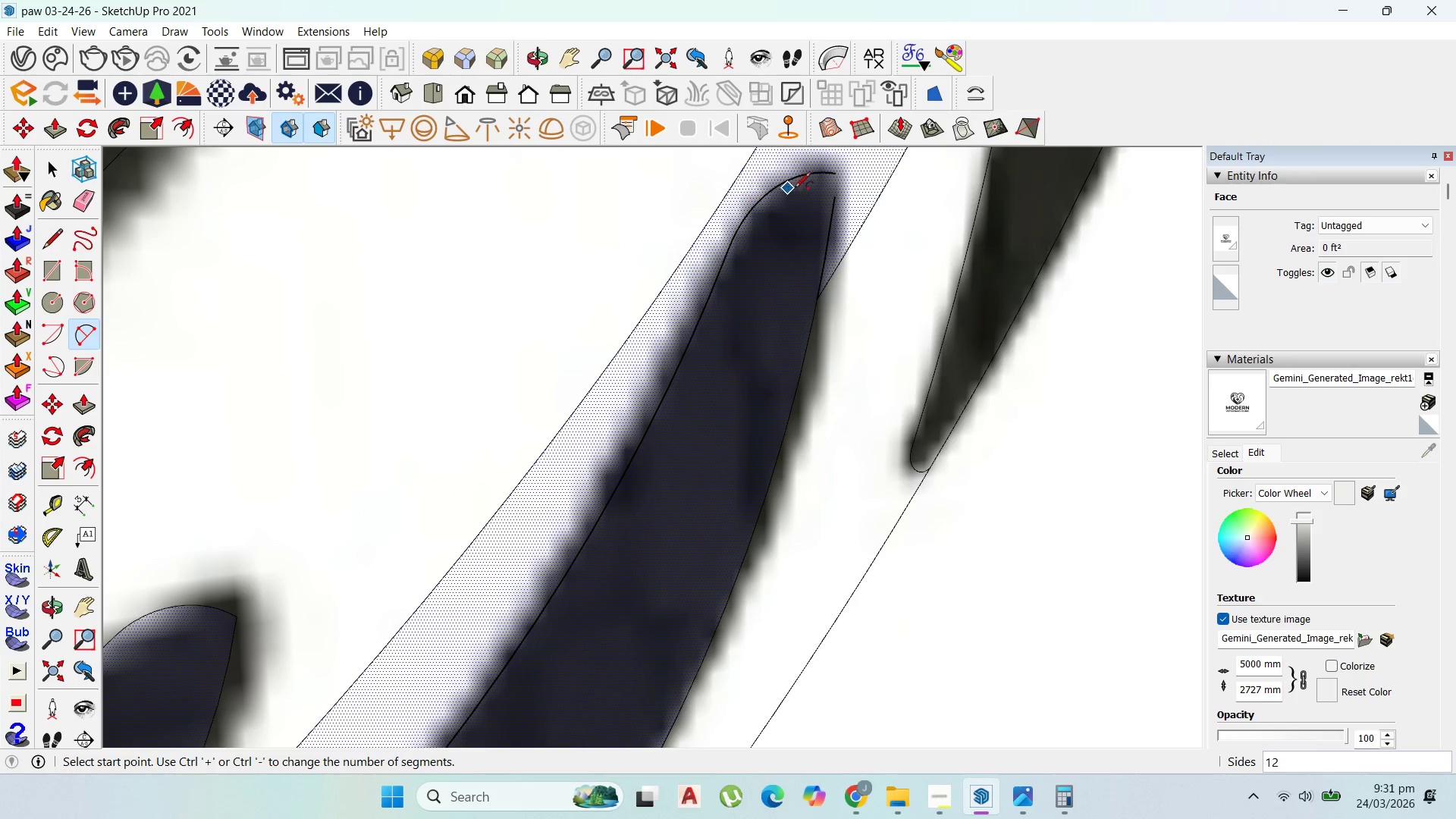 
left_click([833, 175])
 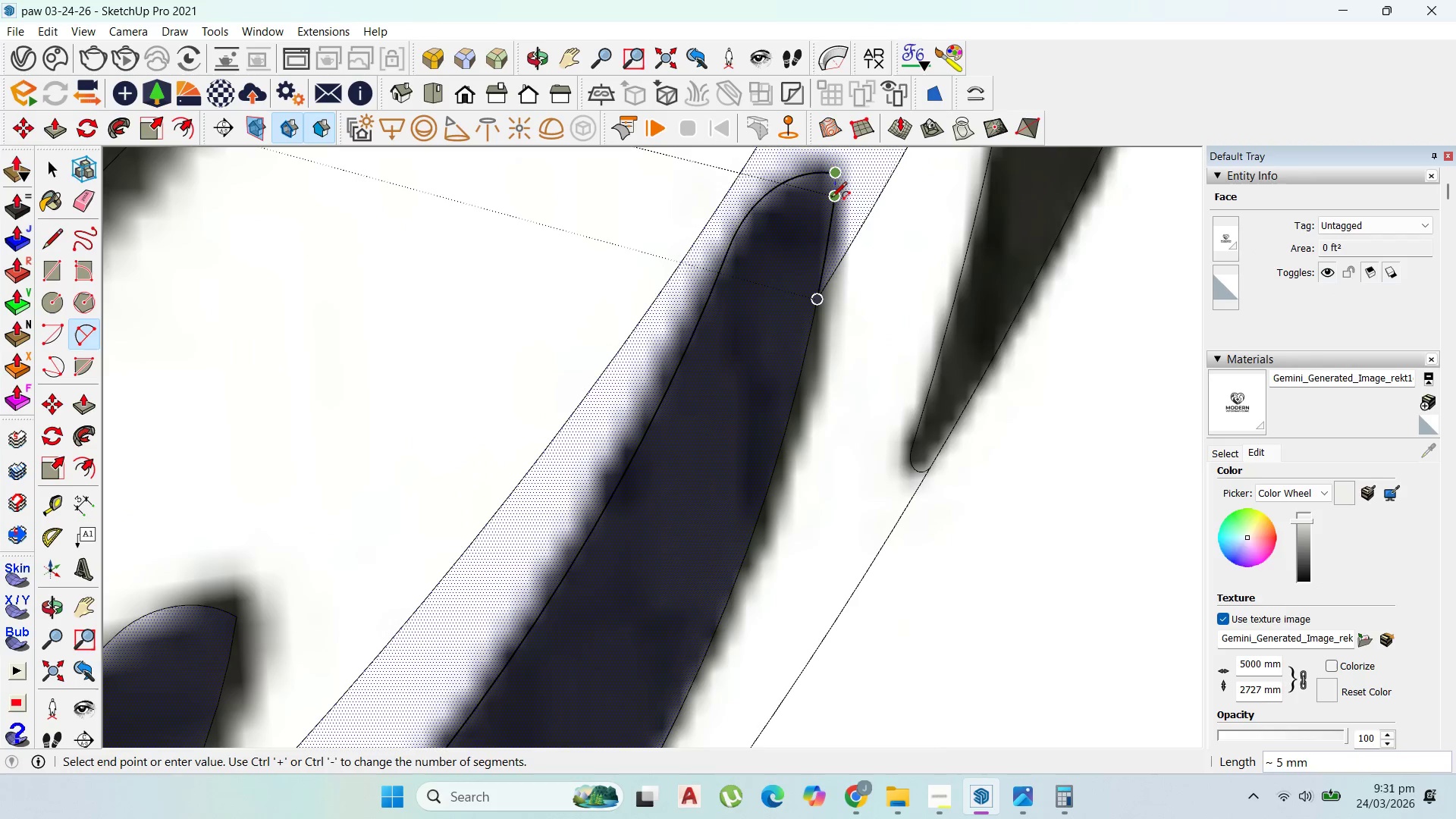 
left_click([831, 199])
 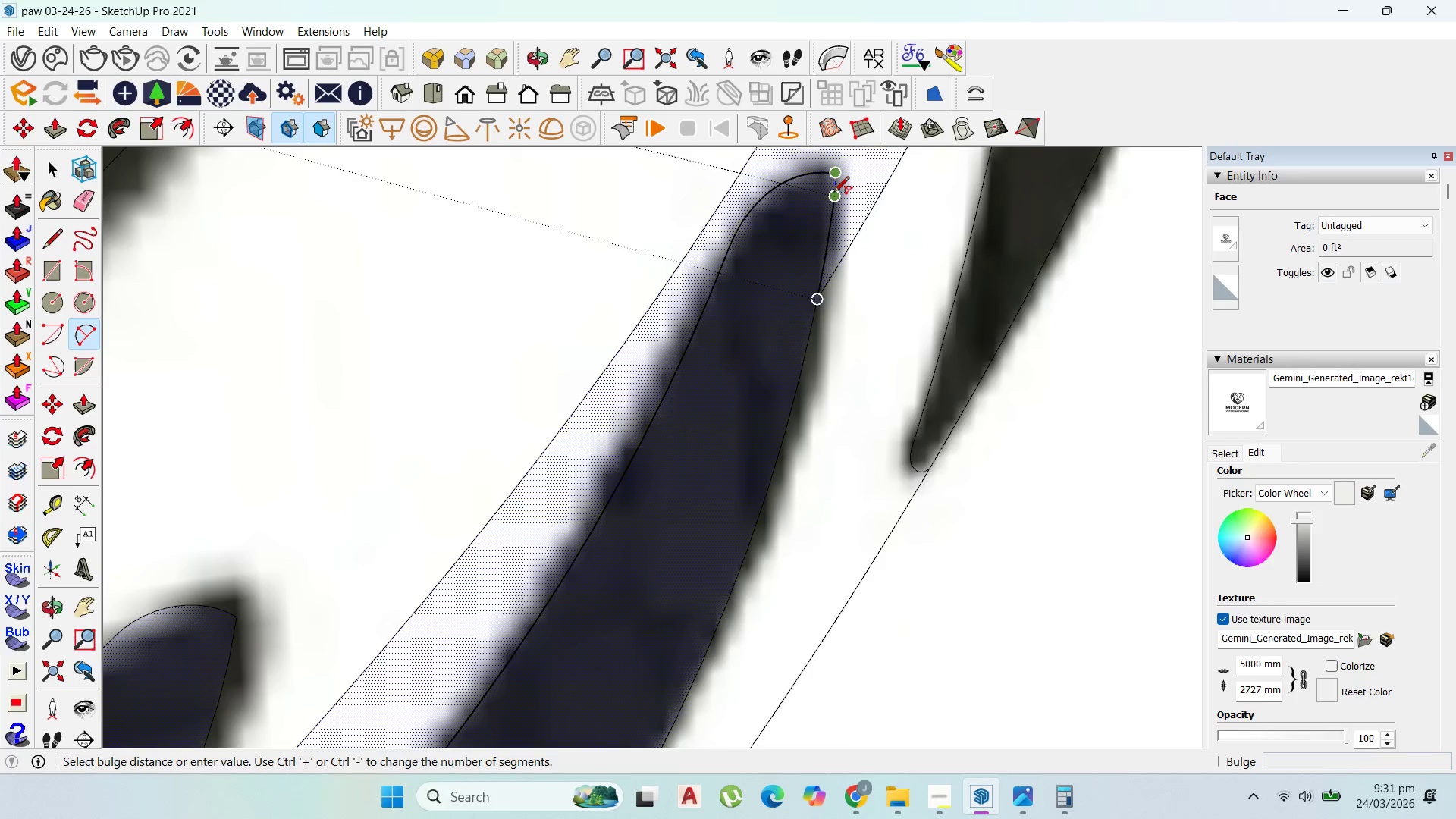 
left_click([835, 190])
 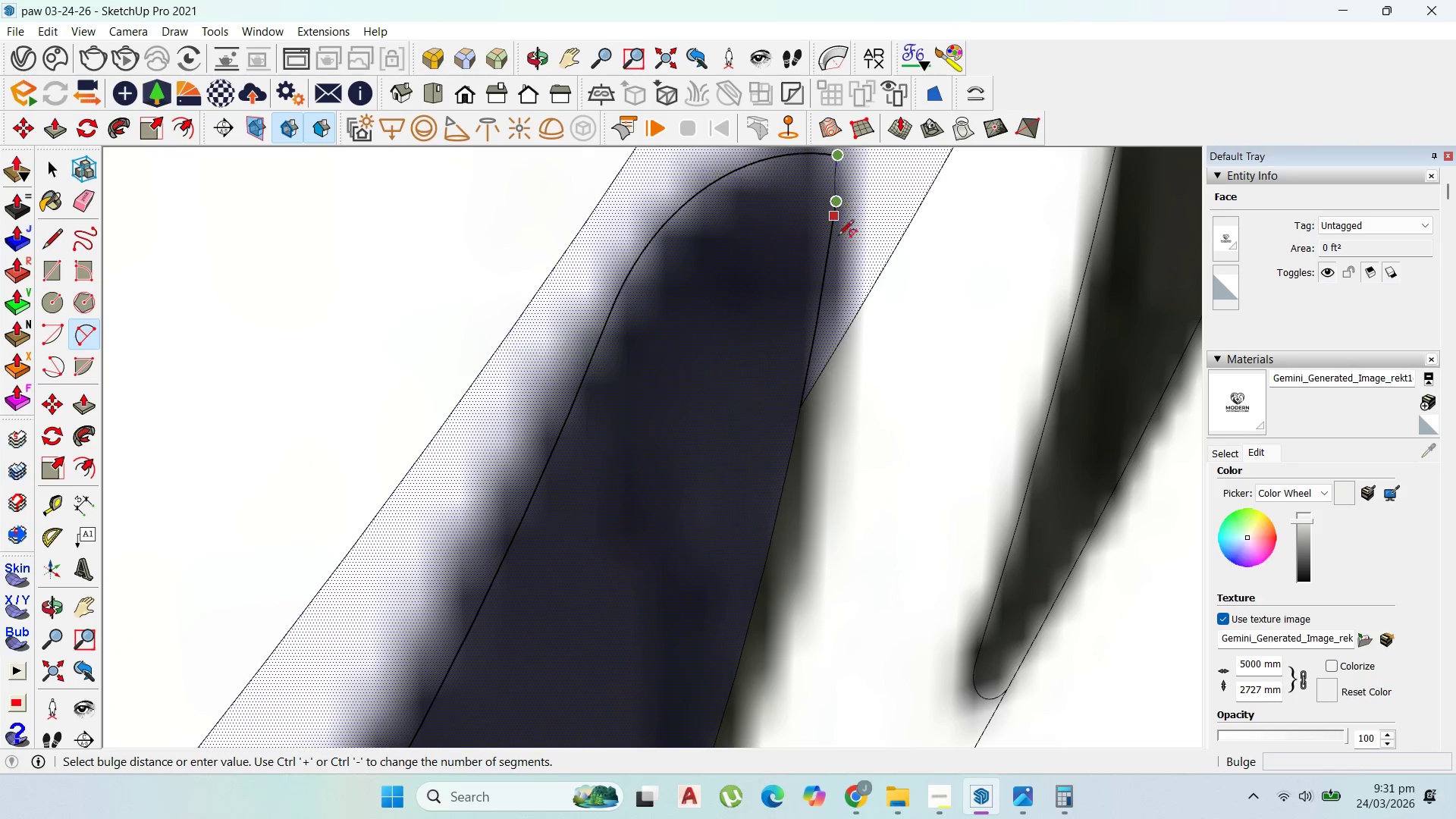 
scroll: coordinate [835, 190], scroll_direction: up, amount: 7.0
 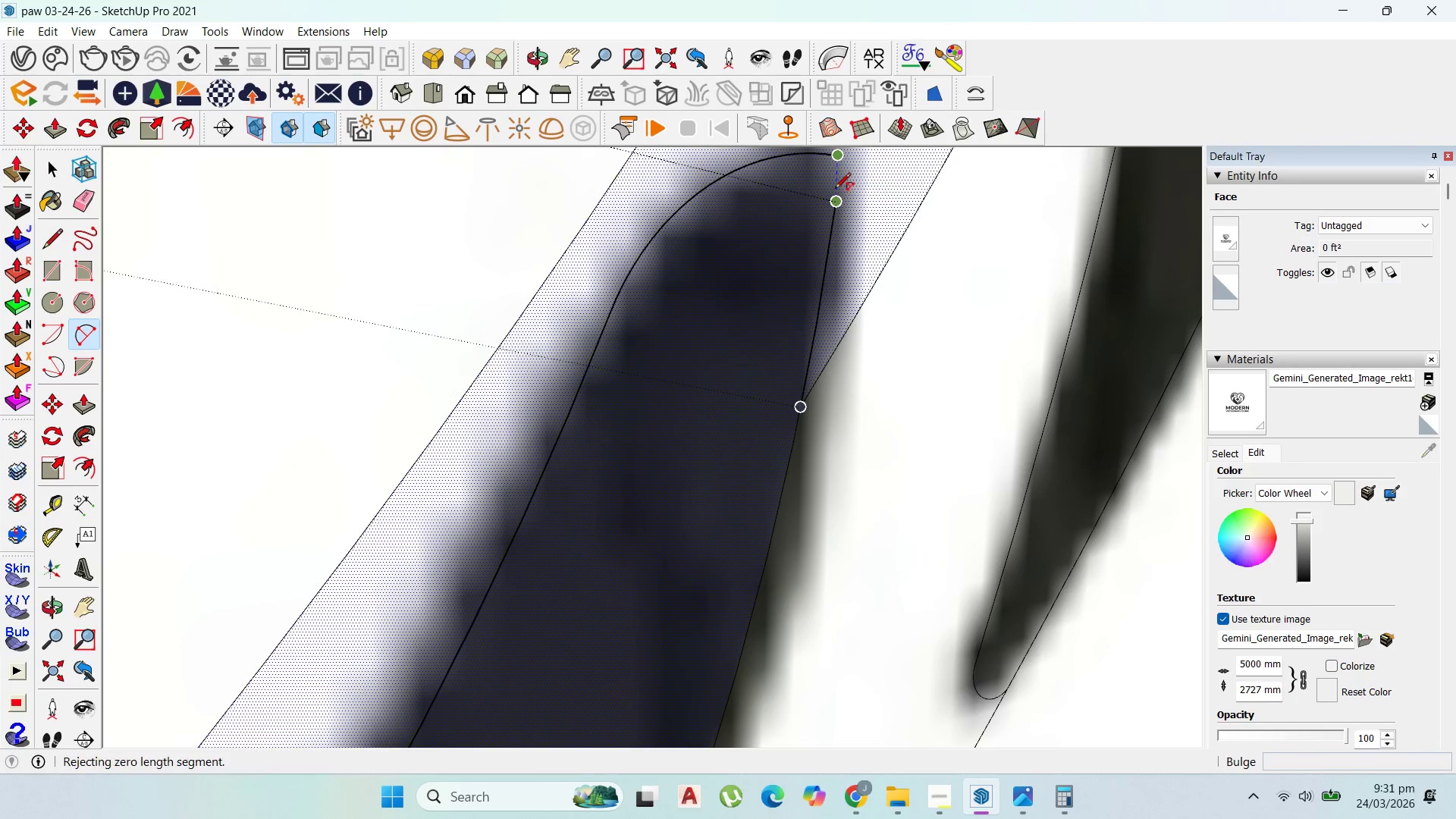 
scroll: coordinate [834, 247], scroll_direction: down, amount: 1.0
 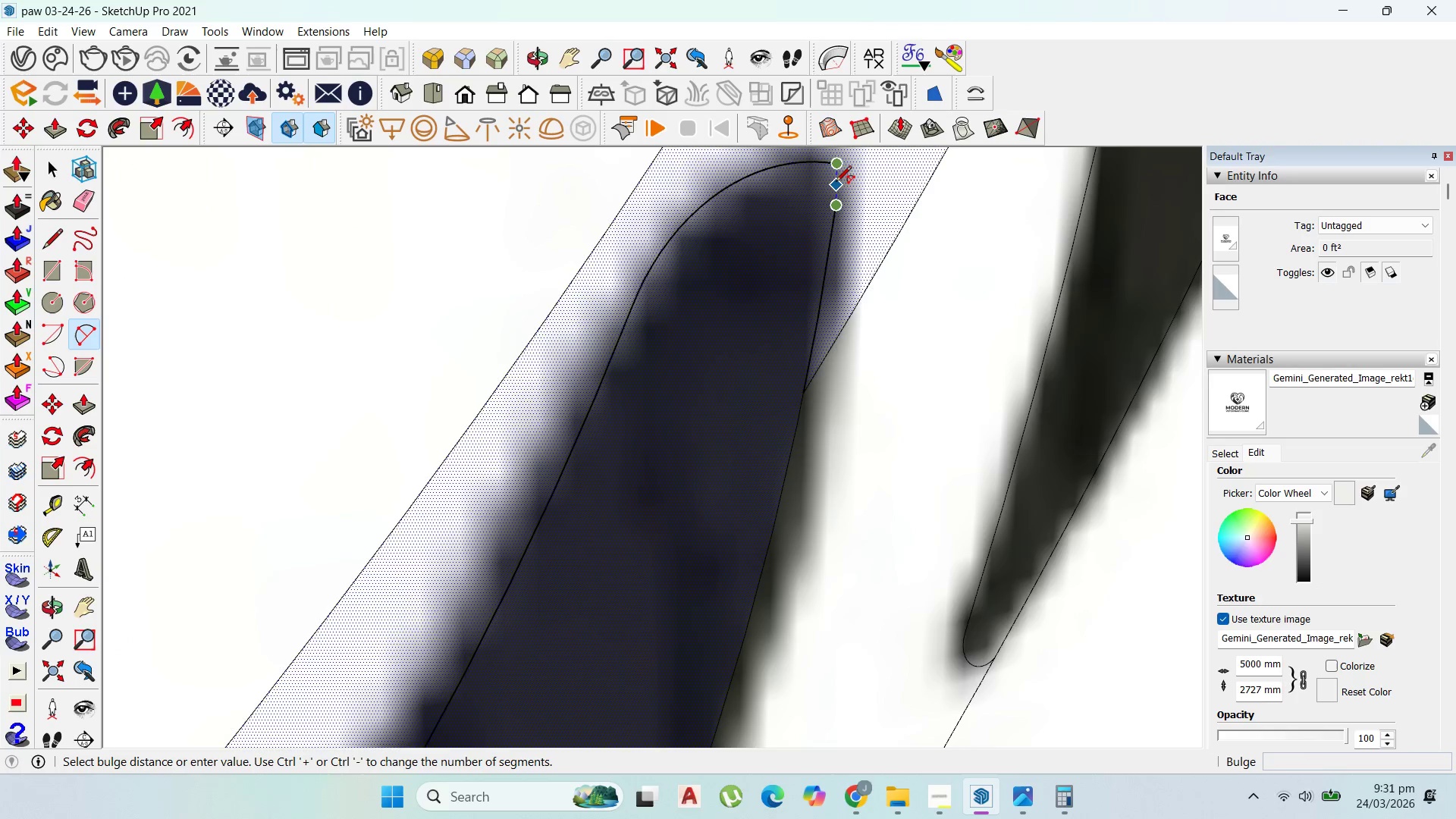 
scroll: coordinate [833, 215], scroll_direction: up, amount: 16.0
 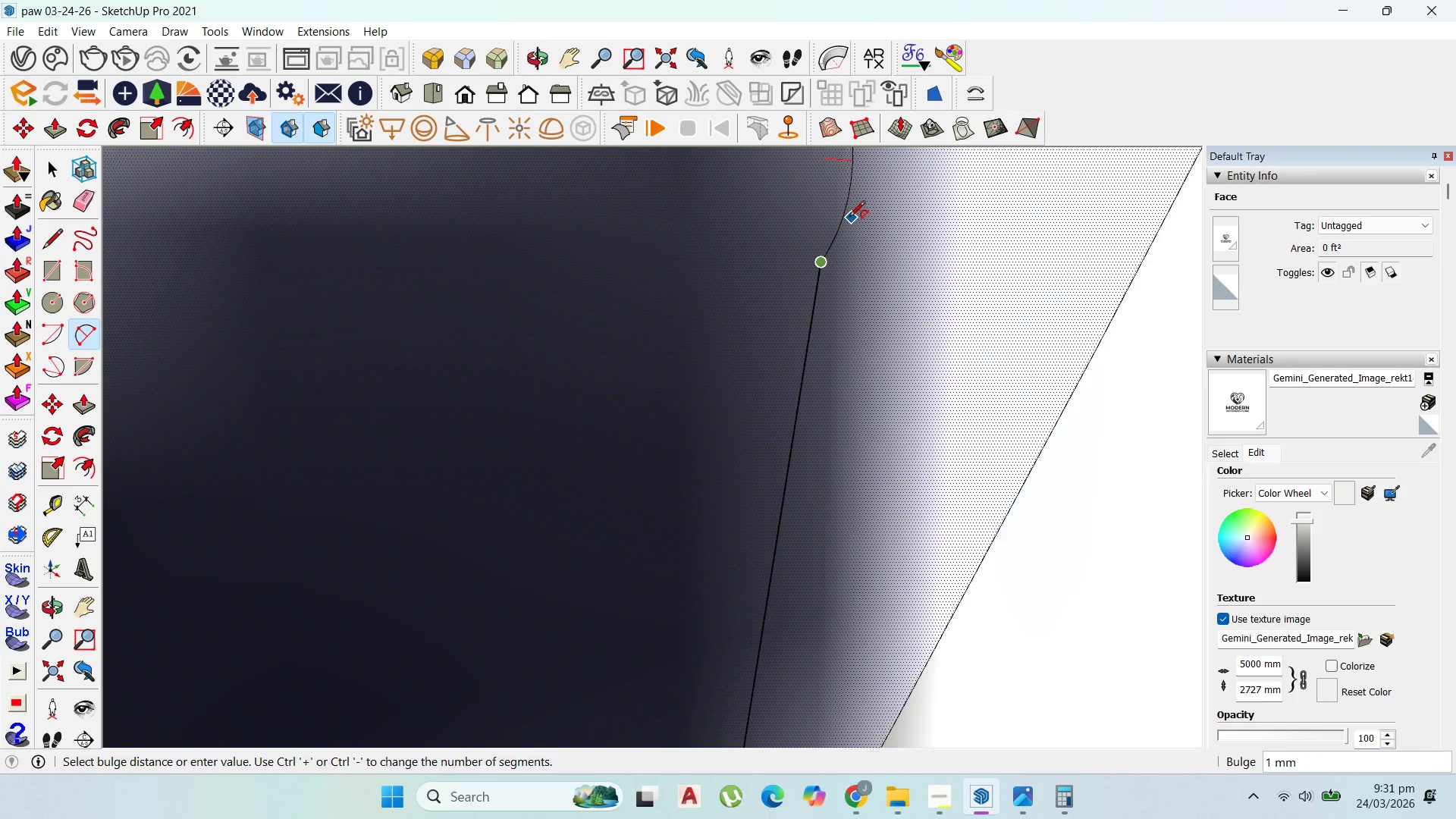 
key(Escape)
 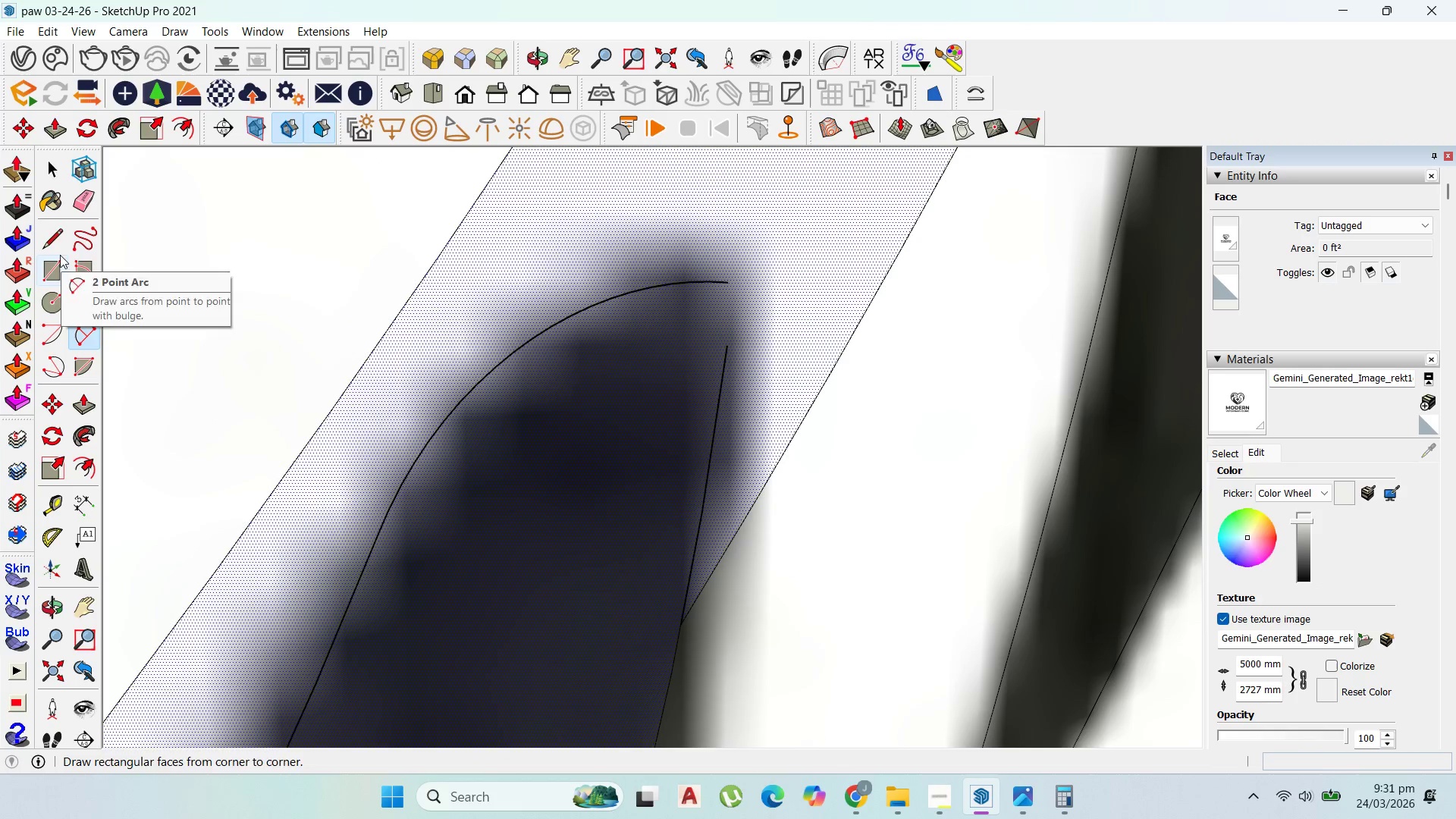 
scroll: coordinate [503, 491], scroll_direction: down, amount: 13.0
 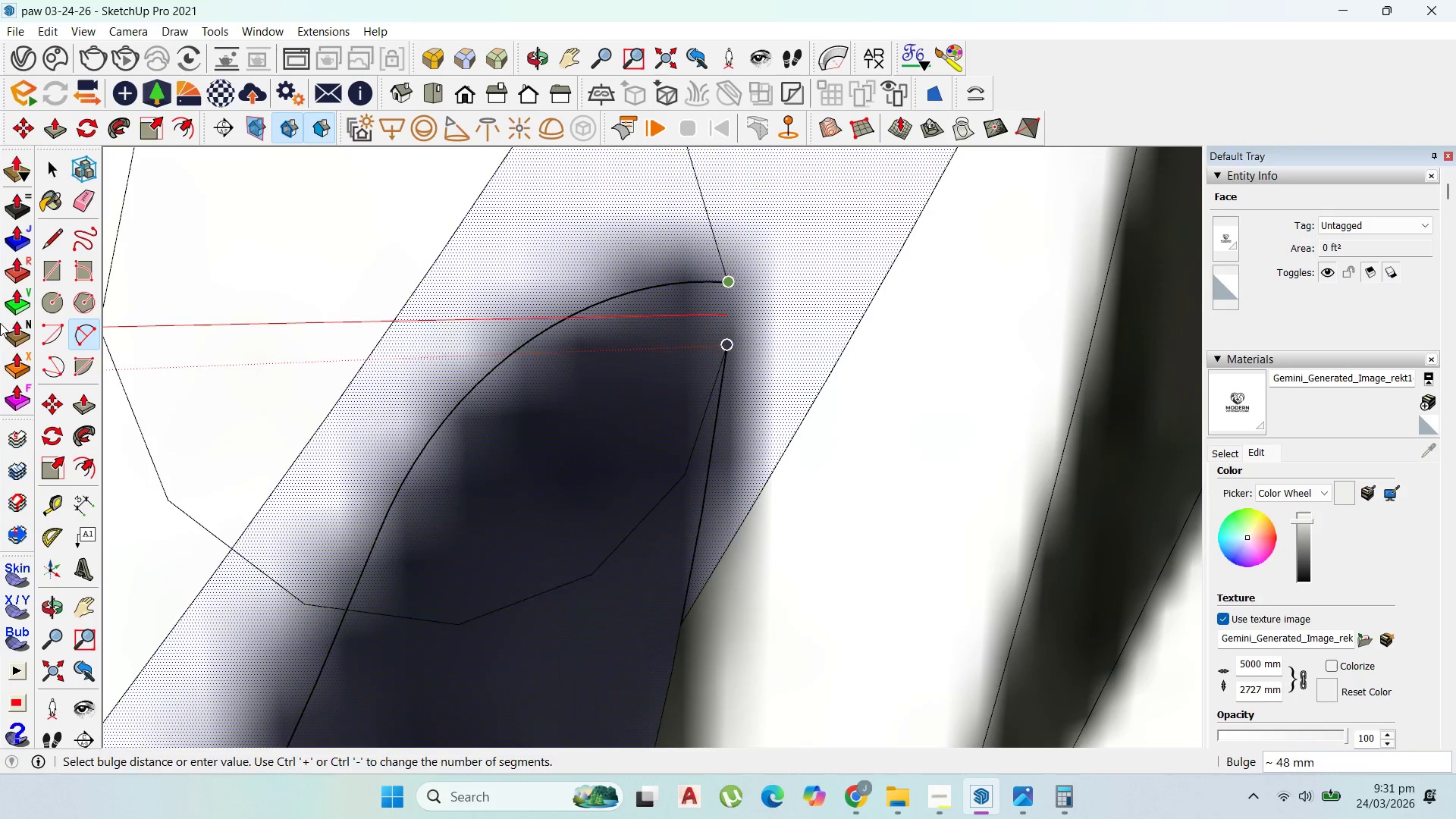 
left_click_drag(start_coordinate=[57, 232], to_coordinate=[64, 232])
 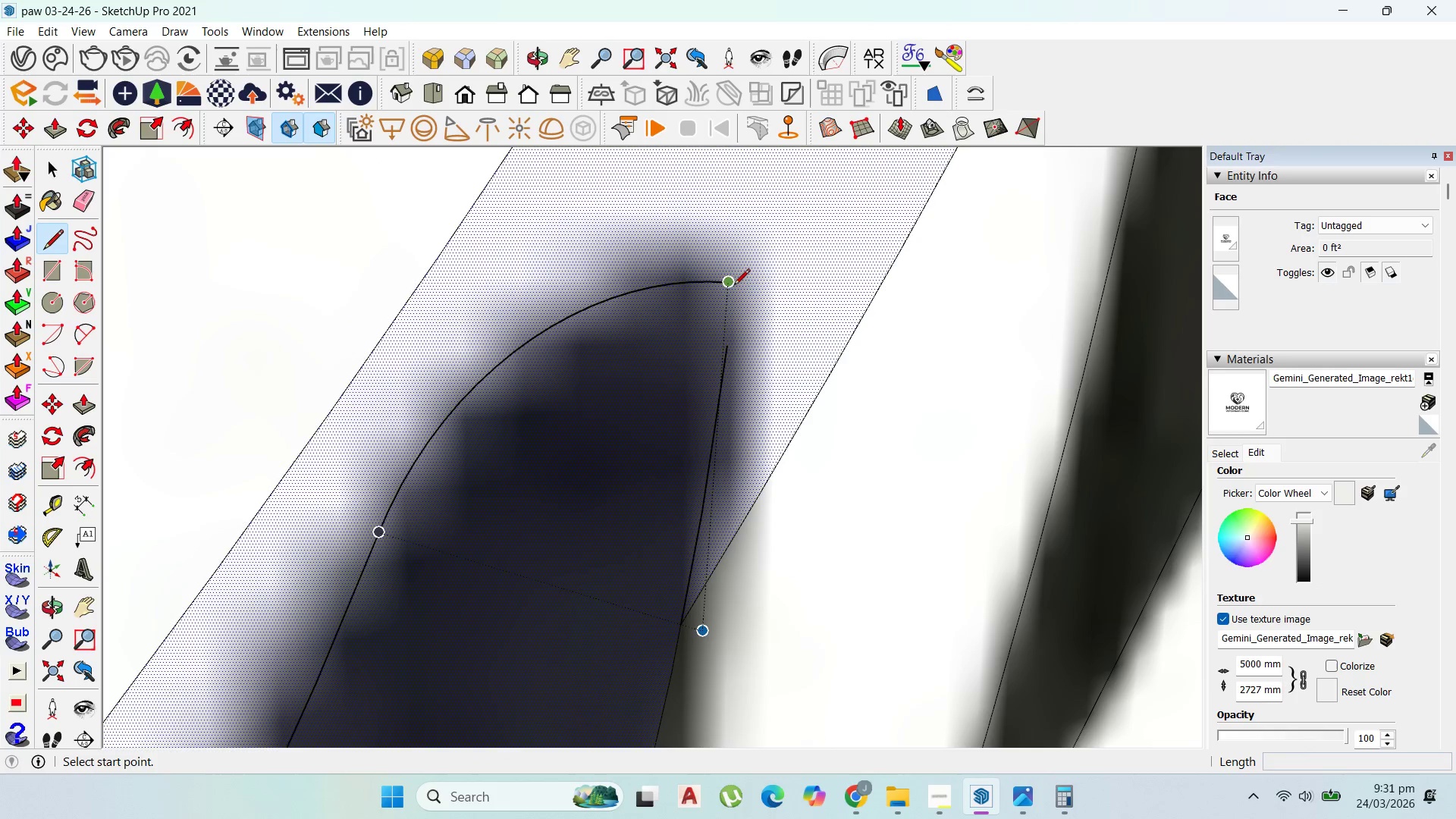 
left_click([733, 284])
 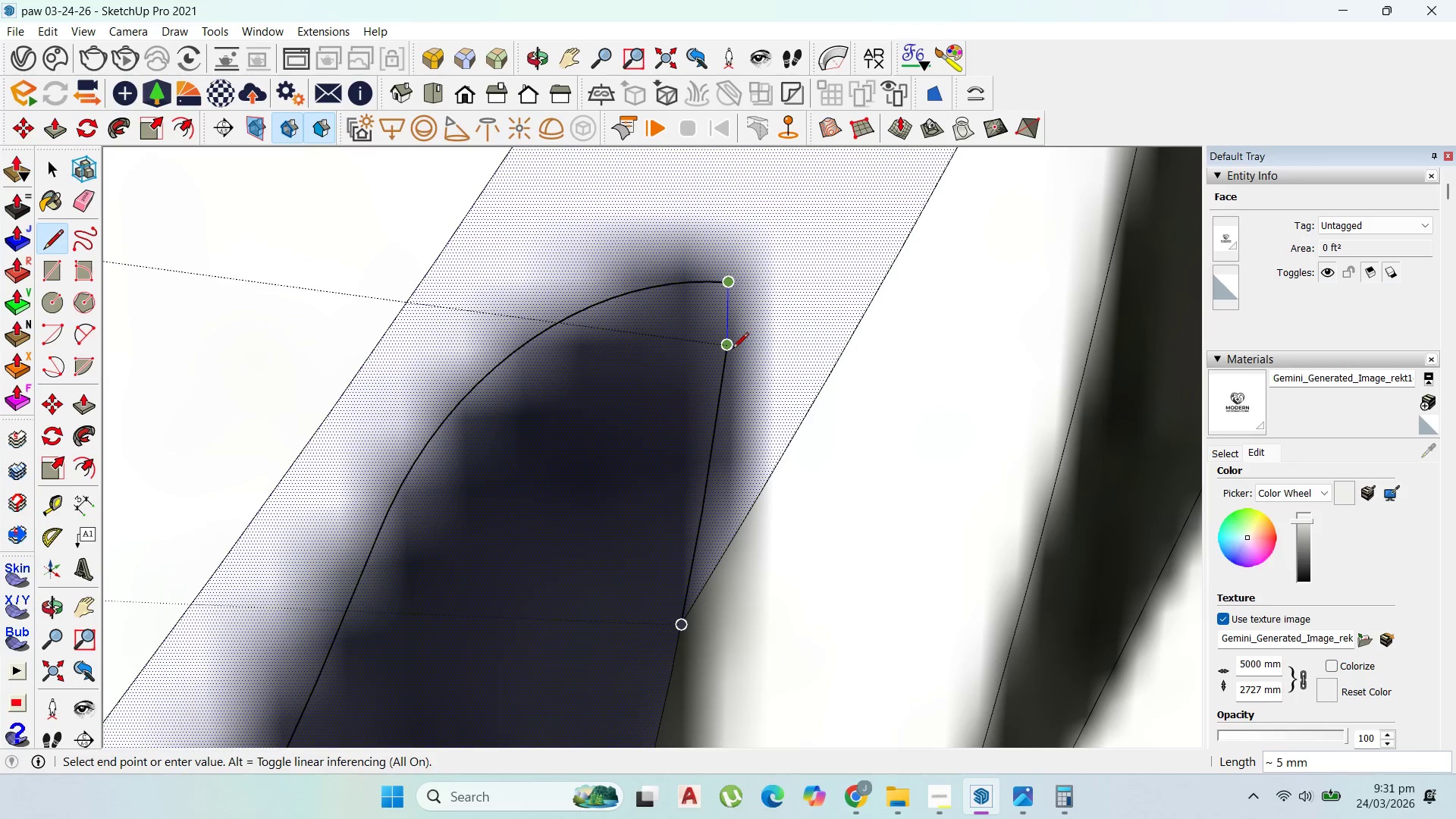 
left_click([733, 350])
 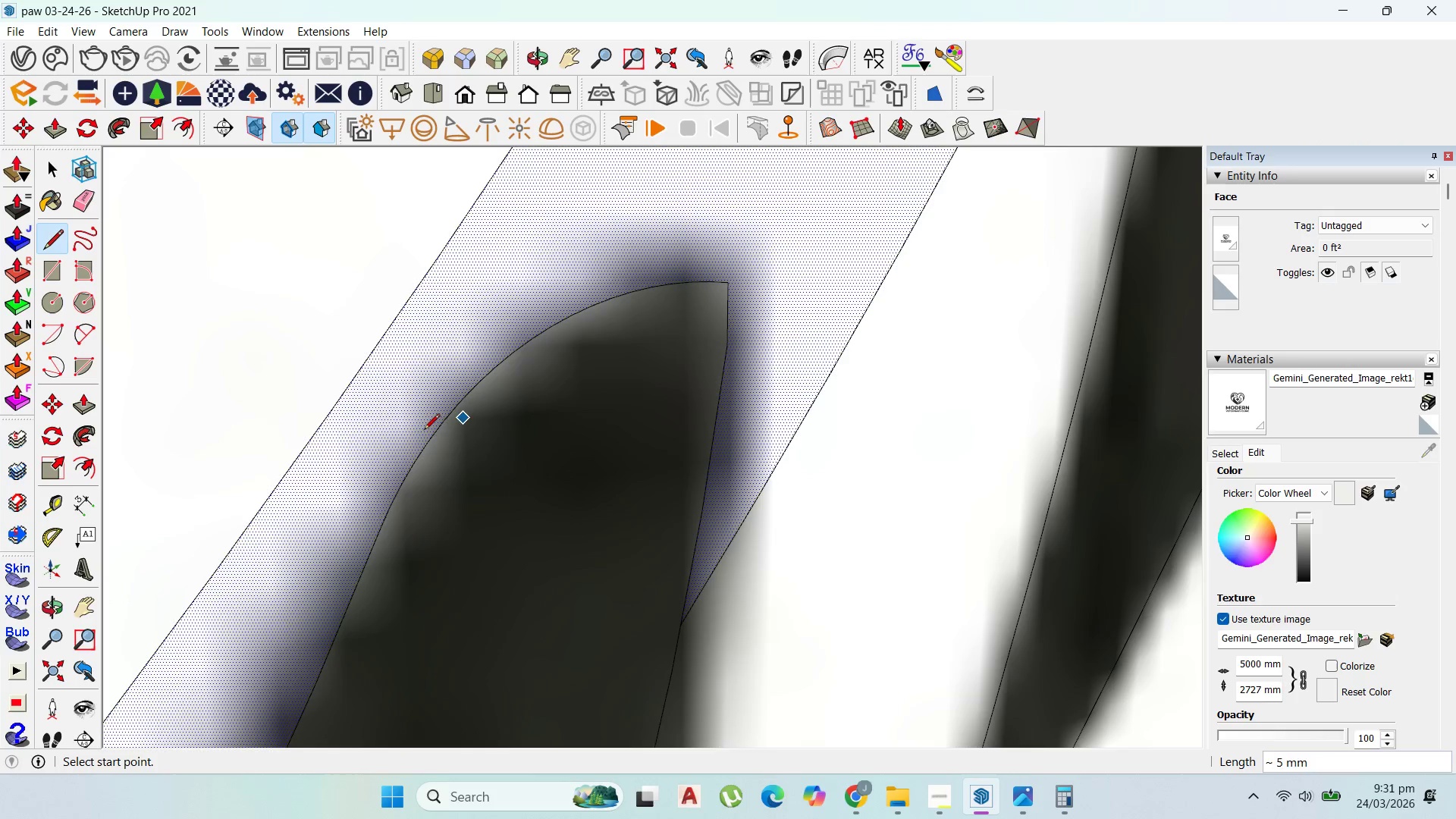 
key(Escape)
 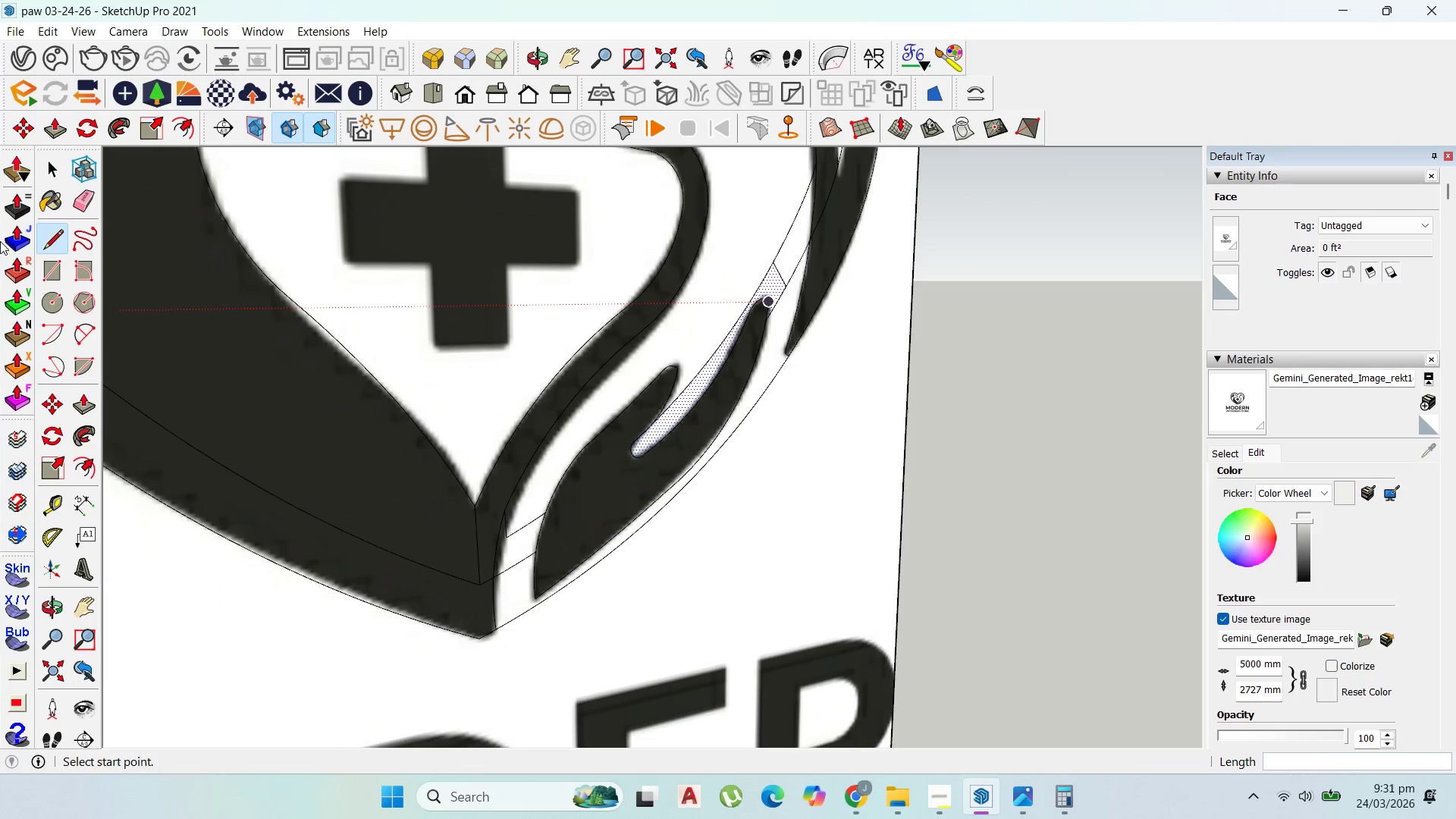 
scroll: coordinate [875, 336], scroll_direction: down, amount: 29.0
 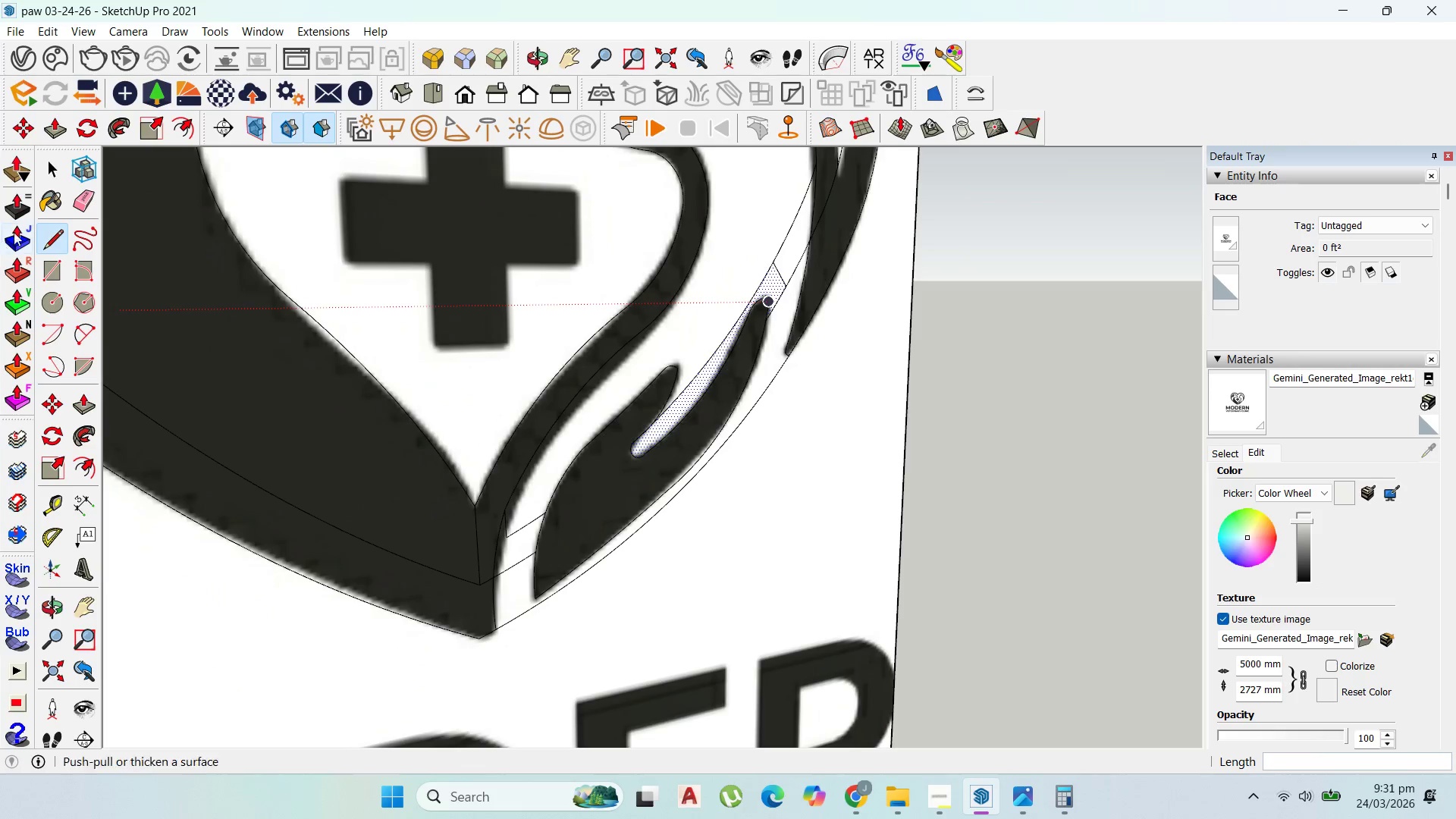 
left_click_drag(start_coordinate=[52, 162], to_coordinate=[50, 158])
 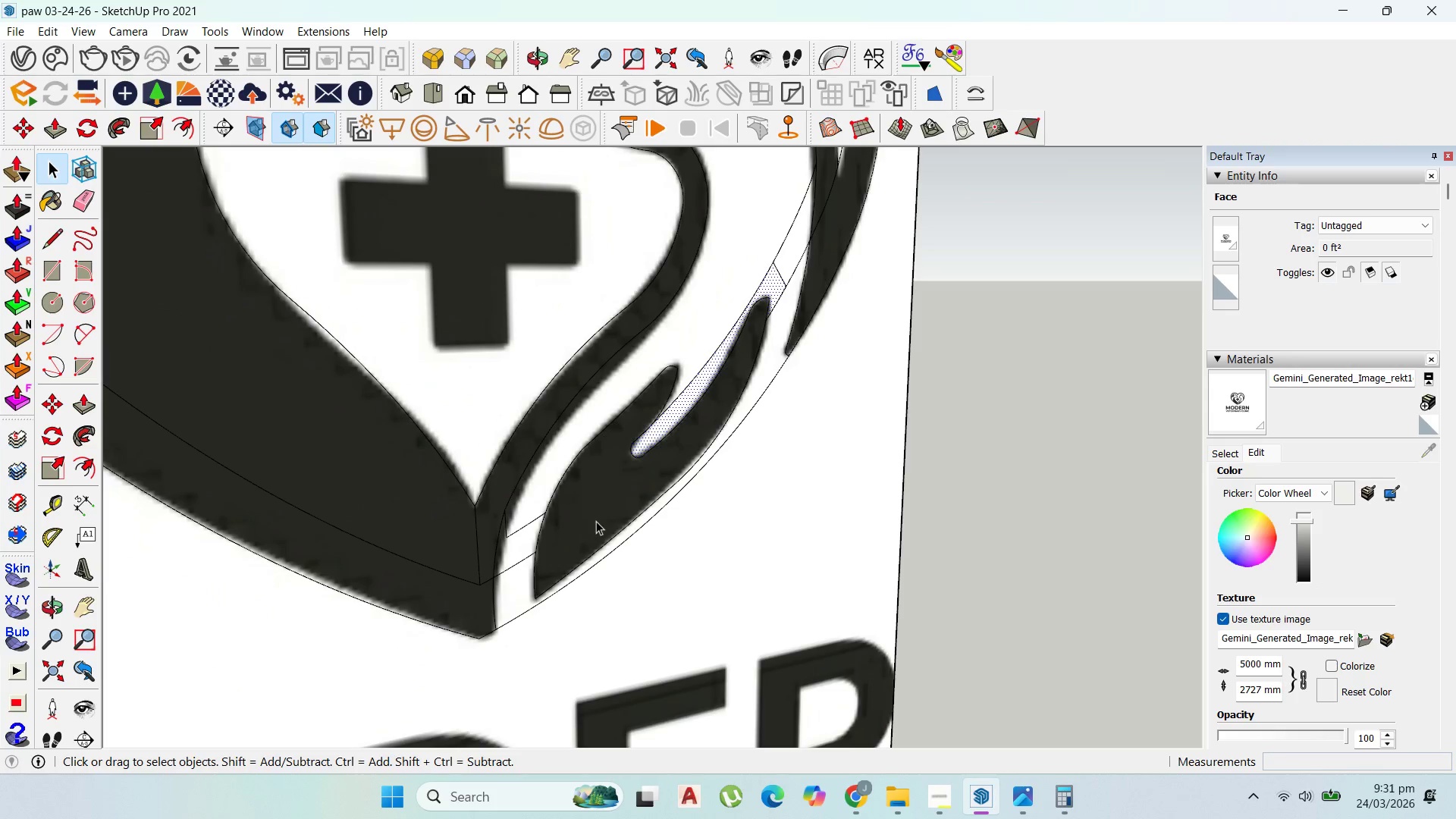 
left_click([596, 519])
 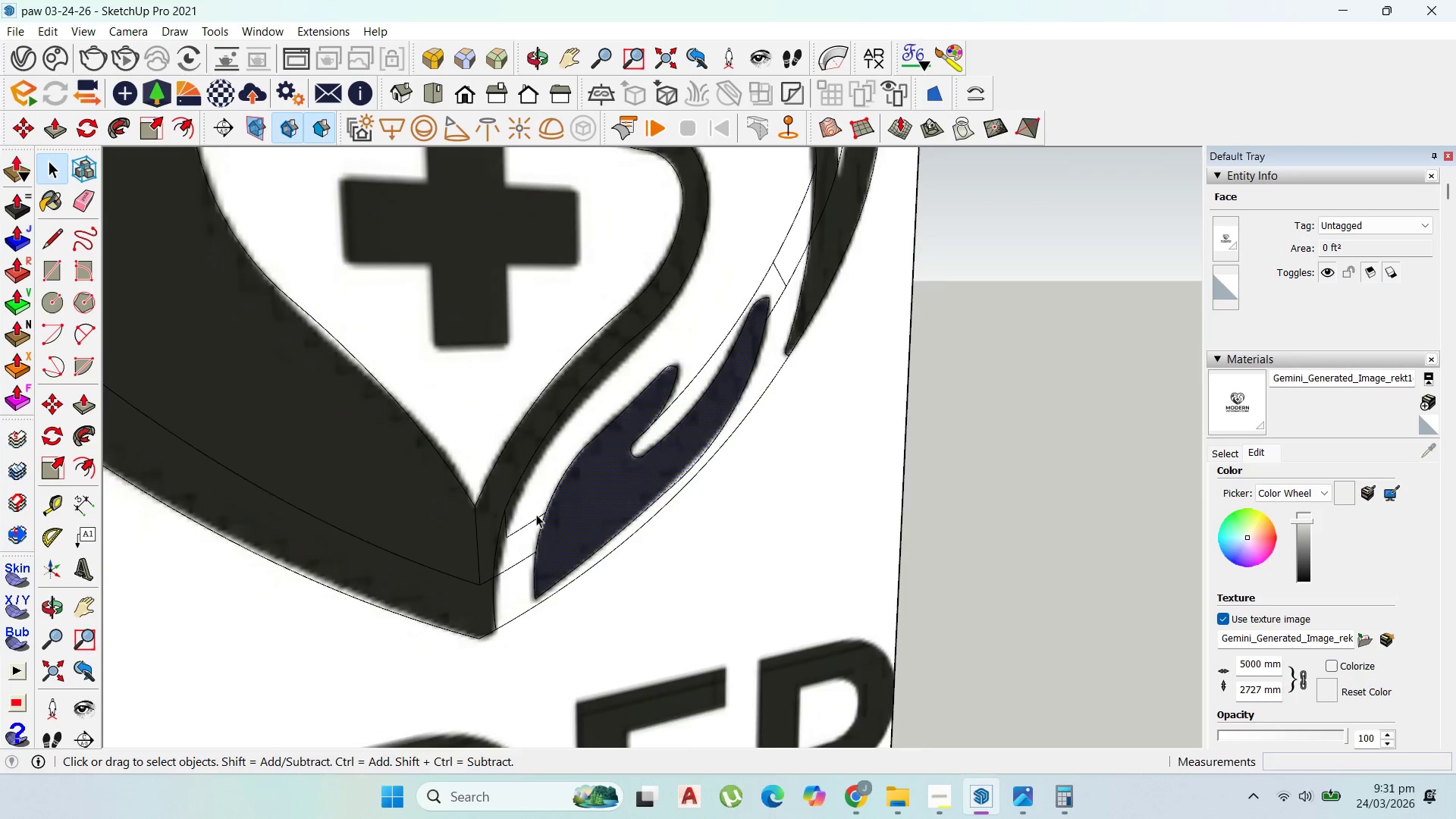 
scroll: coordinate [534, 514], scroll_direction: up, amount: 1.0
 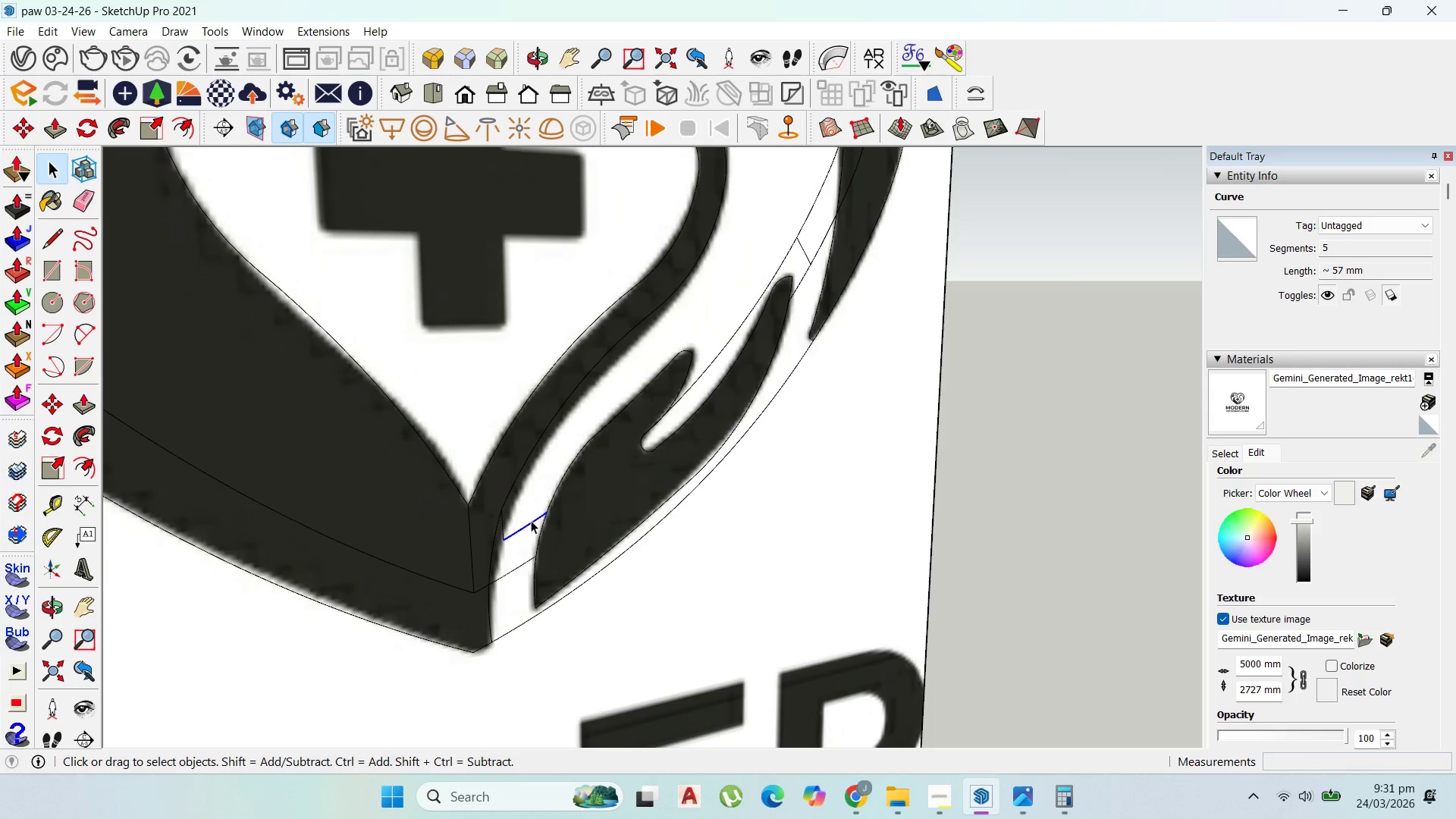 
key(Delete)
 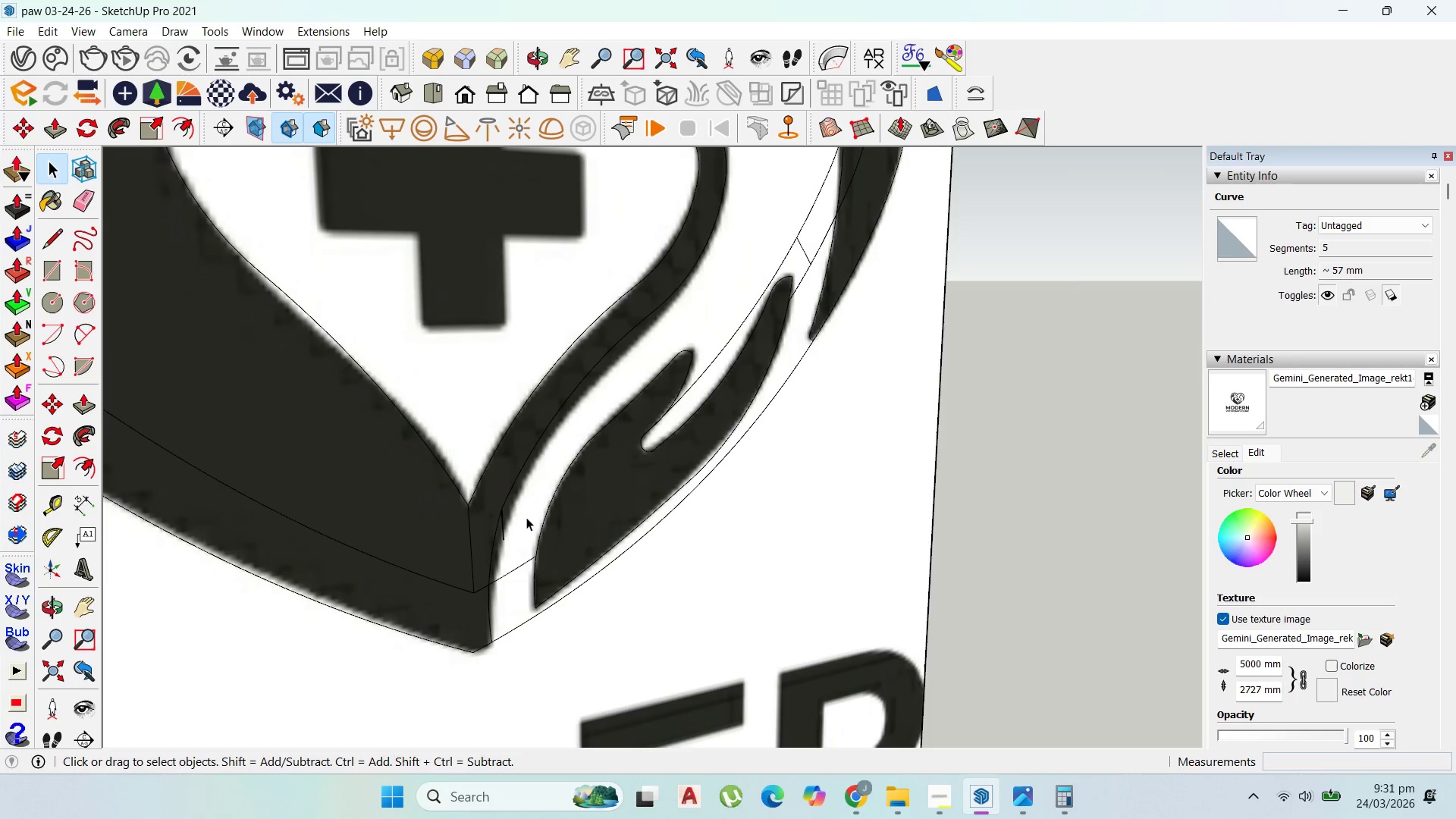 
left_click([526, 516])
 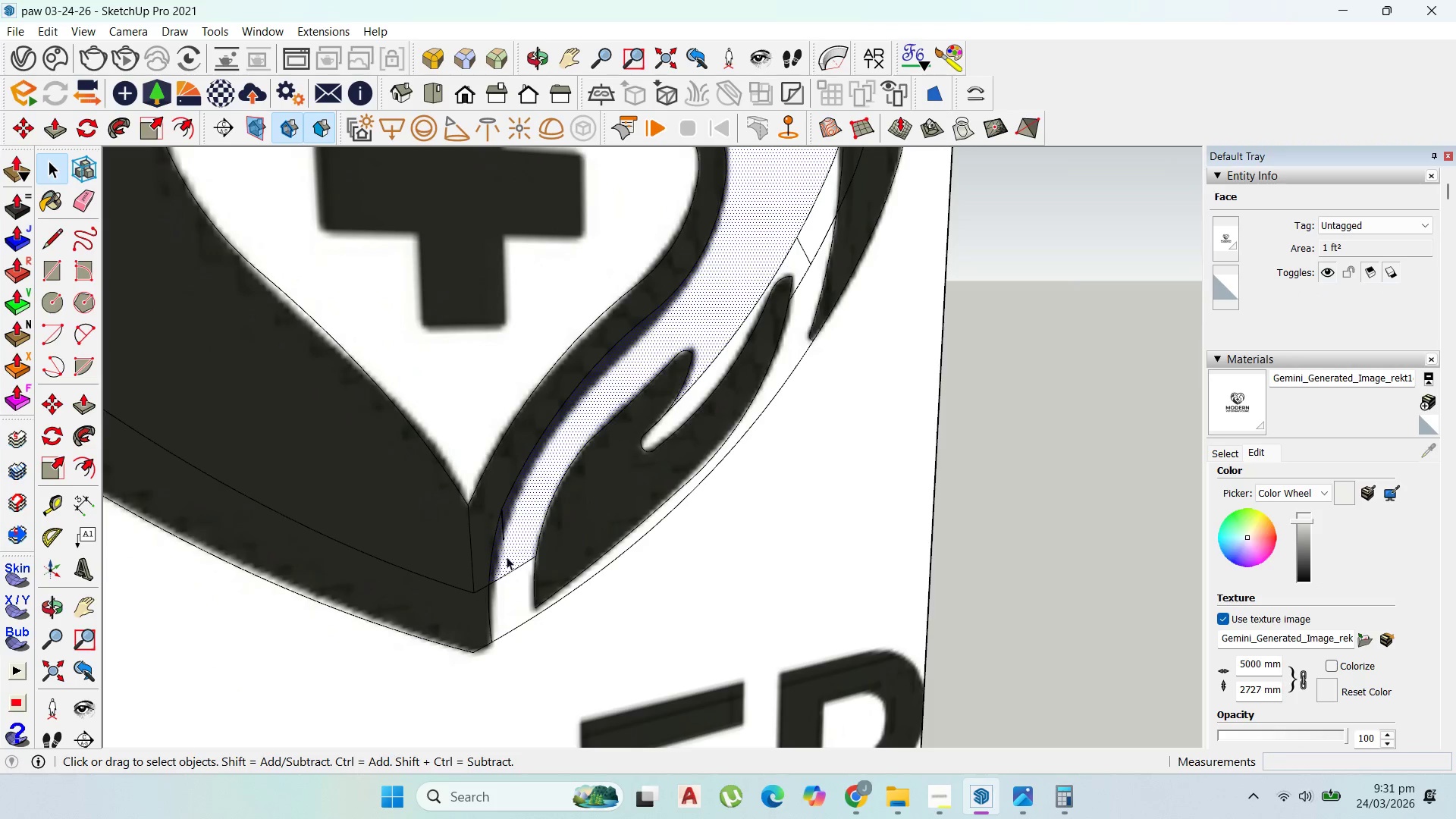 
left_click([504, 530])
 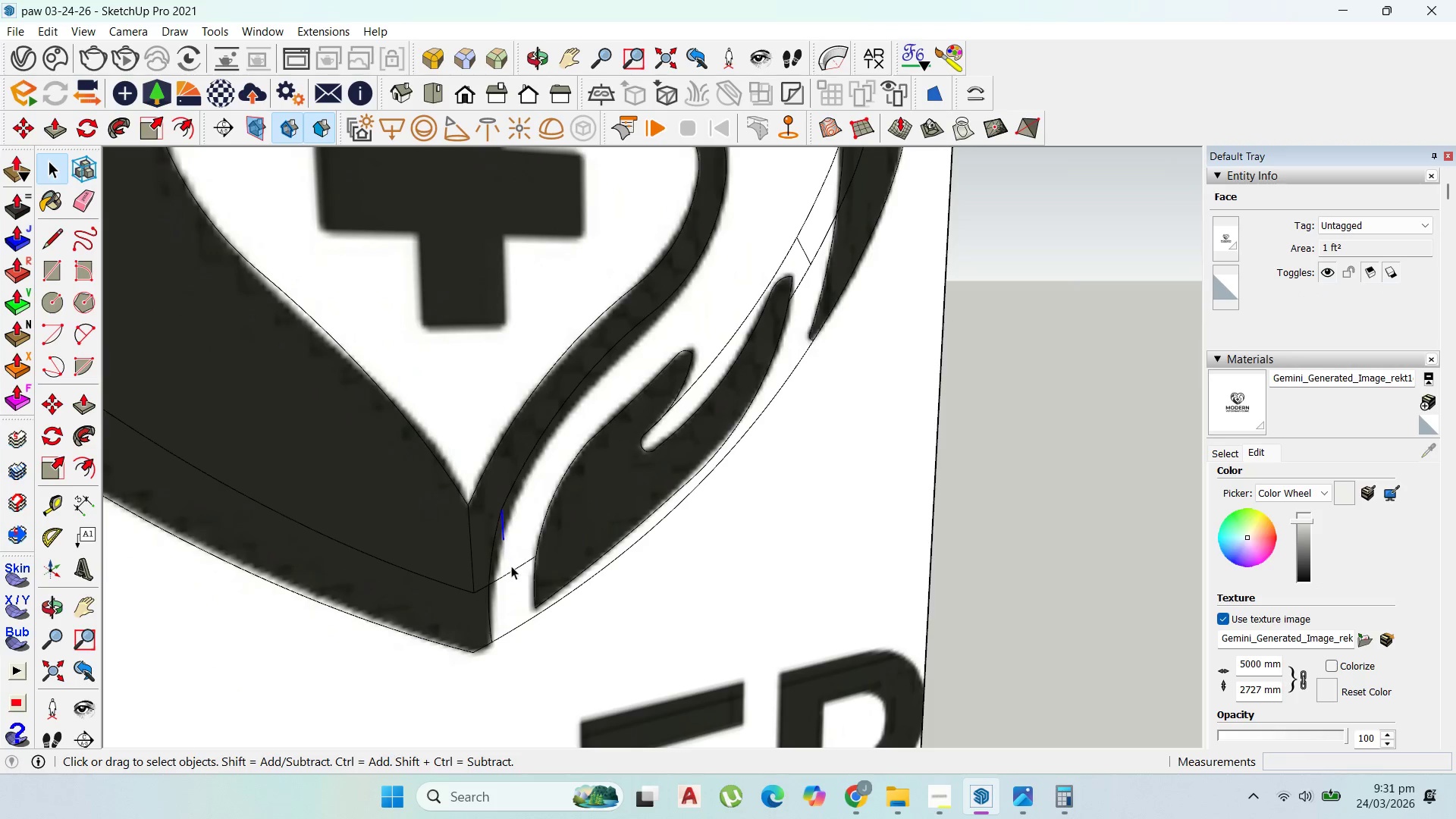 
key(Delete)
 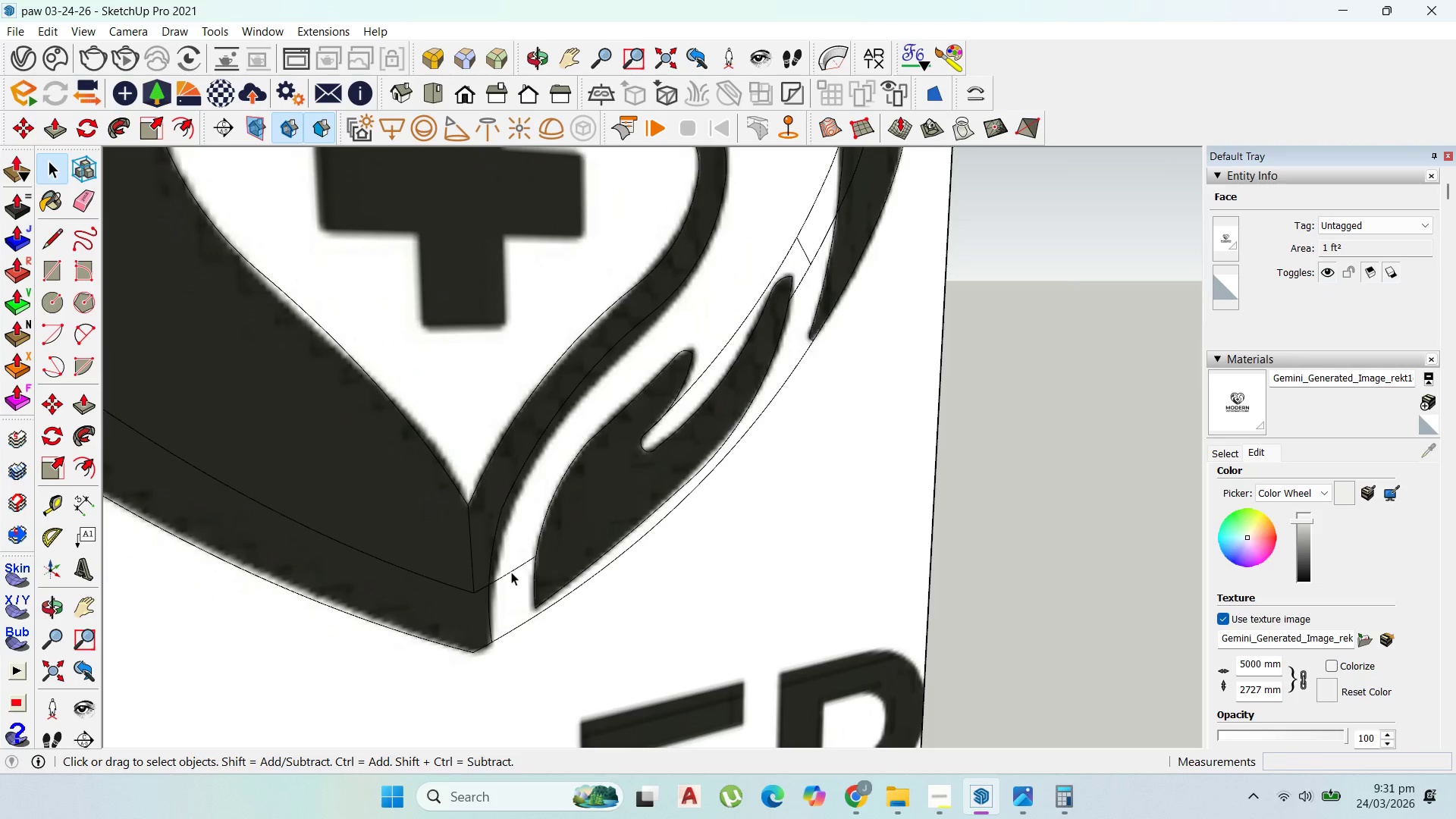 
left_click([511, 572])
 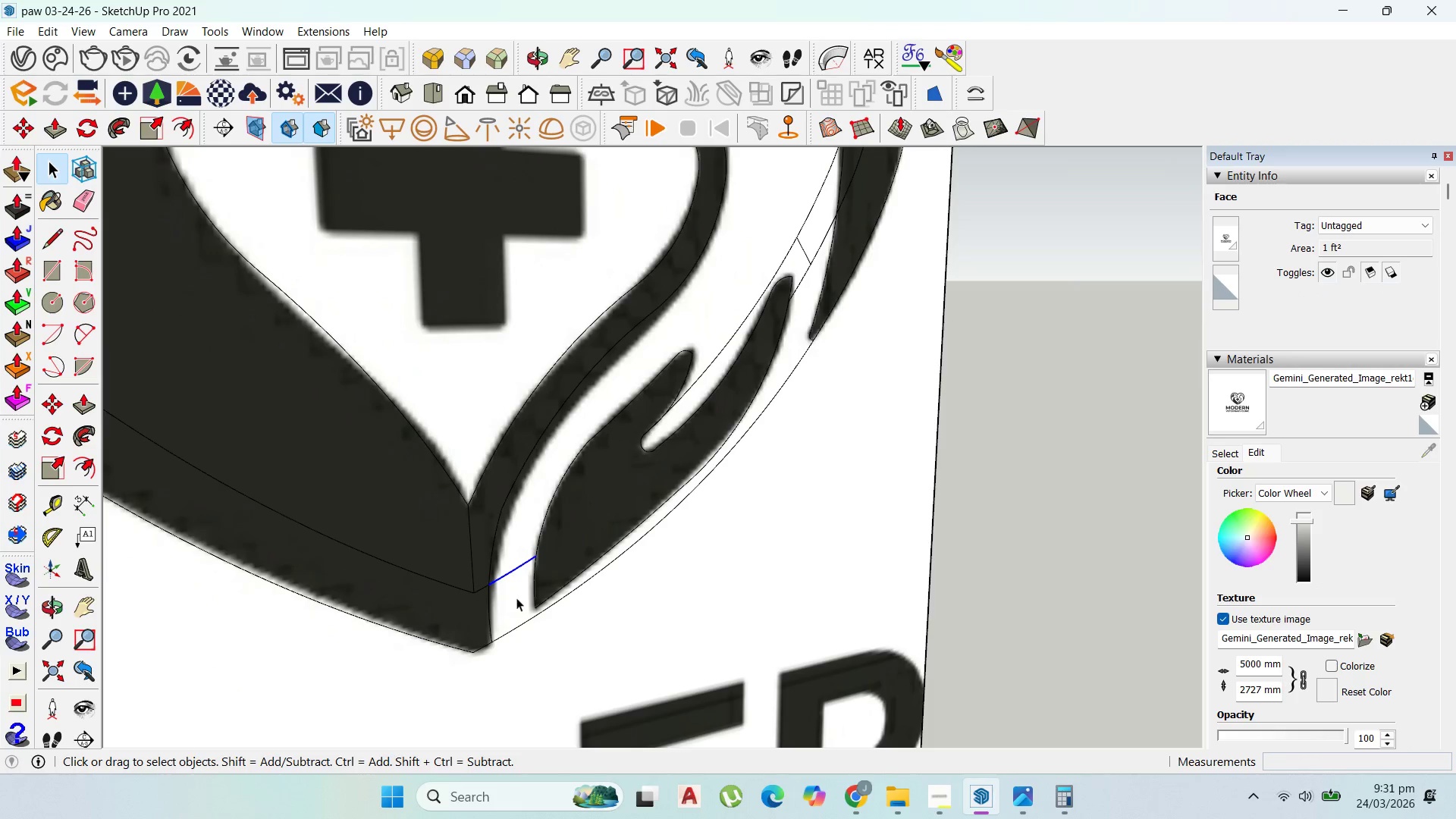 
key(Delete)
 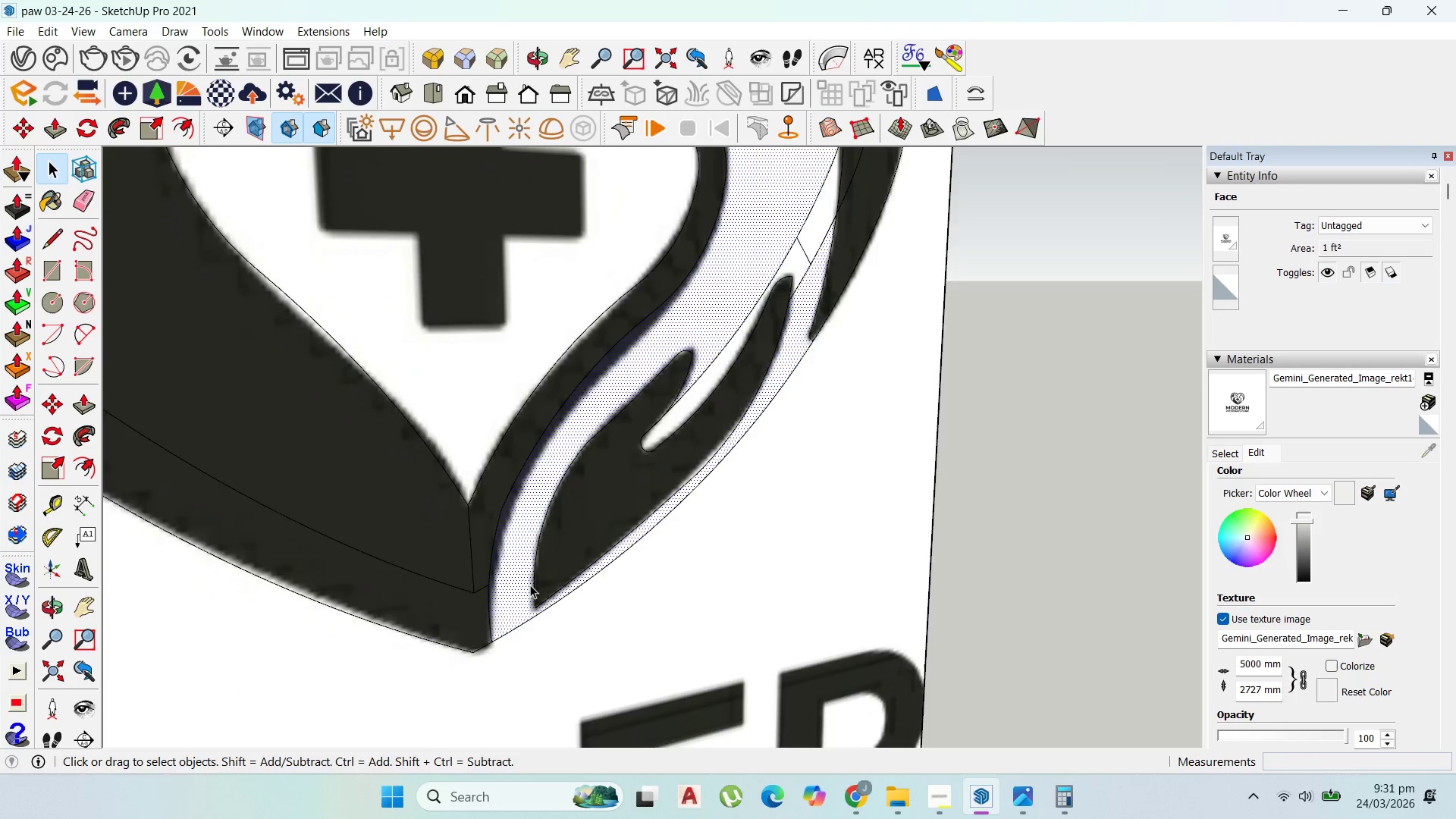 
scroll: coordinate [539, 585], scroll_direction: down, amount: 4.0
 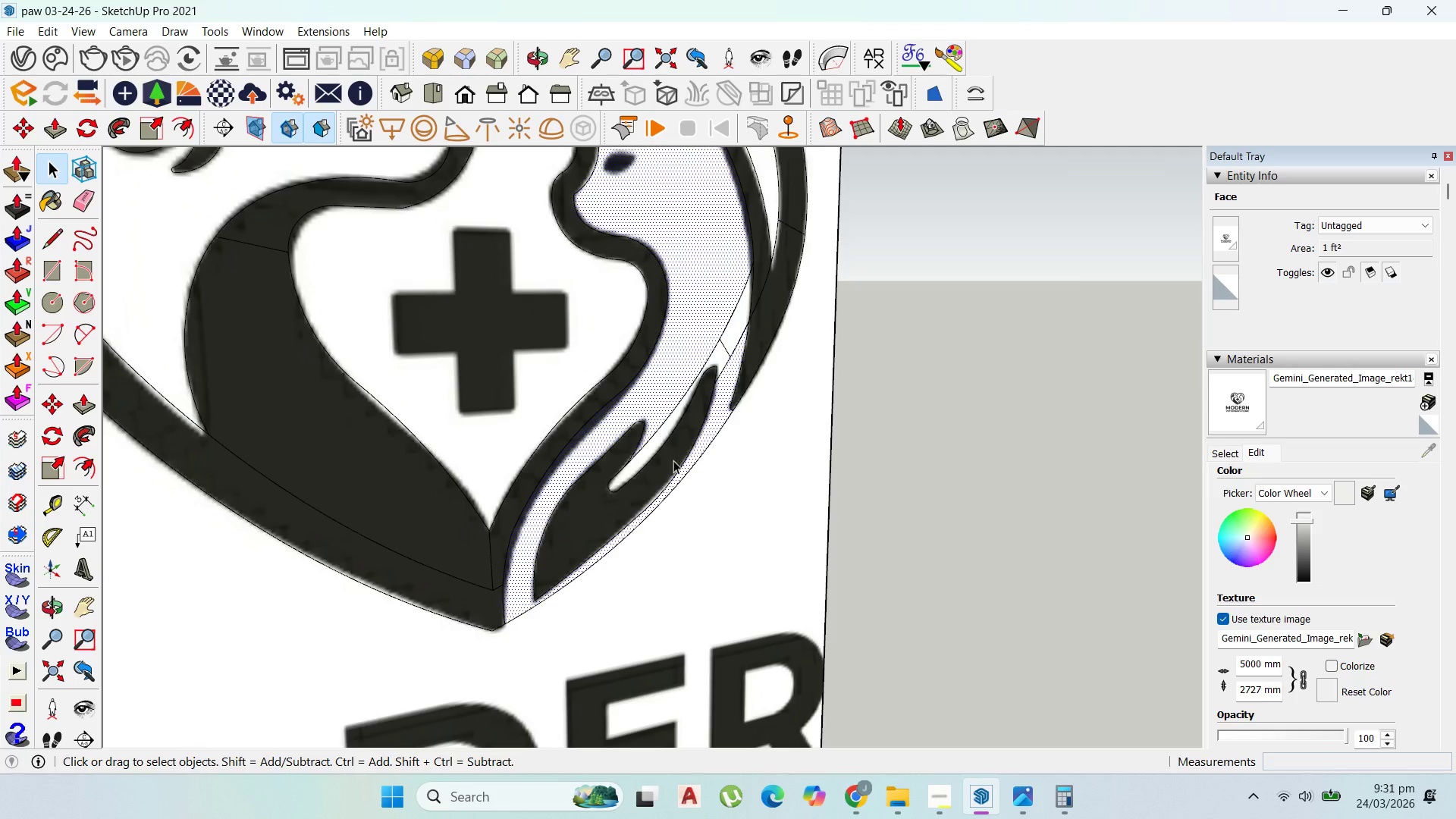 
scroll: coordinate [716, 337], scroll_direction: up, amount: 5.0
 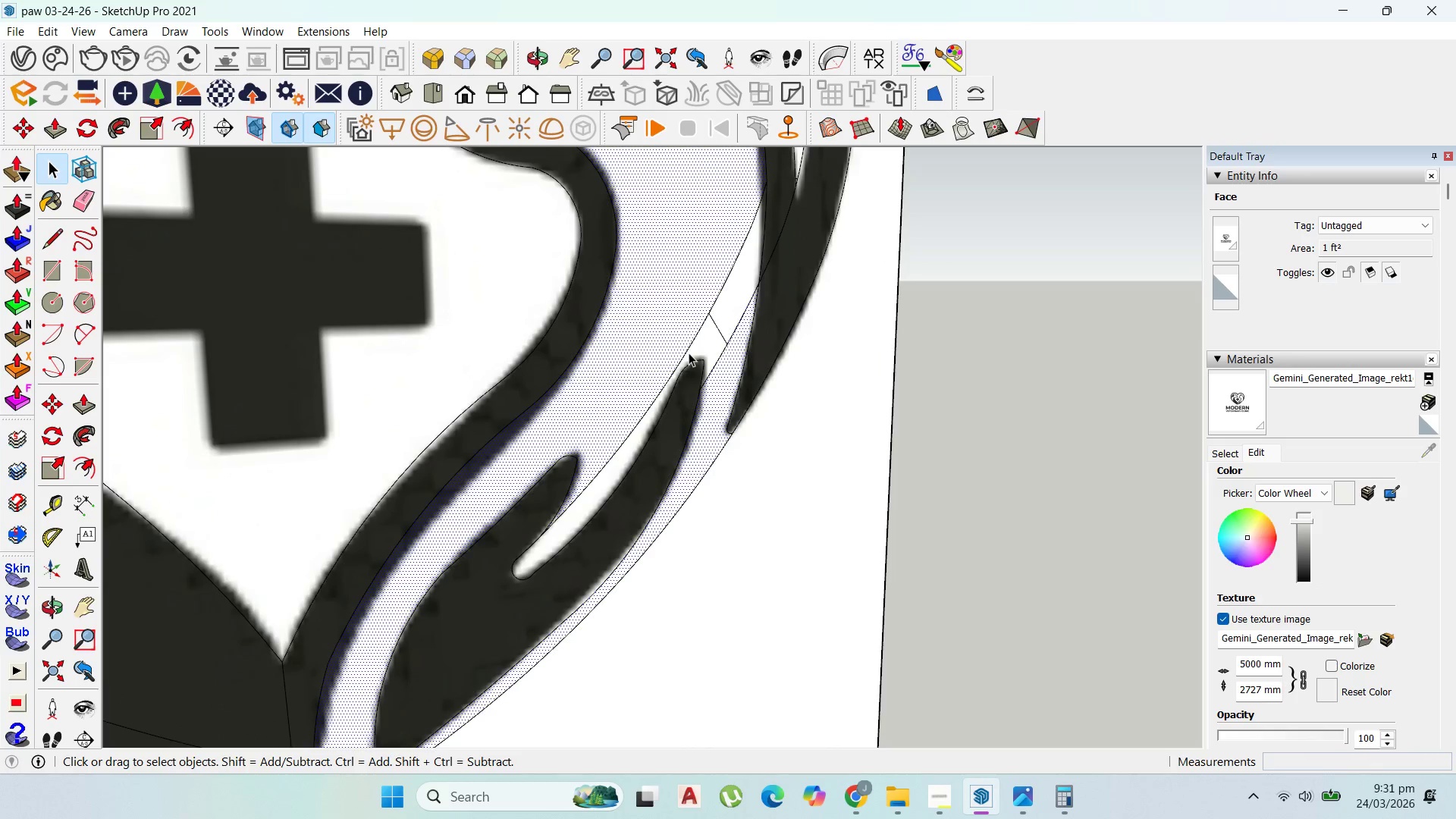 
left_click([686, 349])
 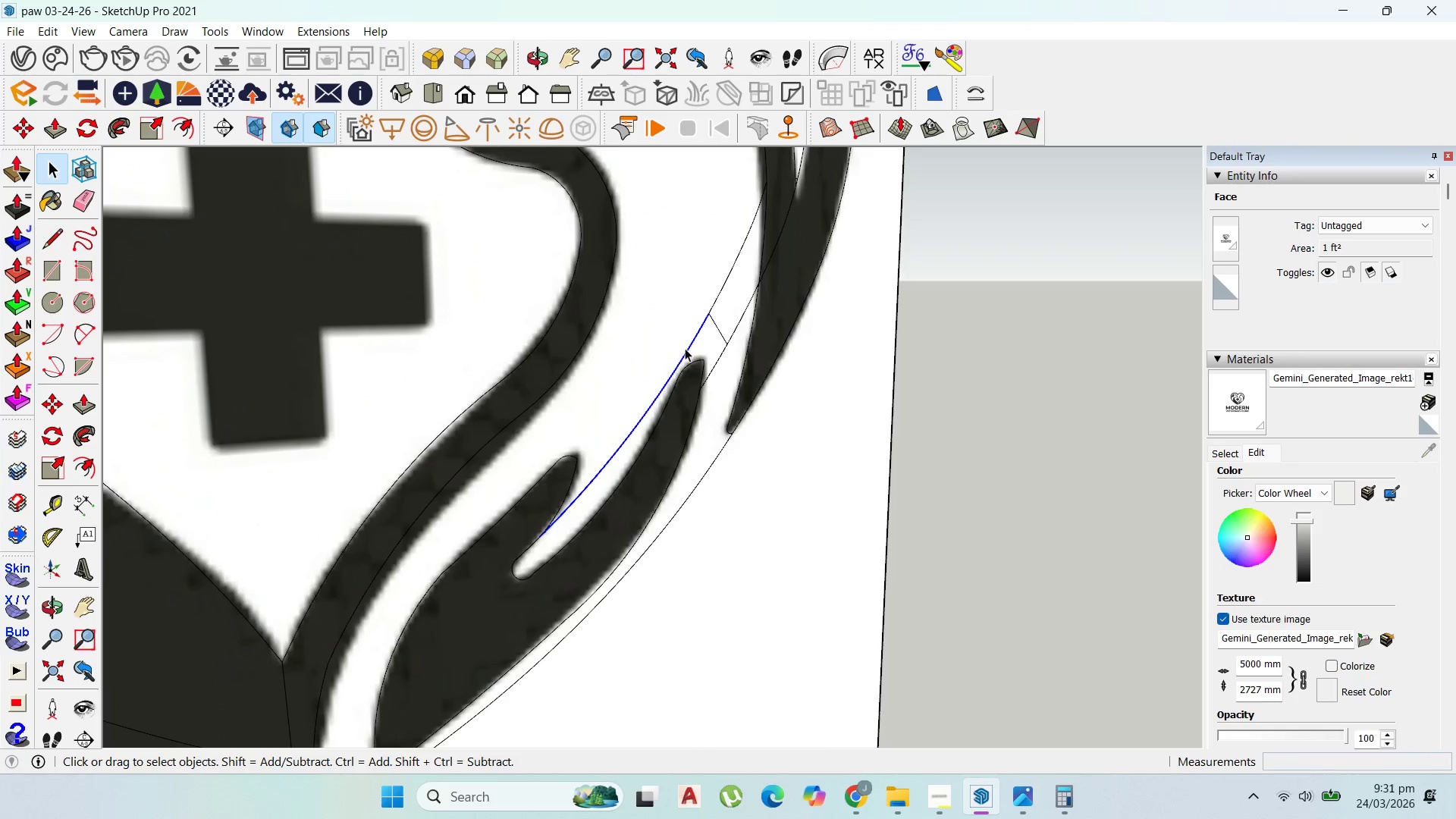 
key(Delete)
 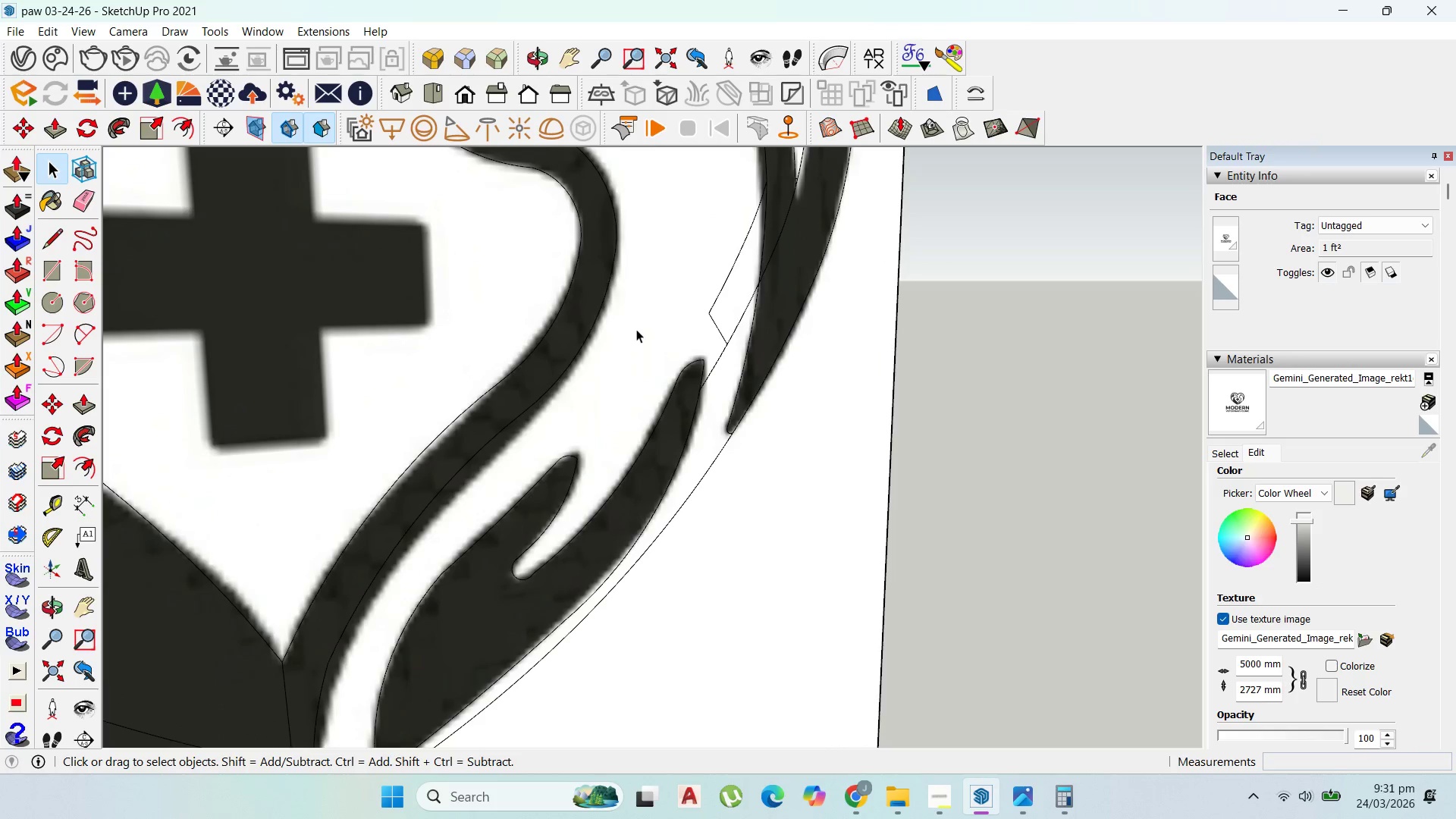 
left_click([636, 329])
 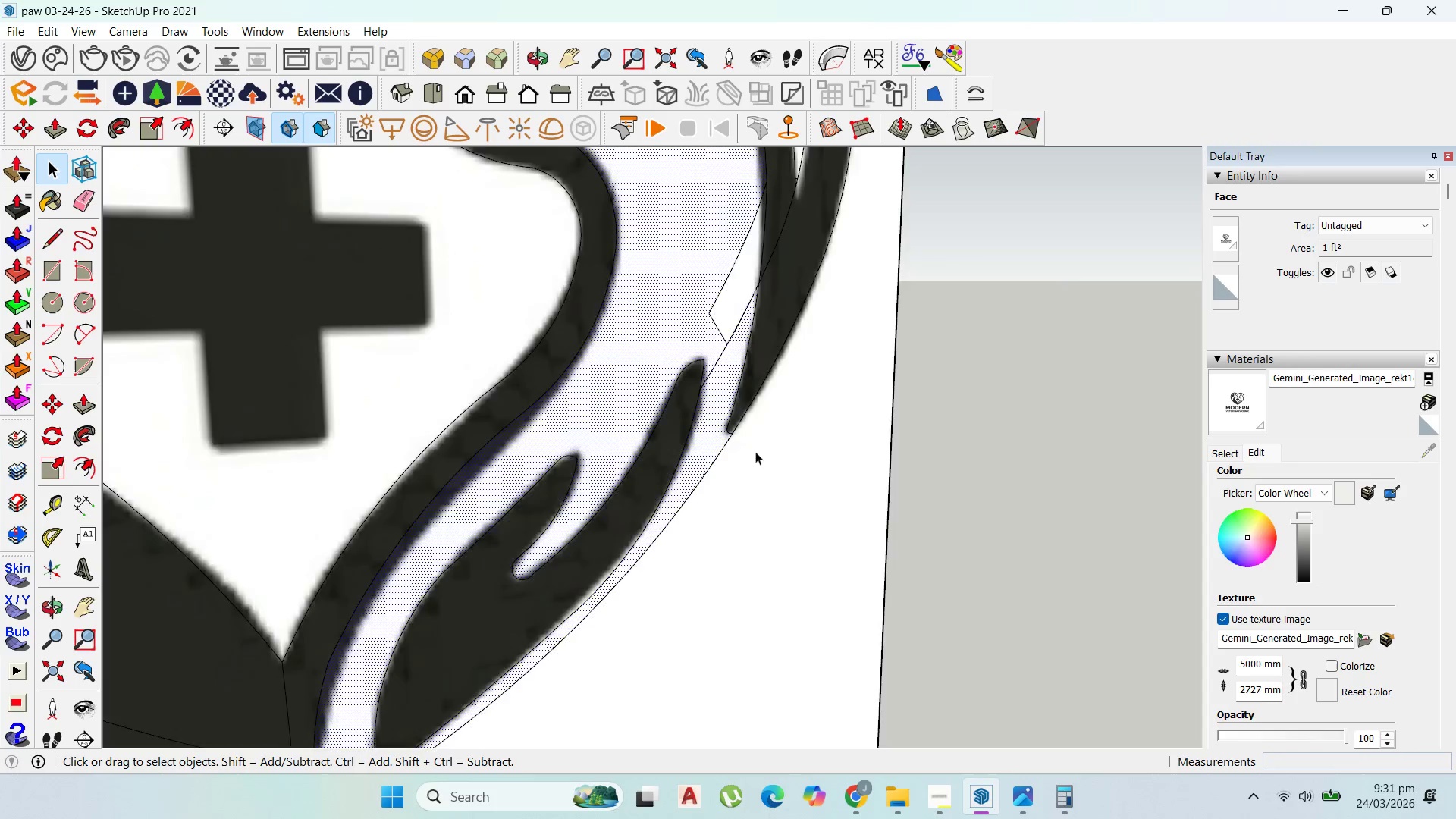 
scroll: coordinate [758, 465], scroll_direction: down, amount: 4.0
 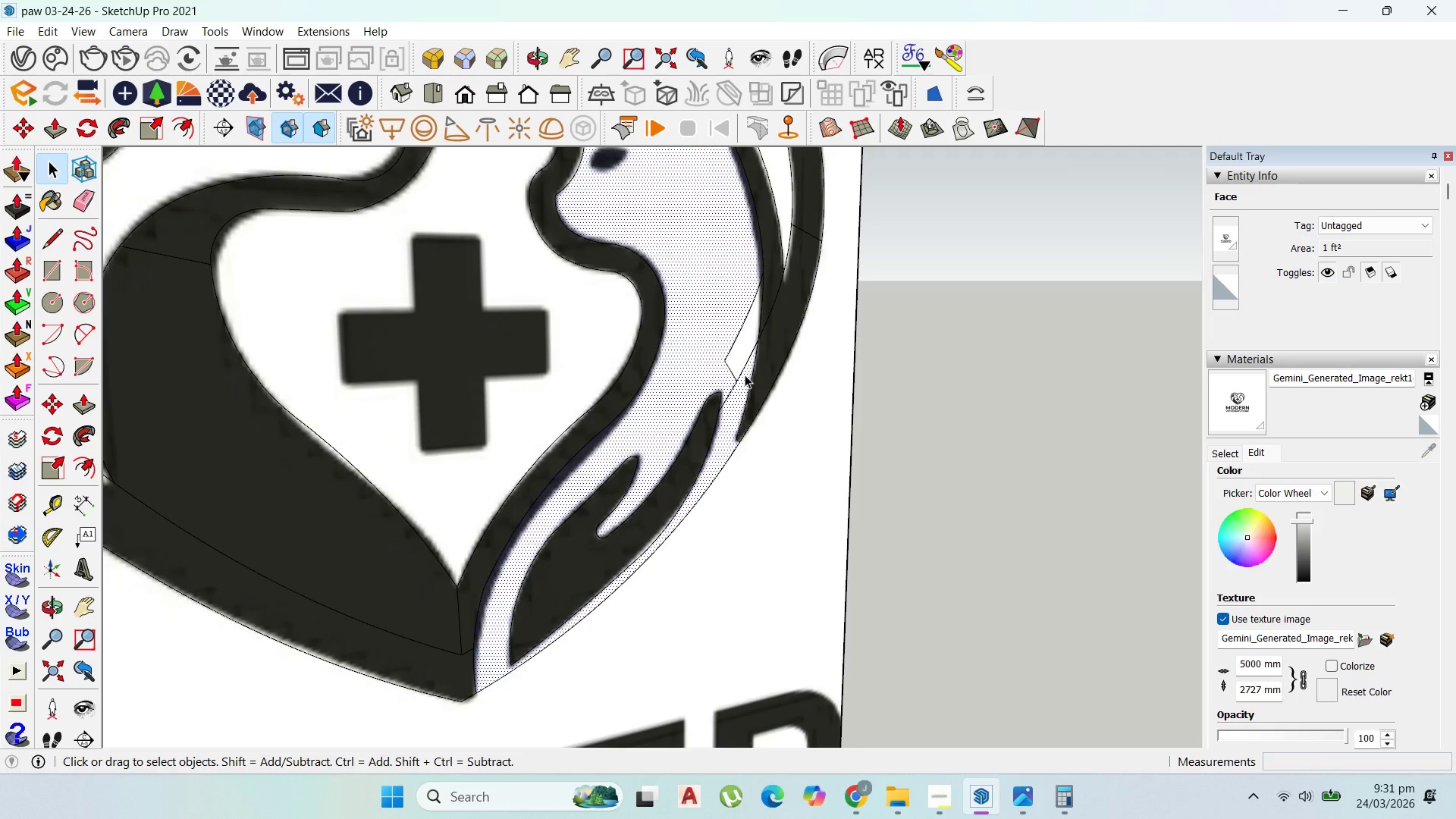 
left_click([730, 385])
 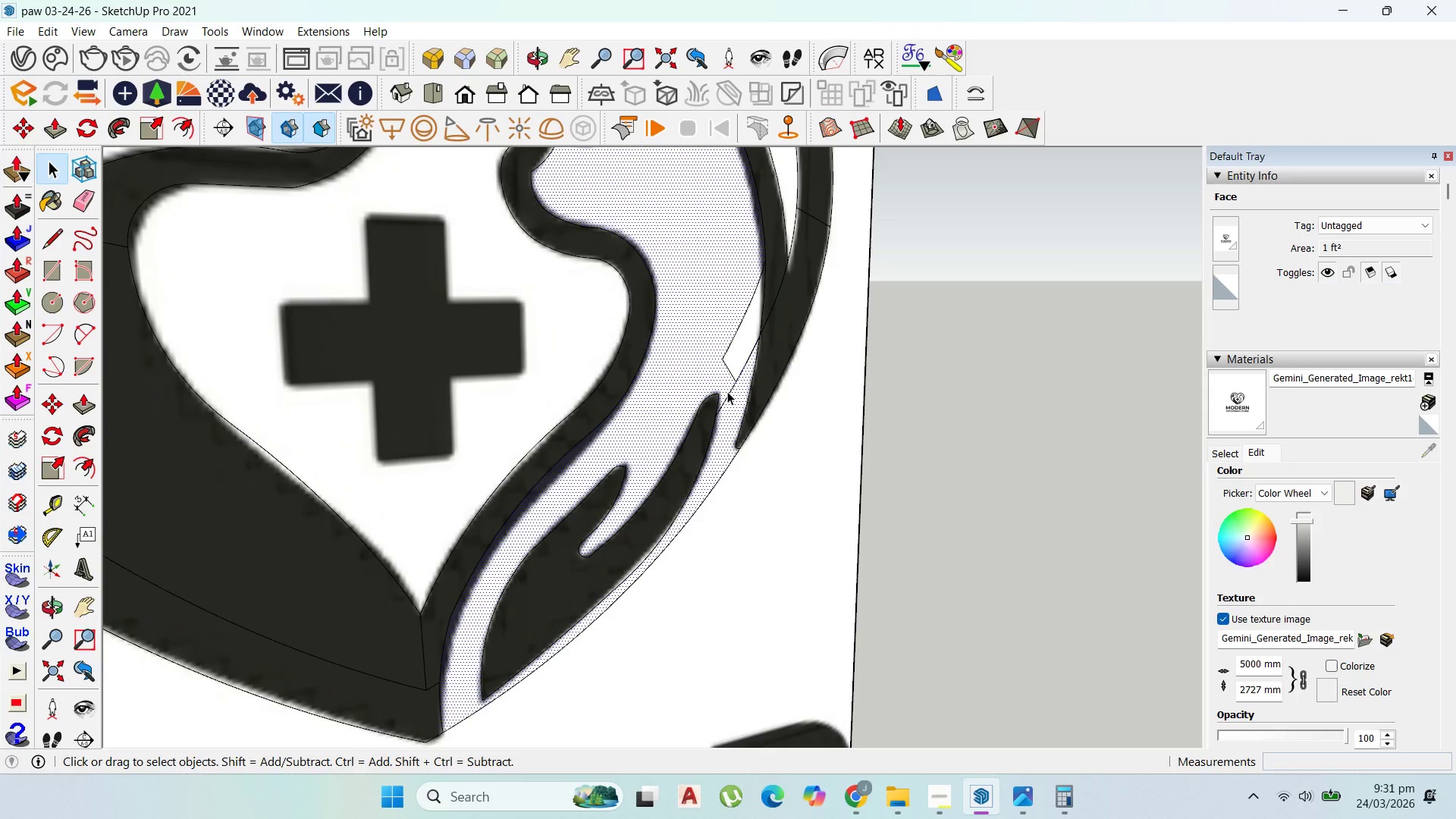 
scroll: coordinate [745, 375], scroll_direction: up, amount: 1.0
 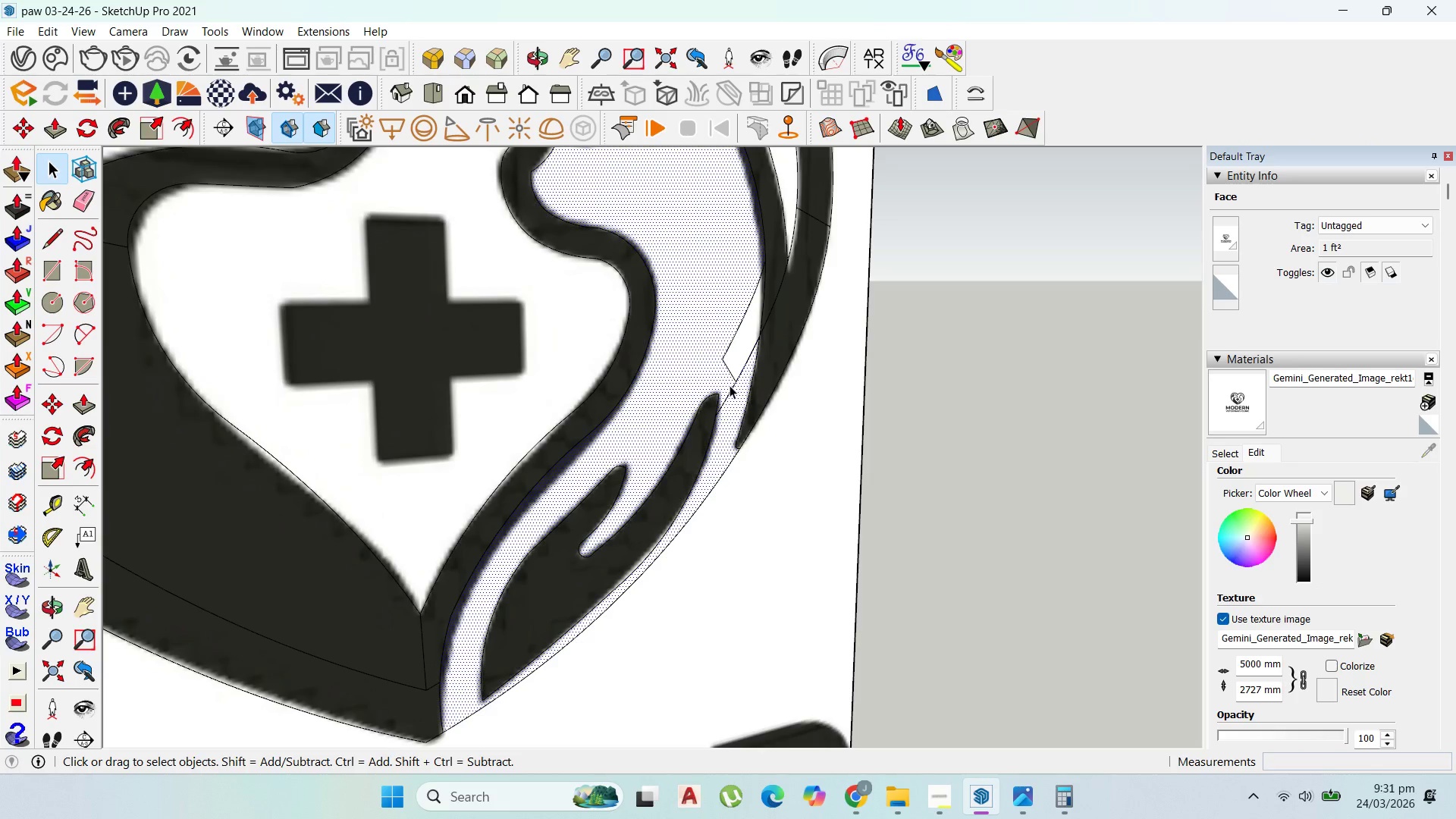 
double_click([727, 391])
 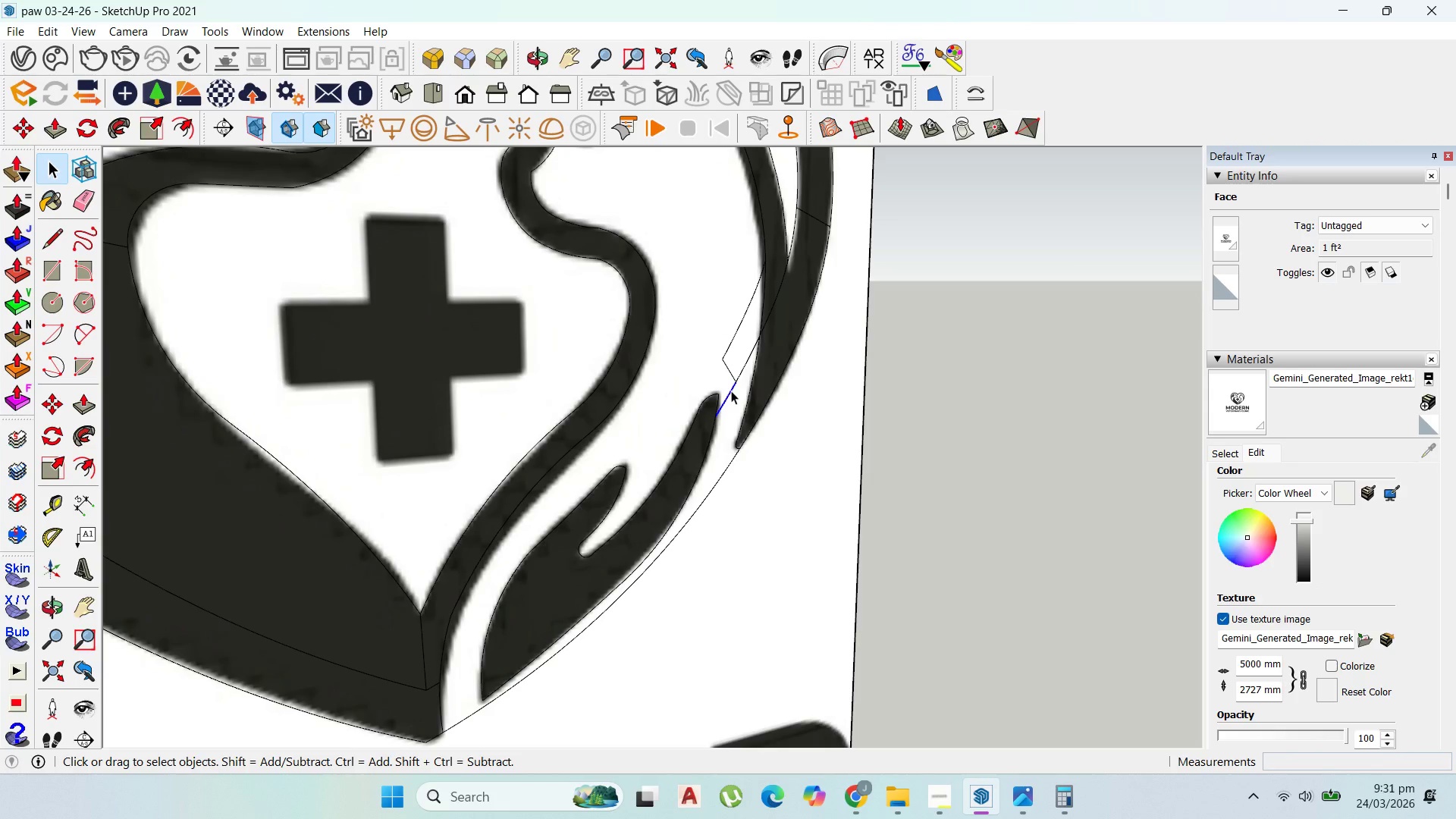 
key(Delete)
 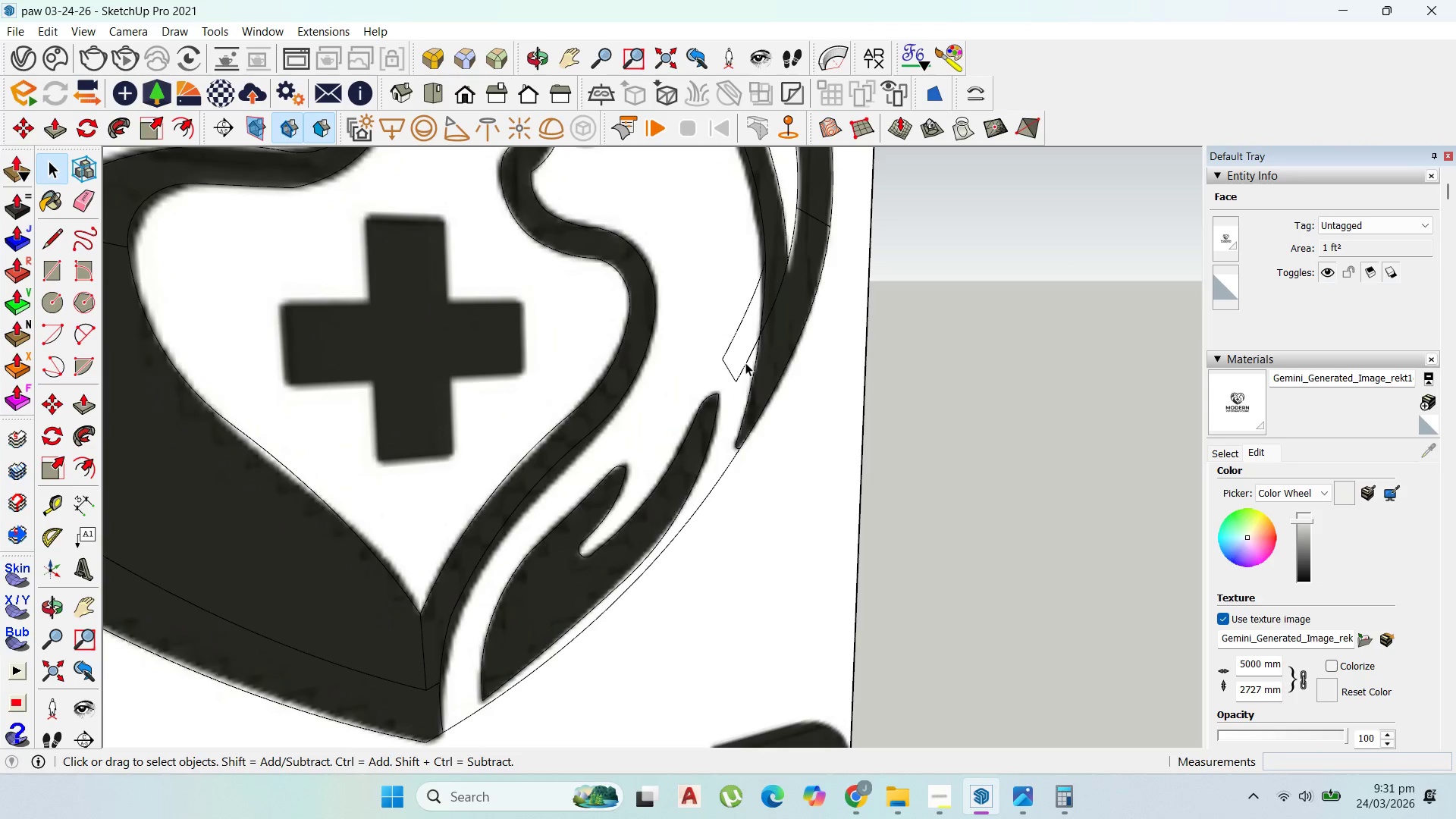 
left_click([745, 362])
 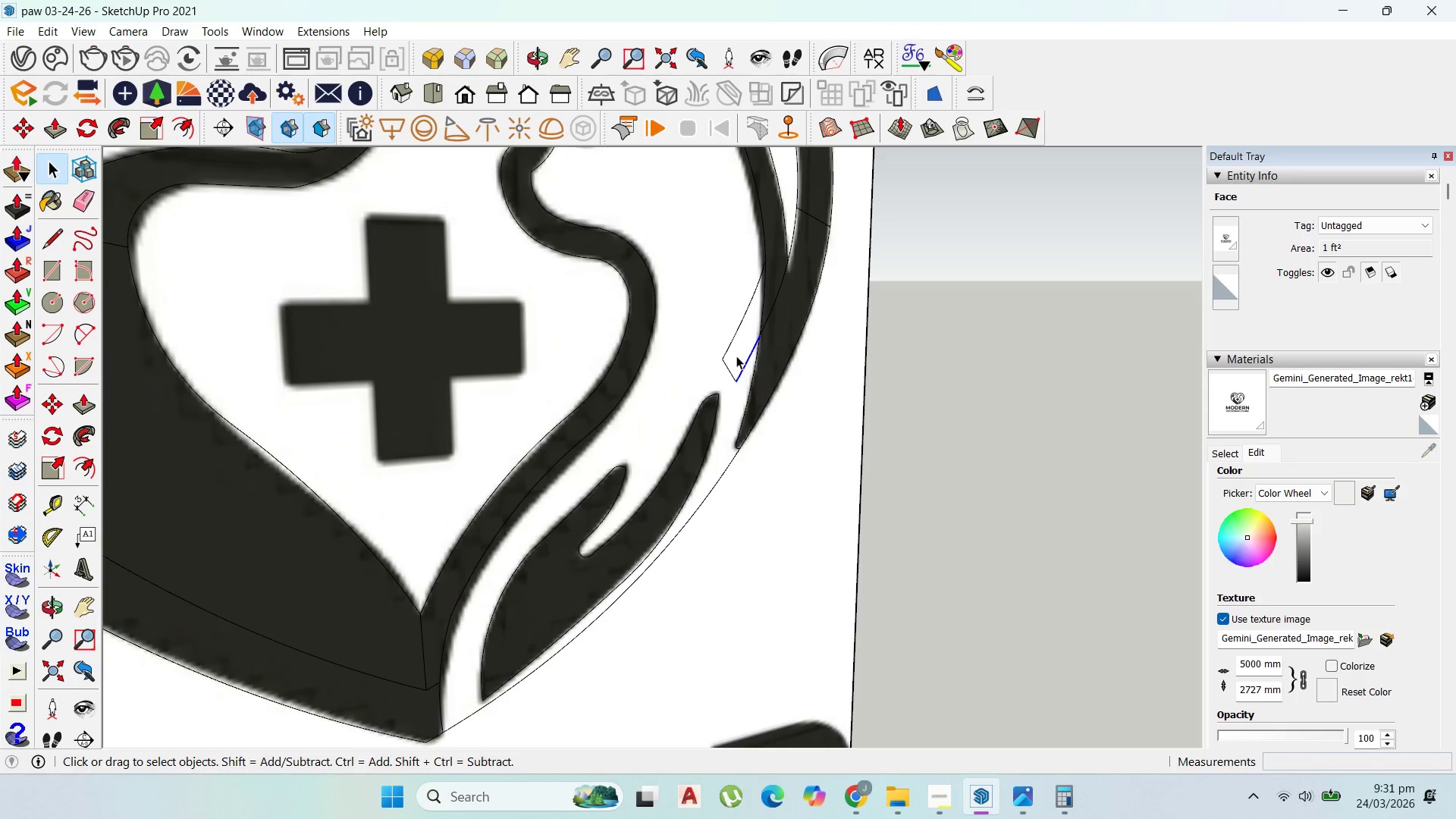 
key(Delete)
 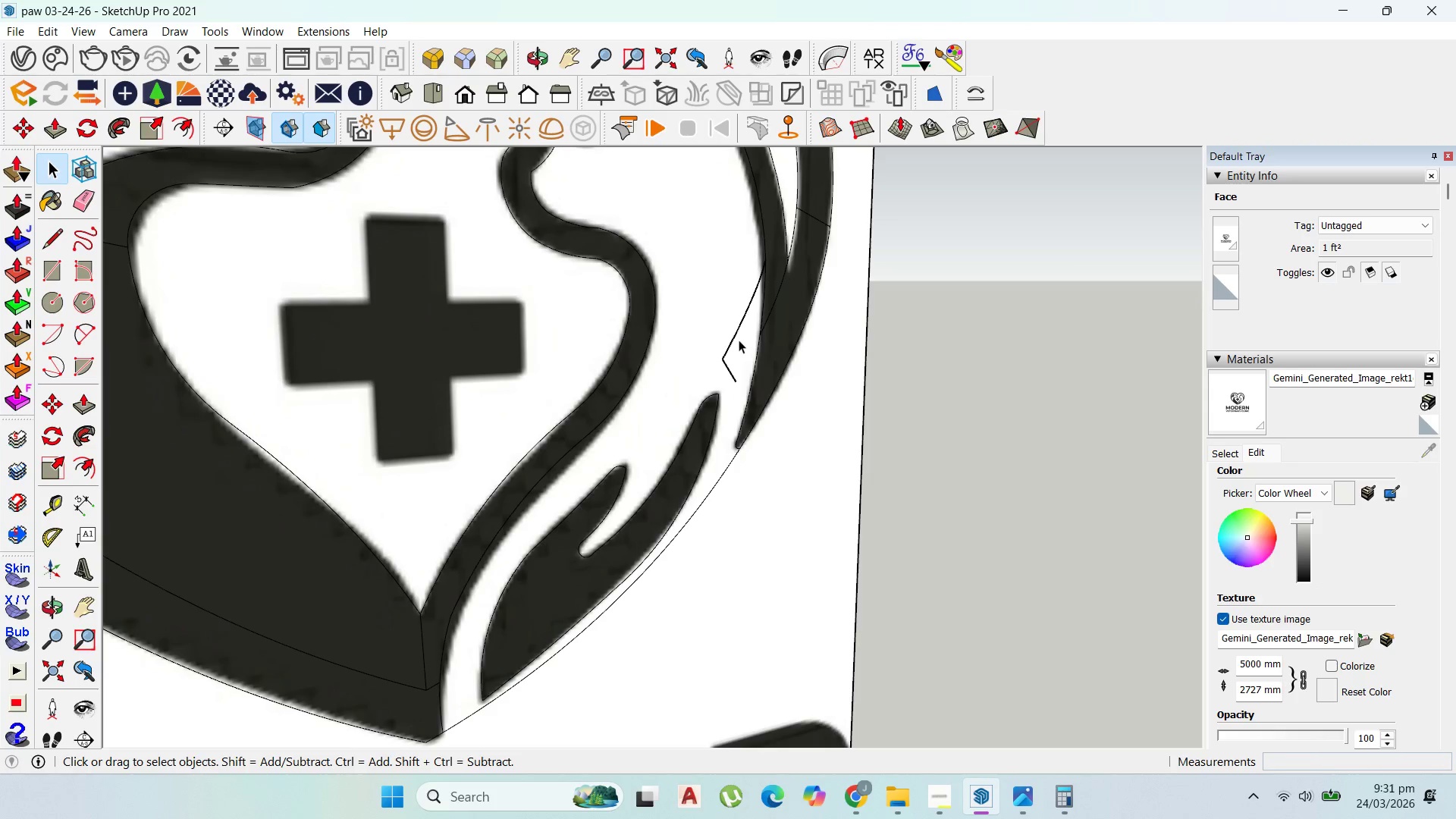 
left_click([735, 338])
 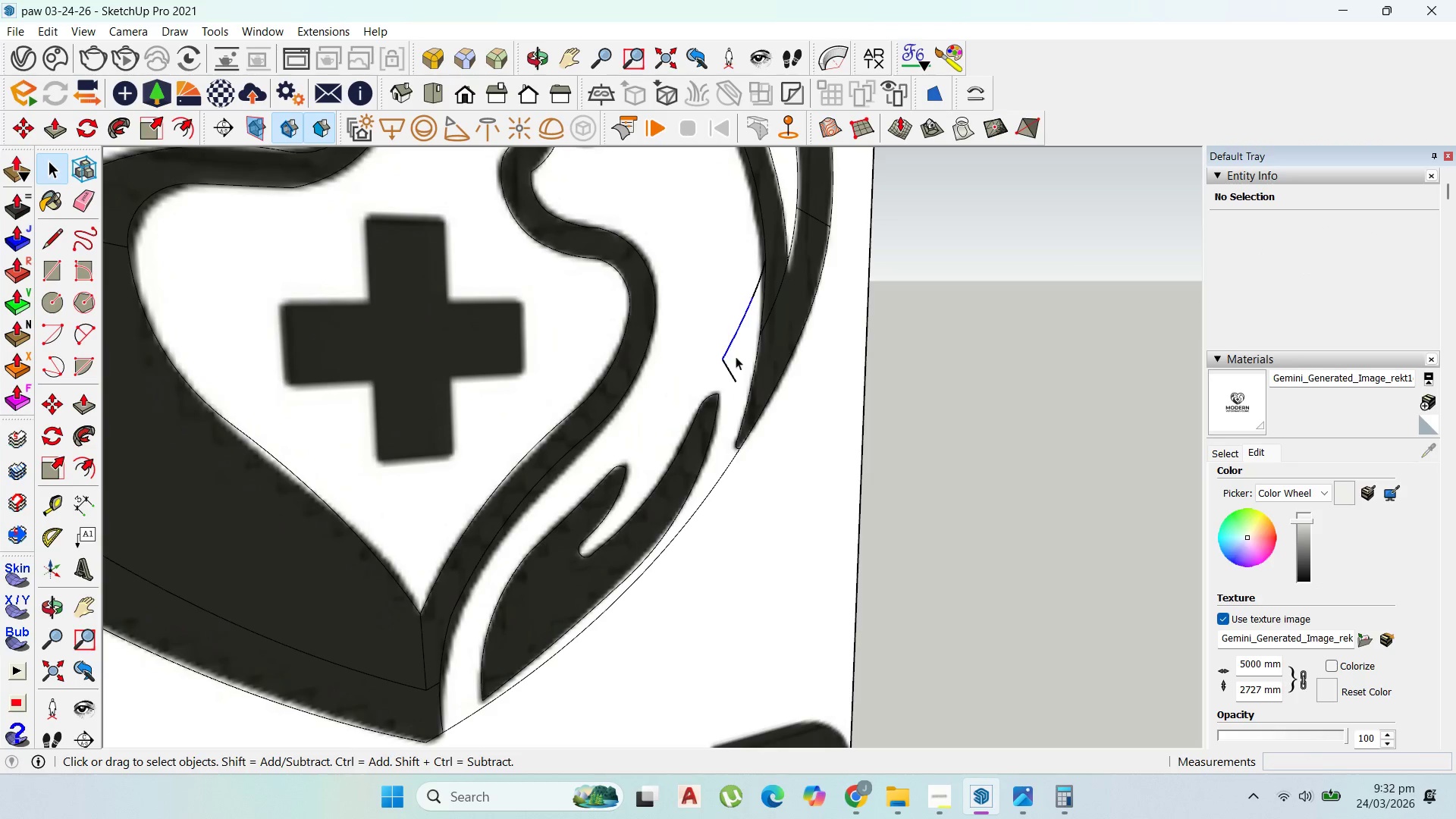 
key(Delete)
 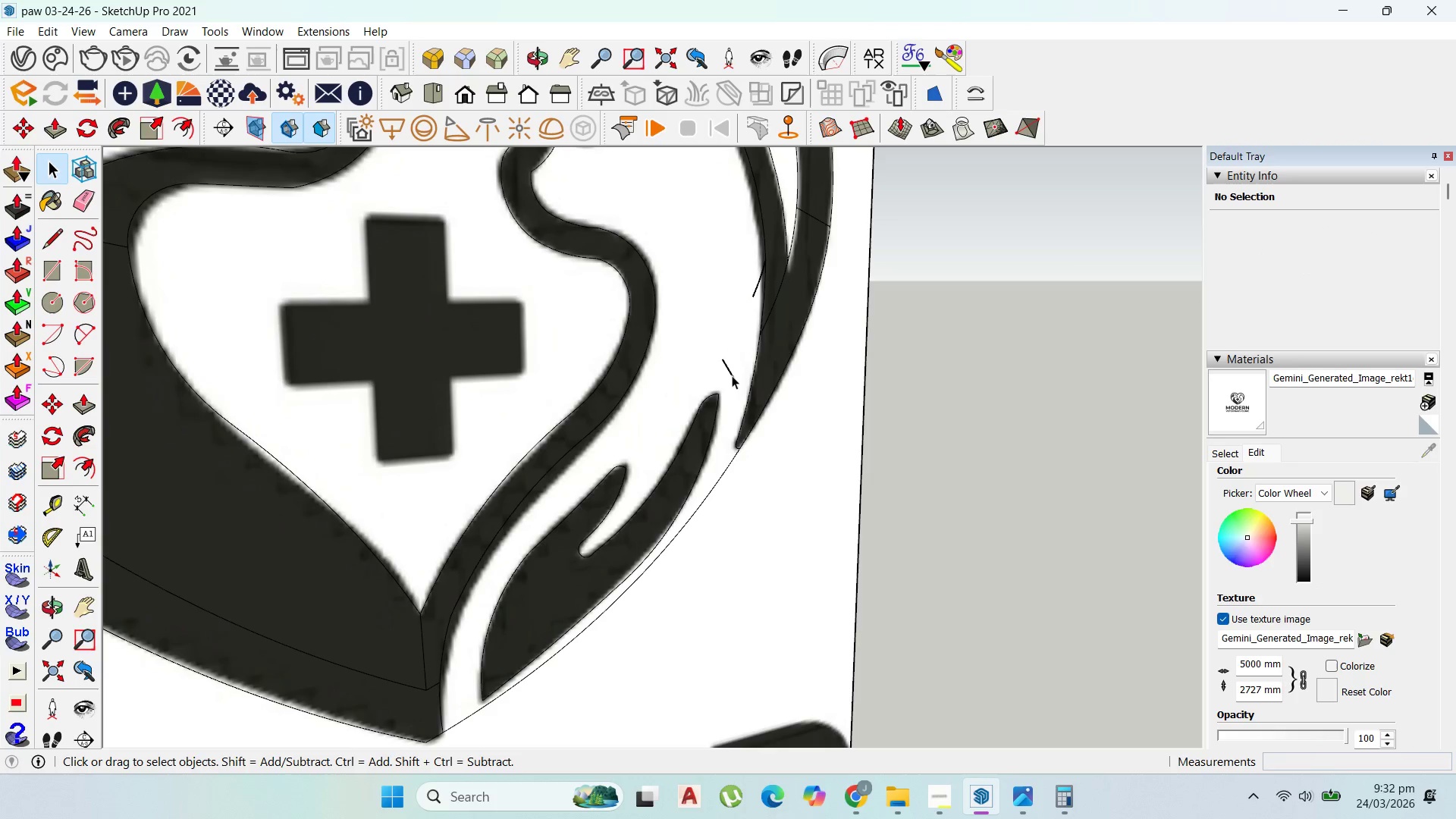 
left_click([732, 375])
 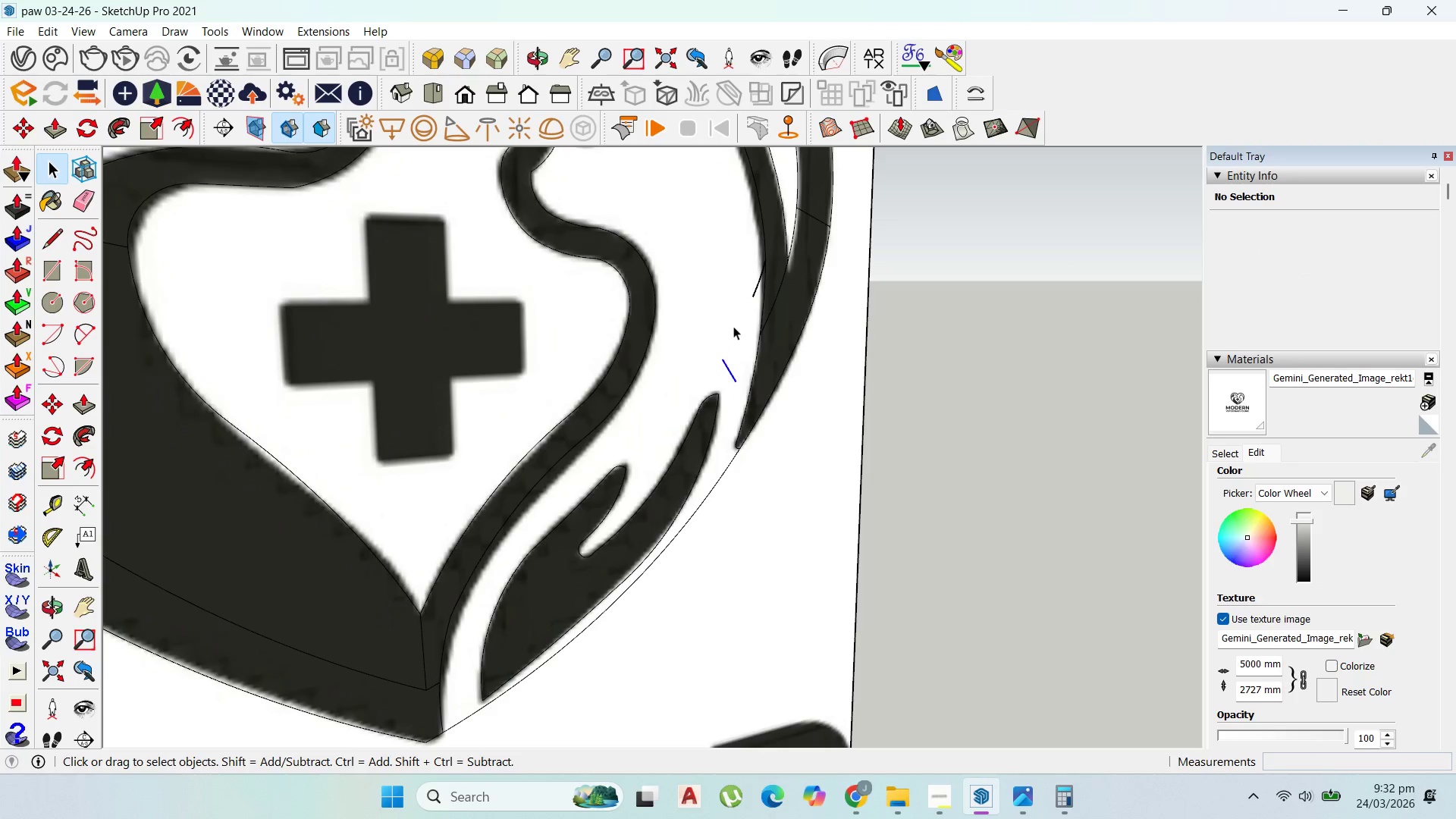 
key(Delete)
 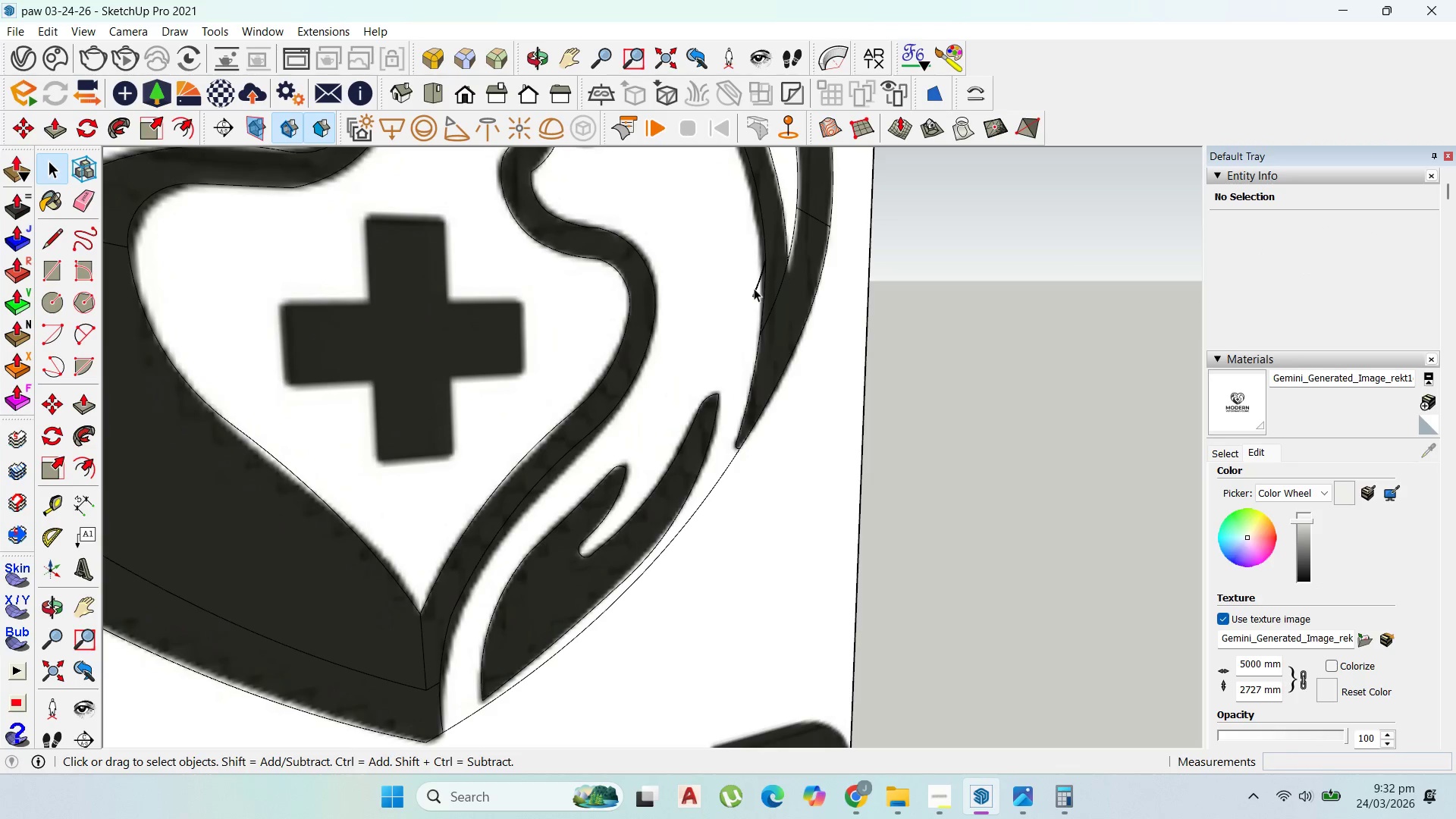 
left_click([754, 288])
 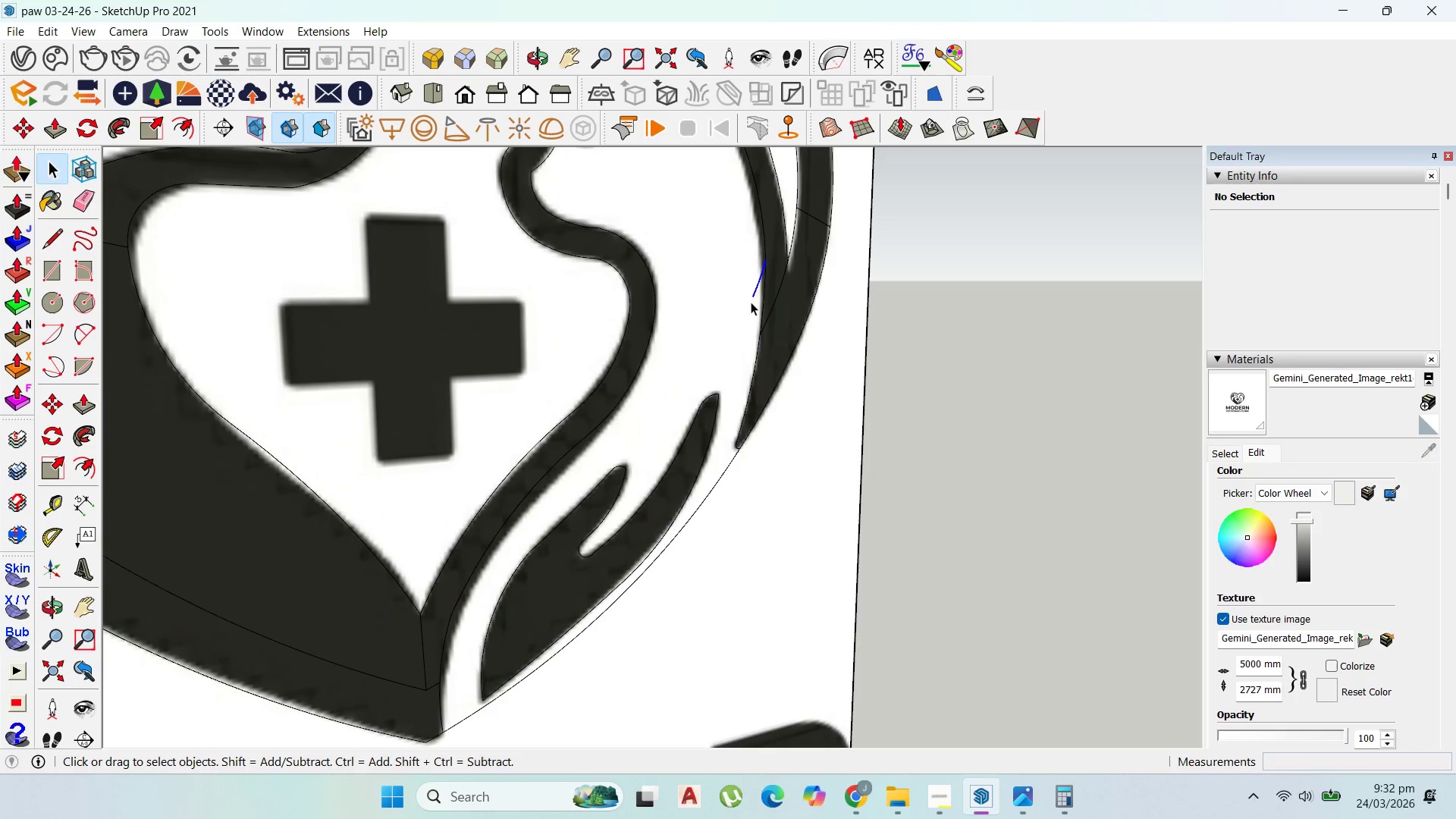 
key(Delete)
 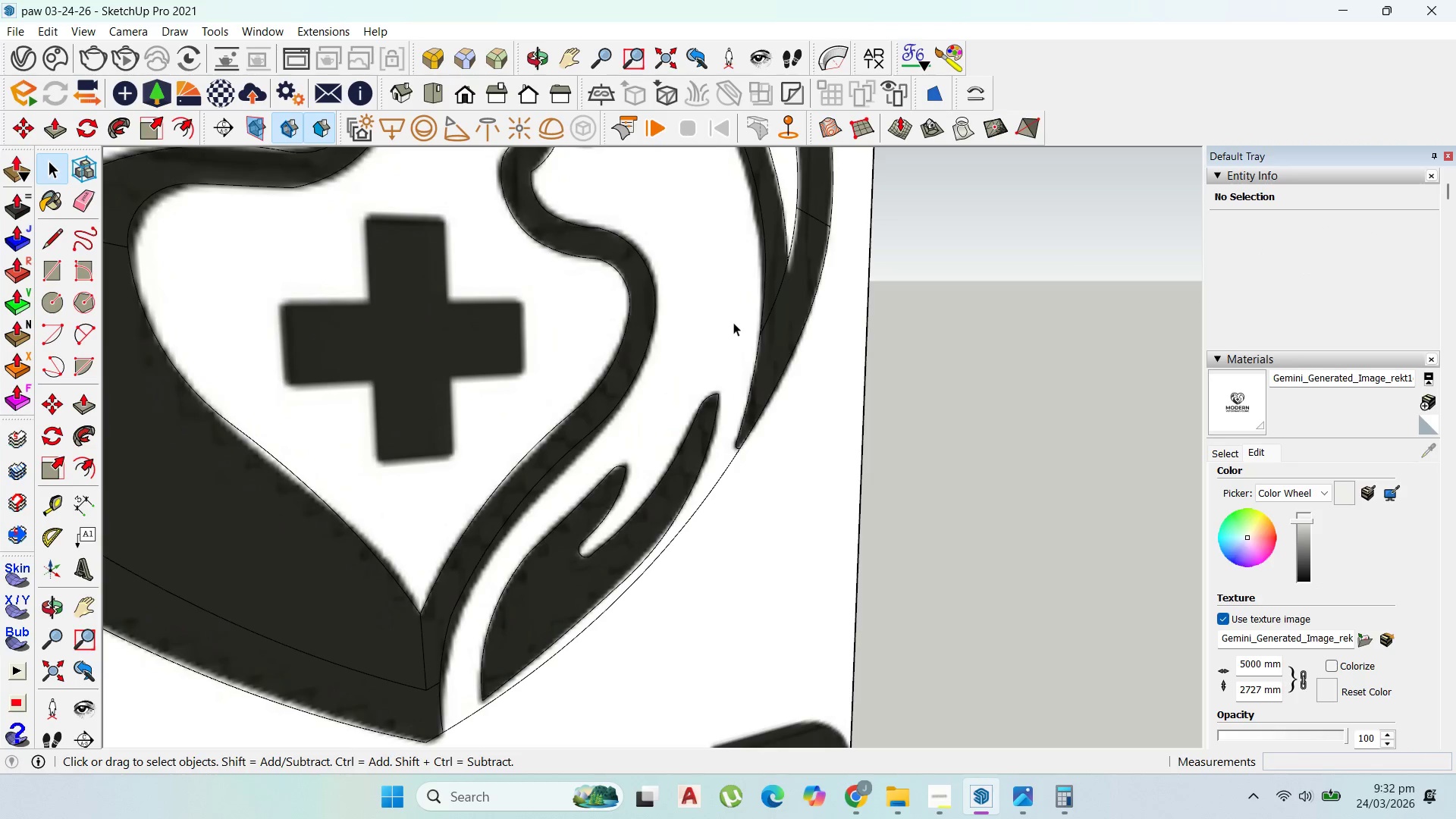 
left_click([733, 322])
 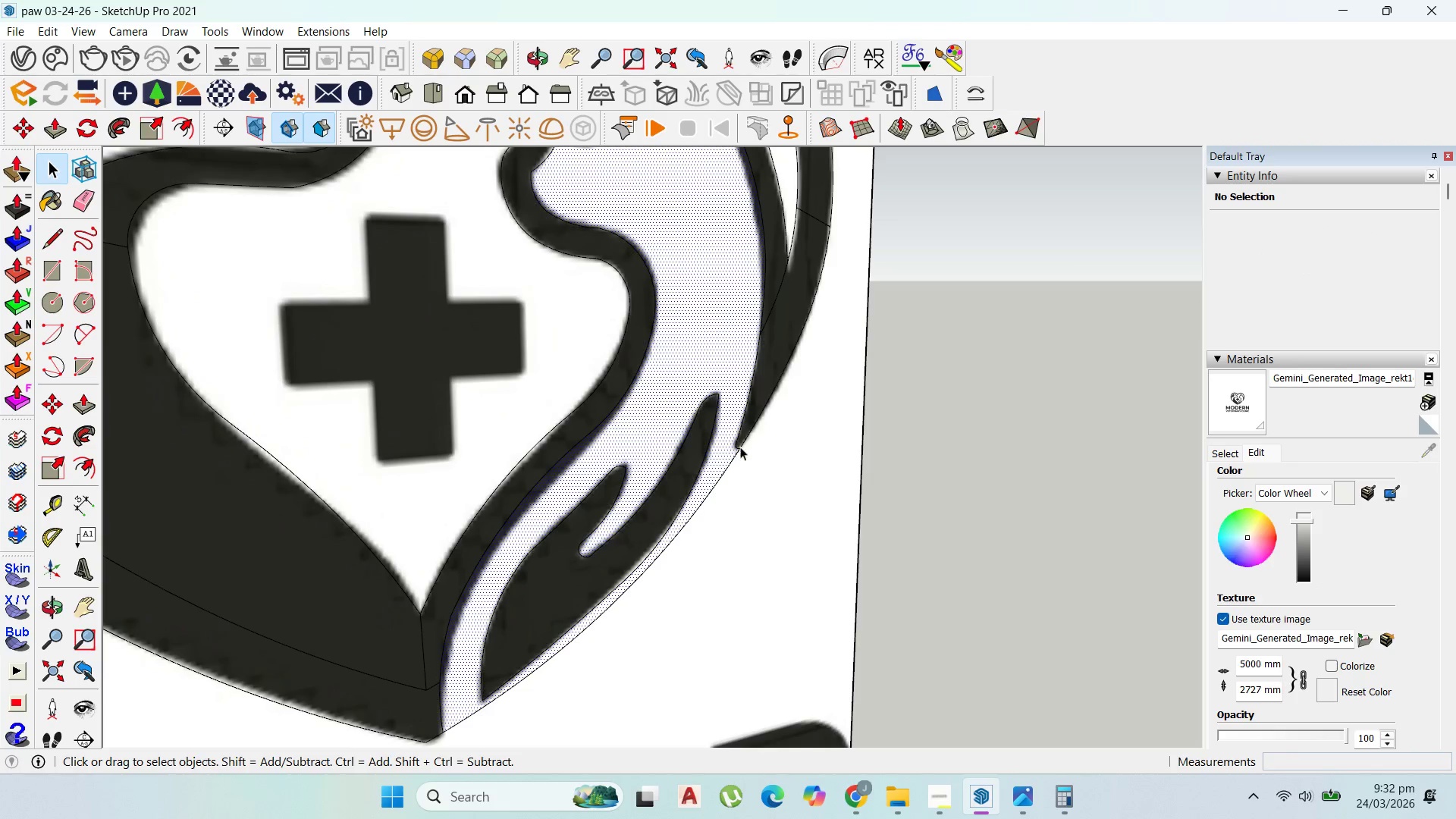 
scroll: coordinate [742, 491], scroll_direction: down, amount: 4.0
 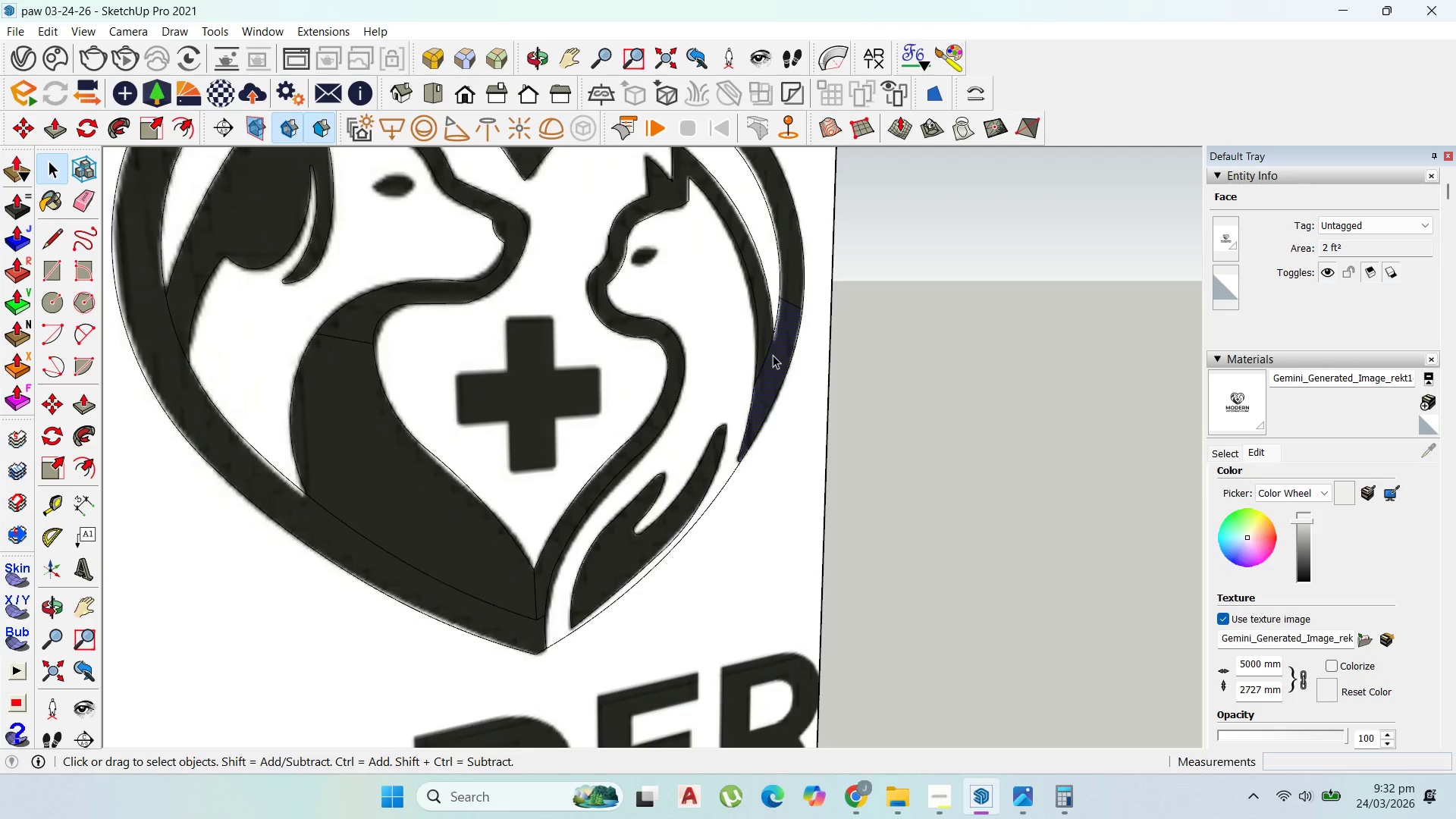 
left_click([768, 354])
 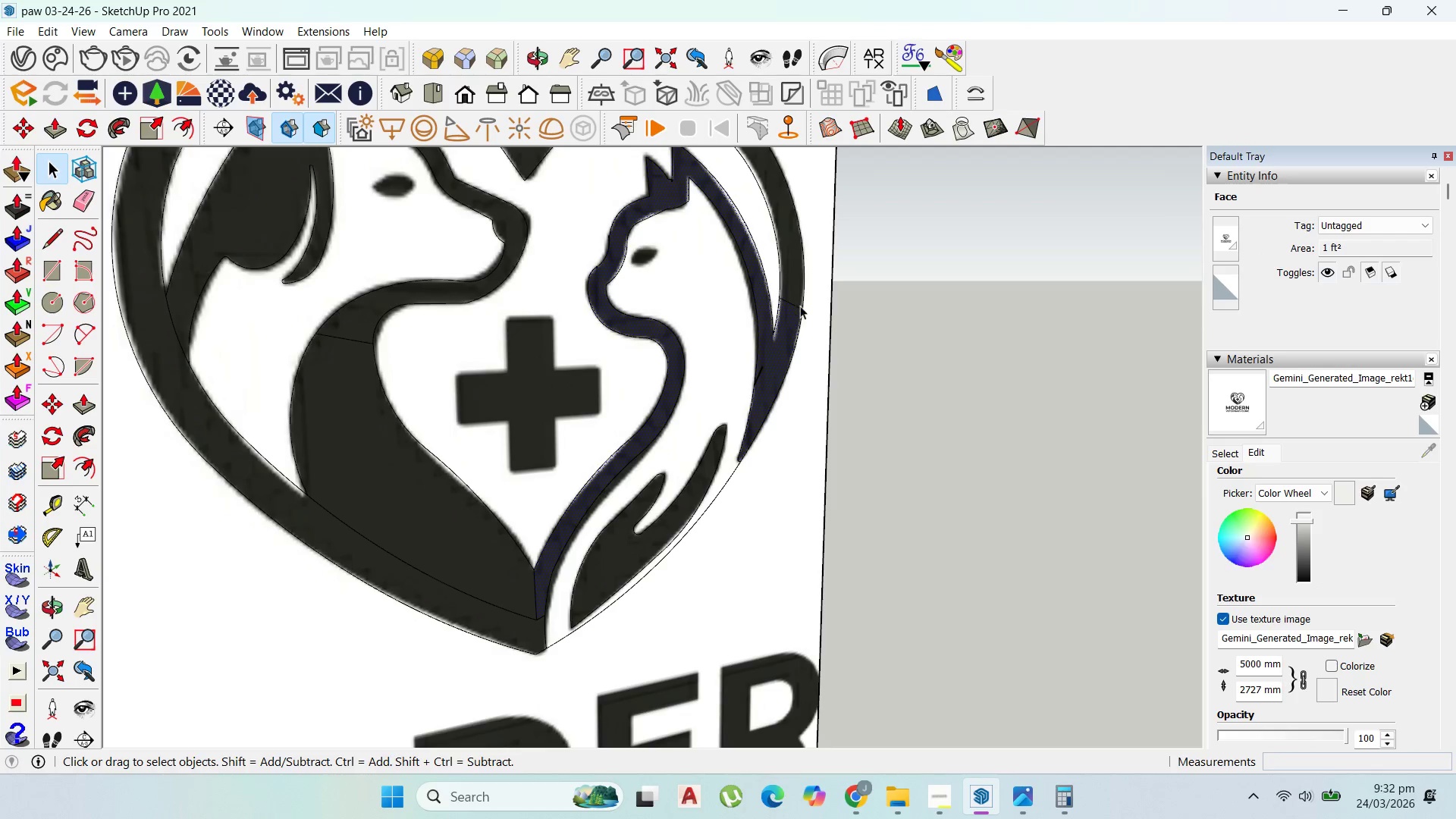 
left_click([795, 307])
 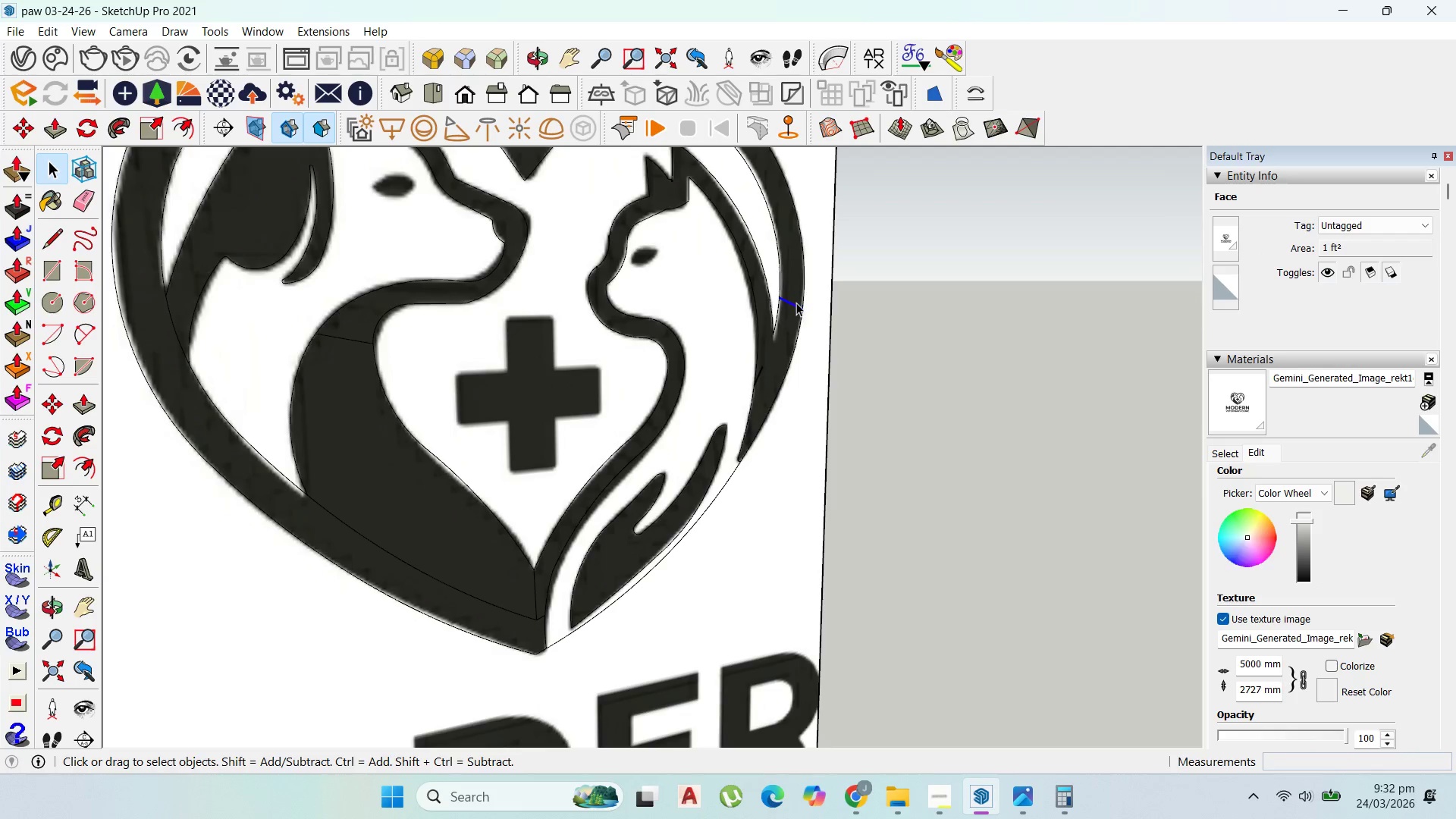 
key(Delete)
 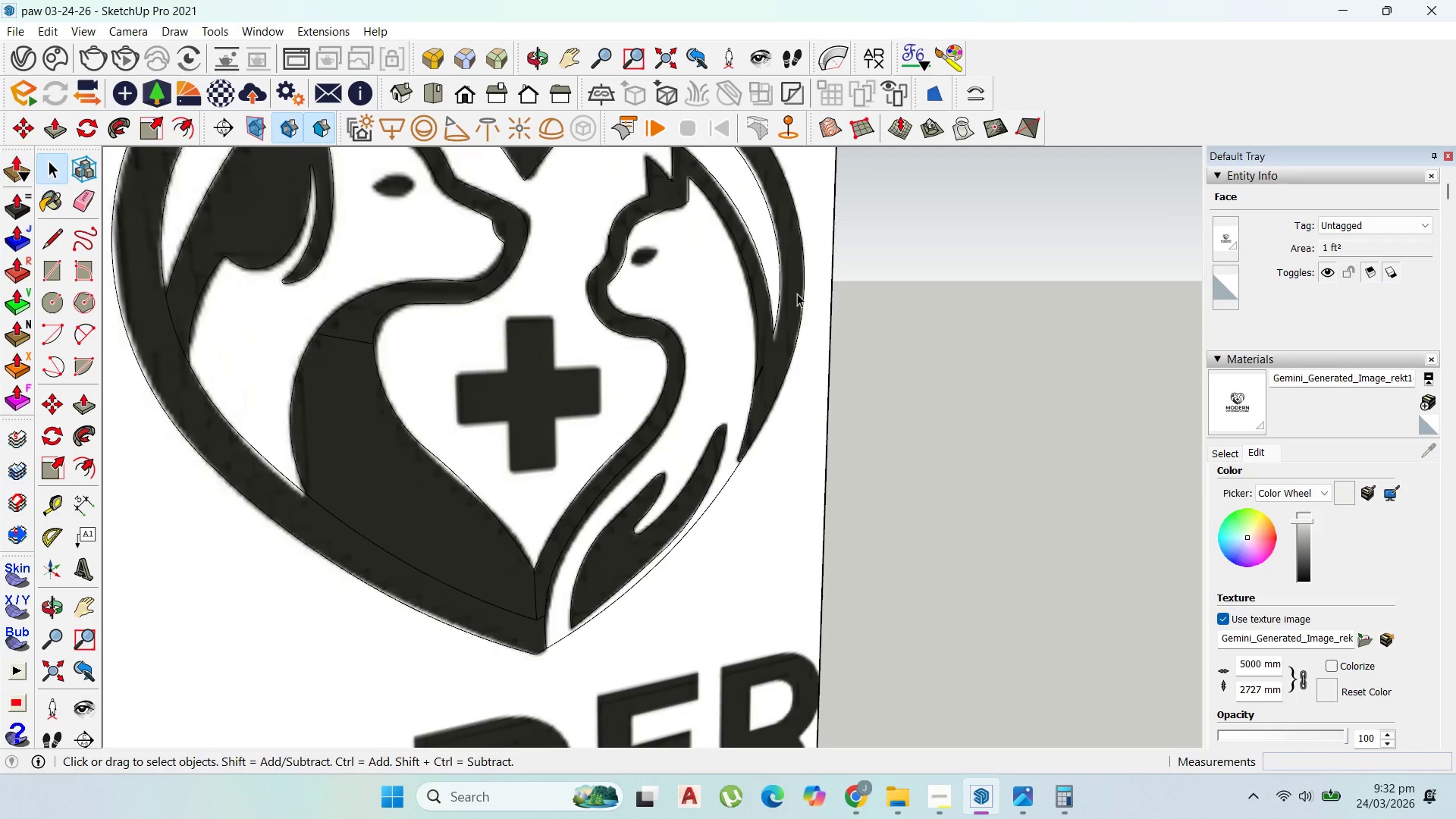 
left_click([797, 293])
 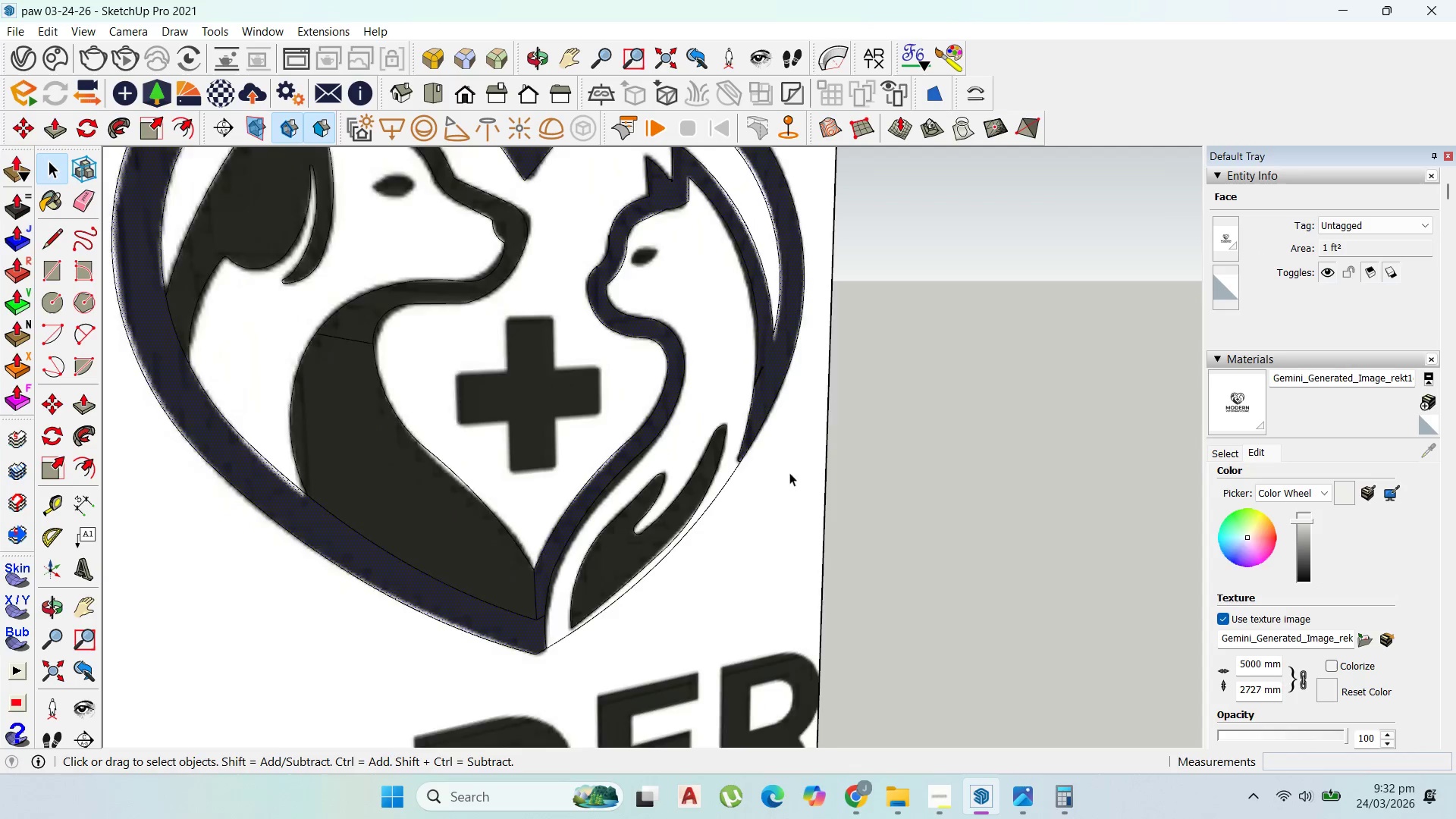 
scroll: coordinate [785, 489], scroll_direction: down, amount: 5.0
 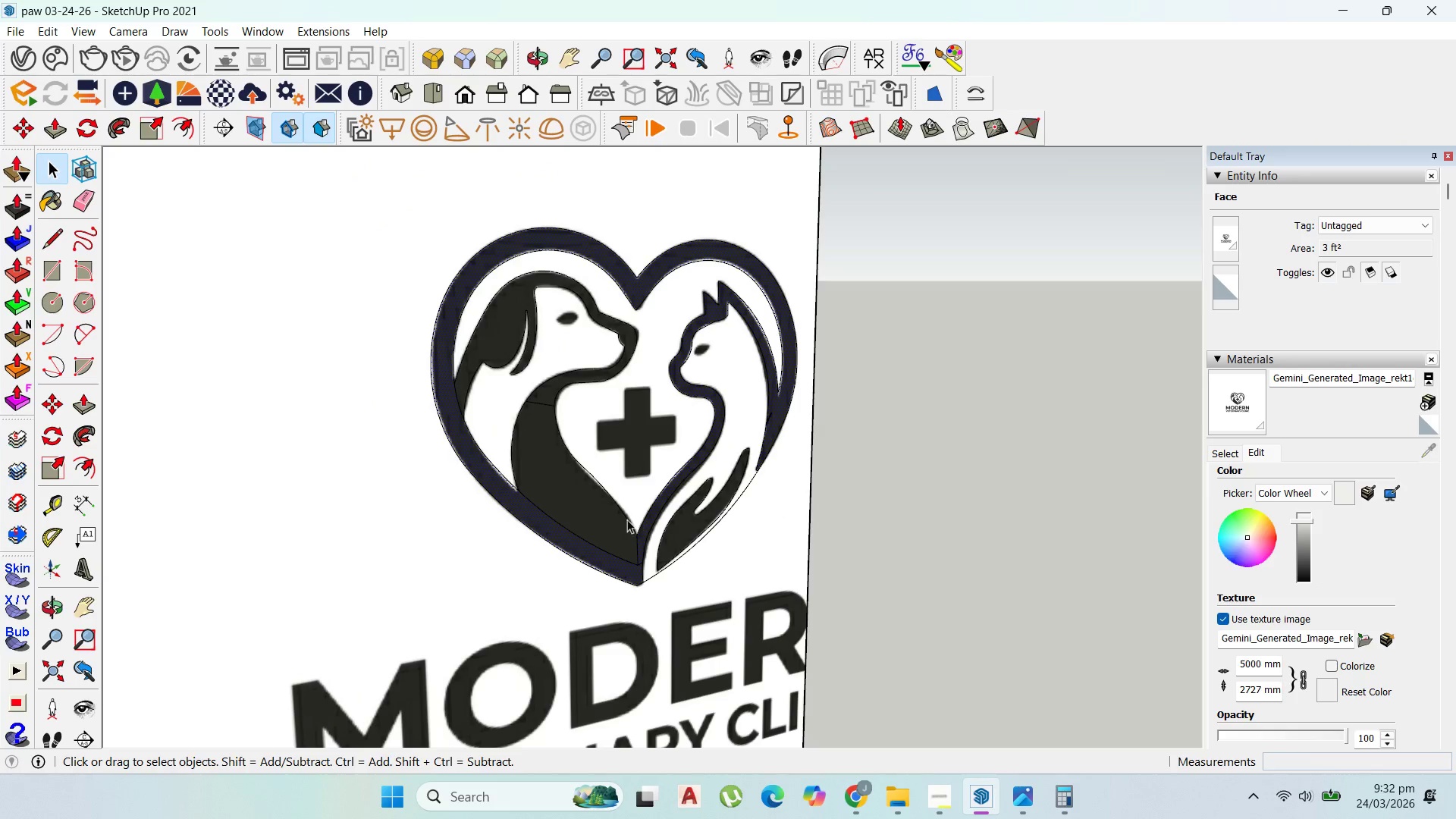 
scroll: coordinate [592, 535], scroll_direction: up, amount: 2.0
 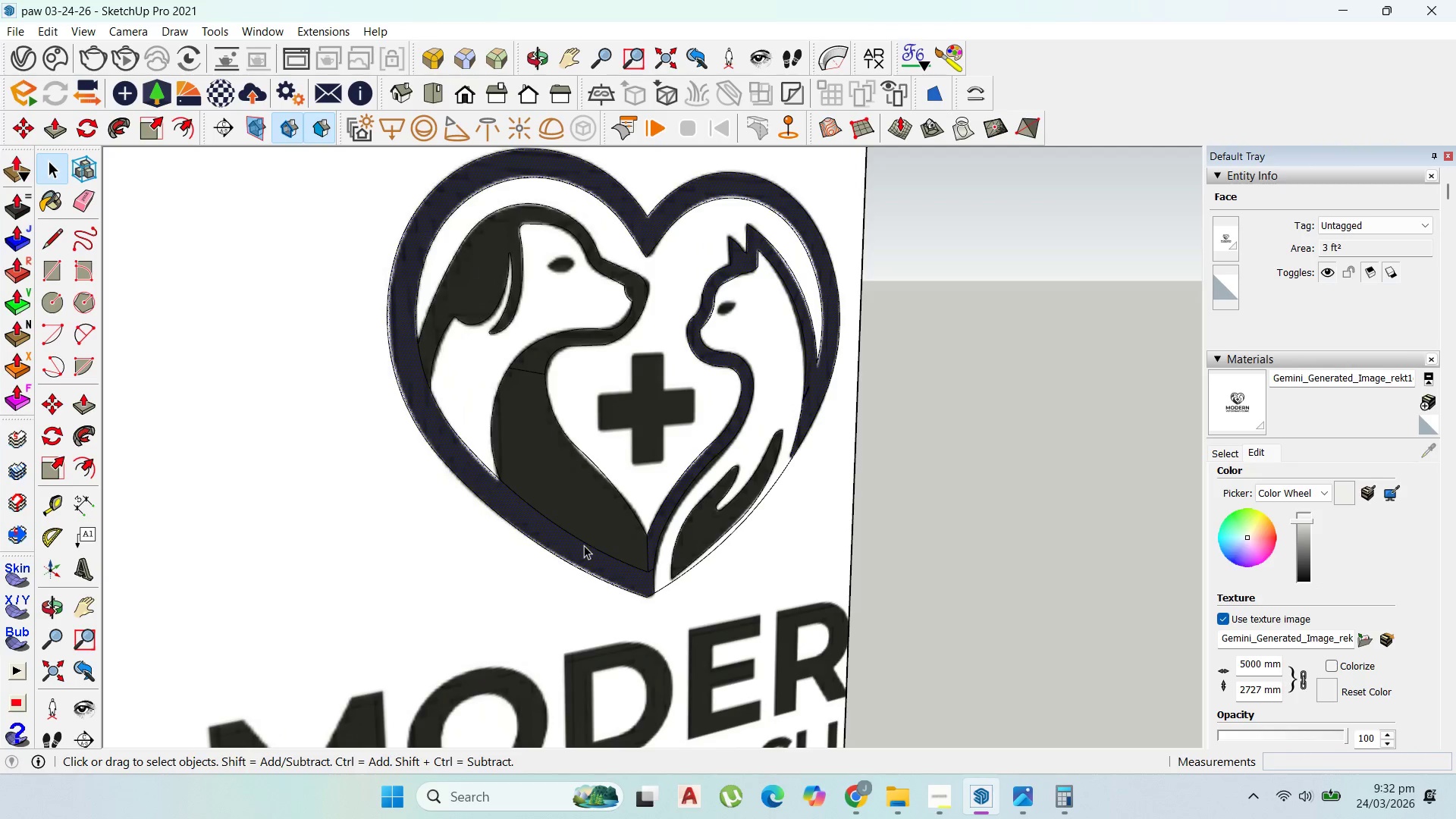 
left_click([585, 543])
 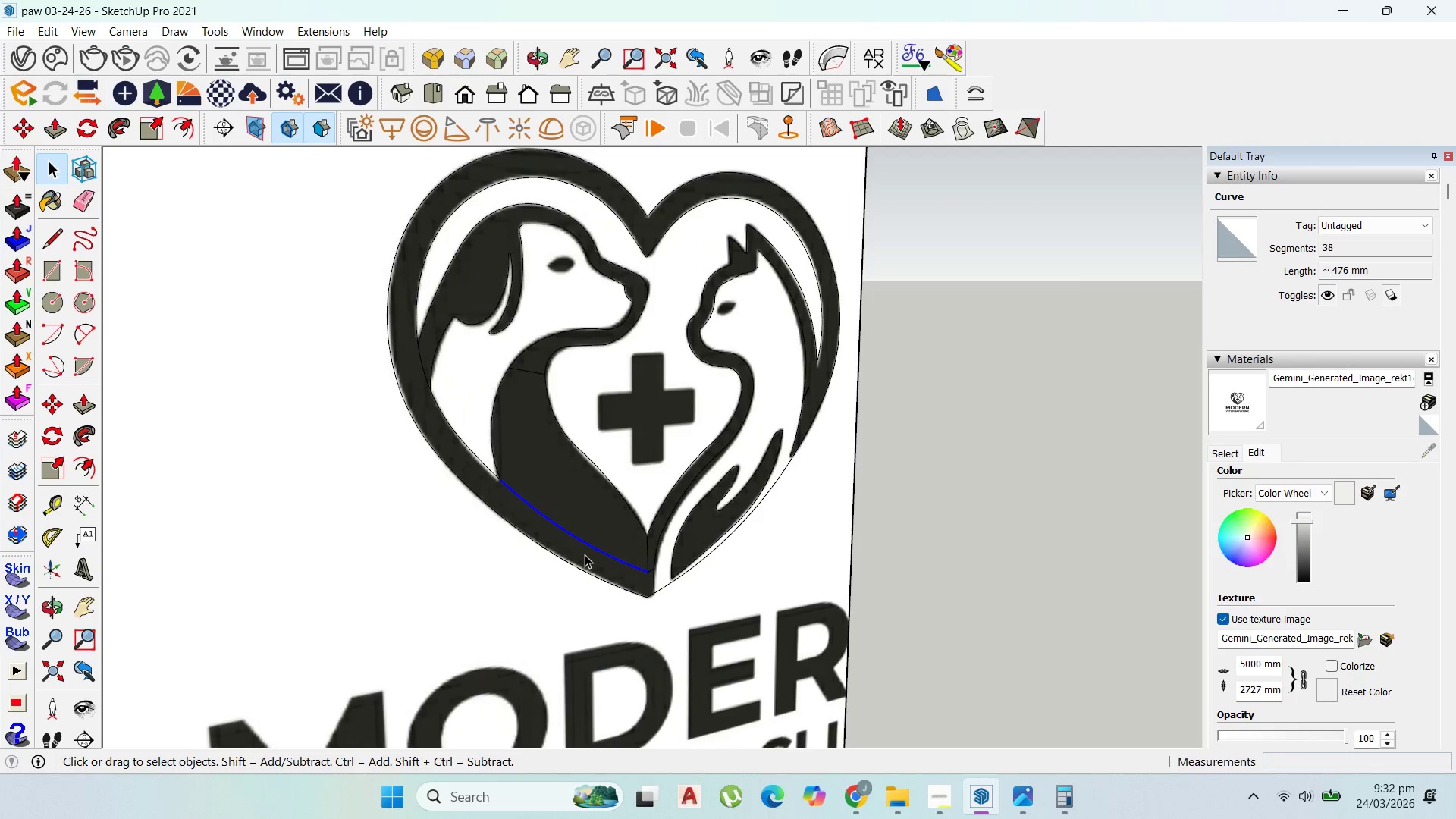 
key(Delete)
 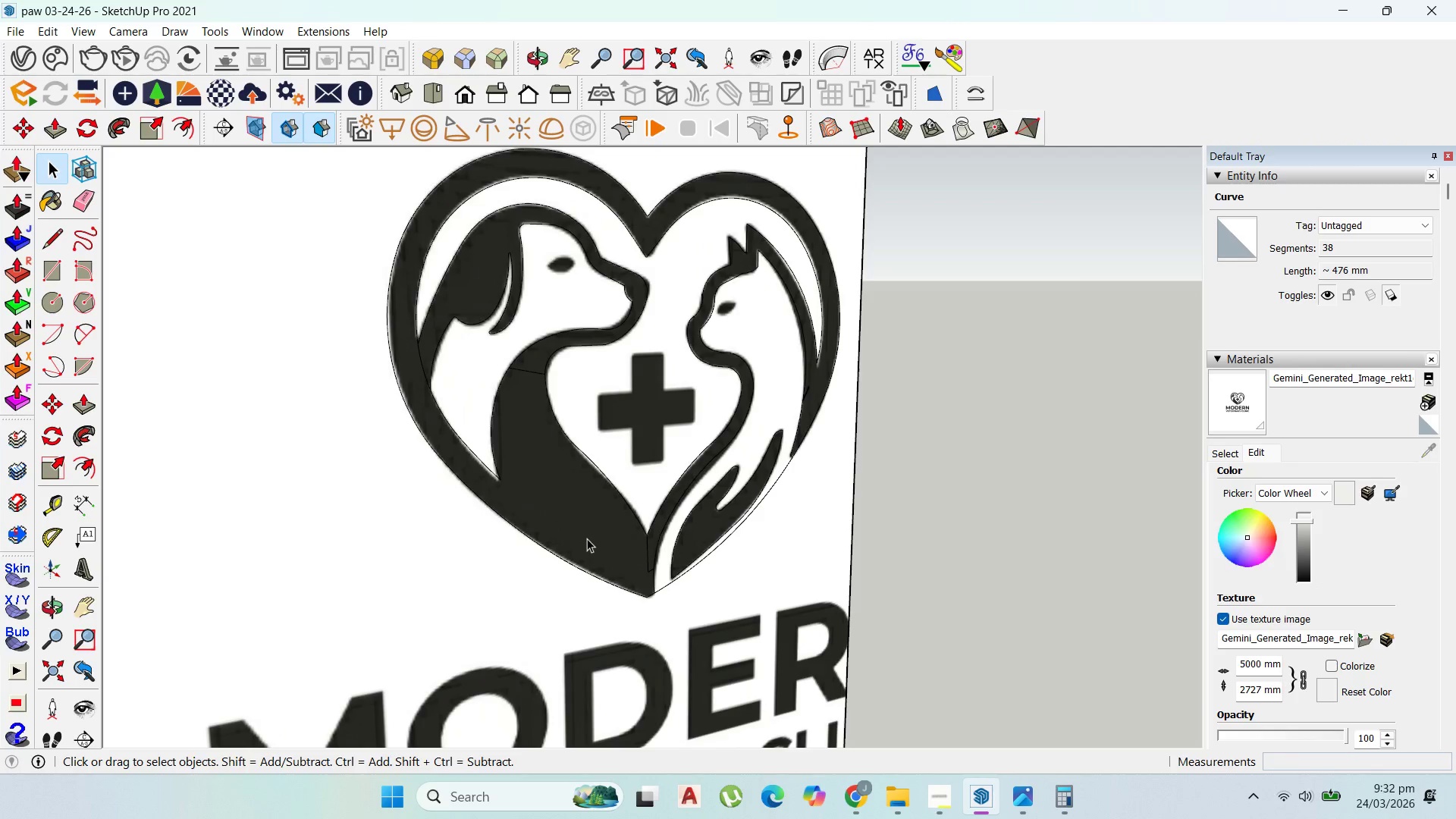 
left_click([587, 538])
 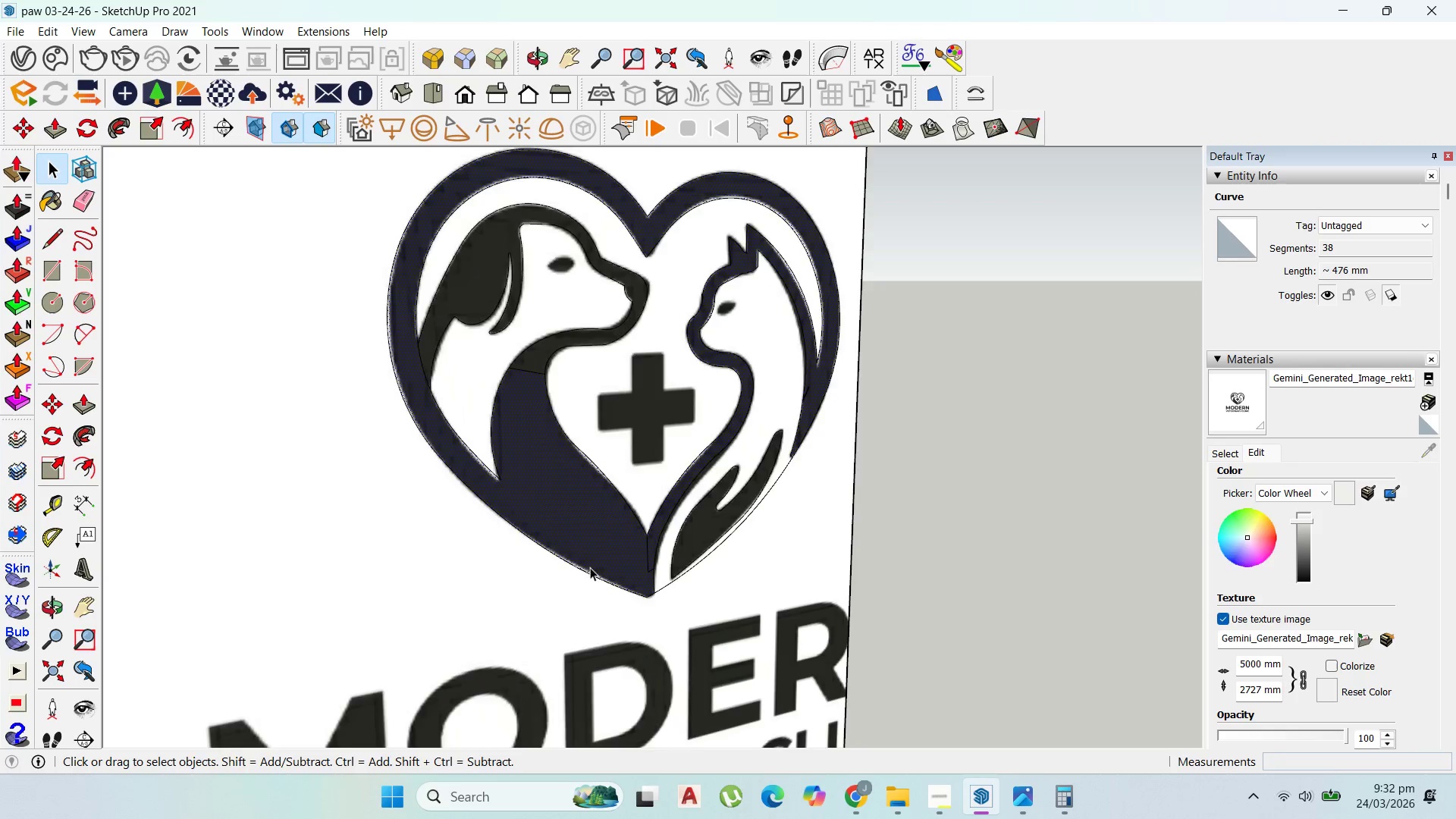 
left_click([548, 426])
 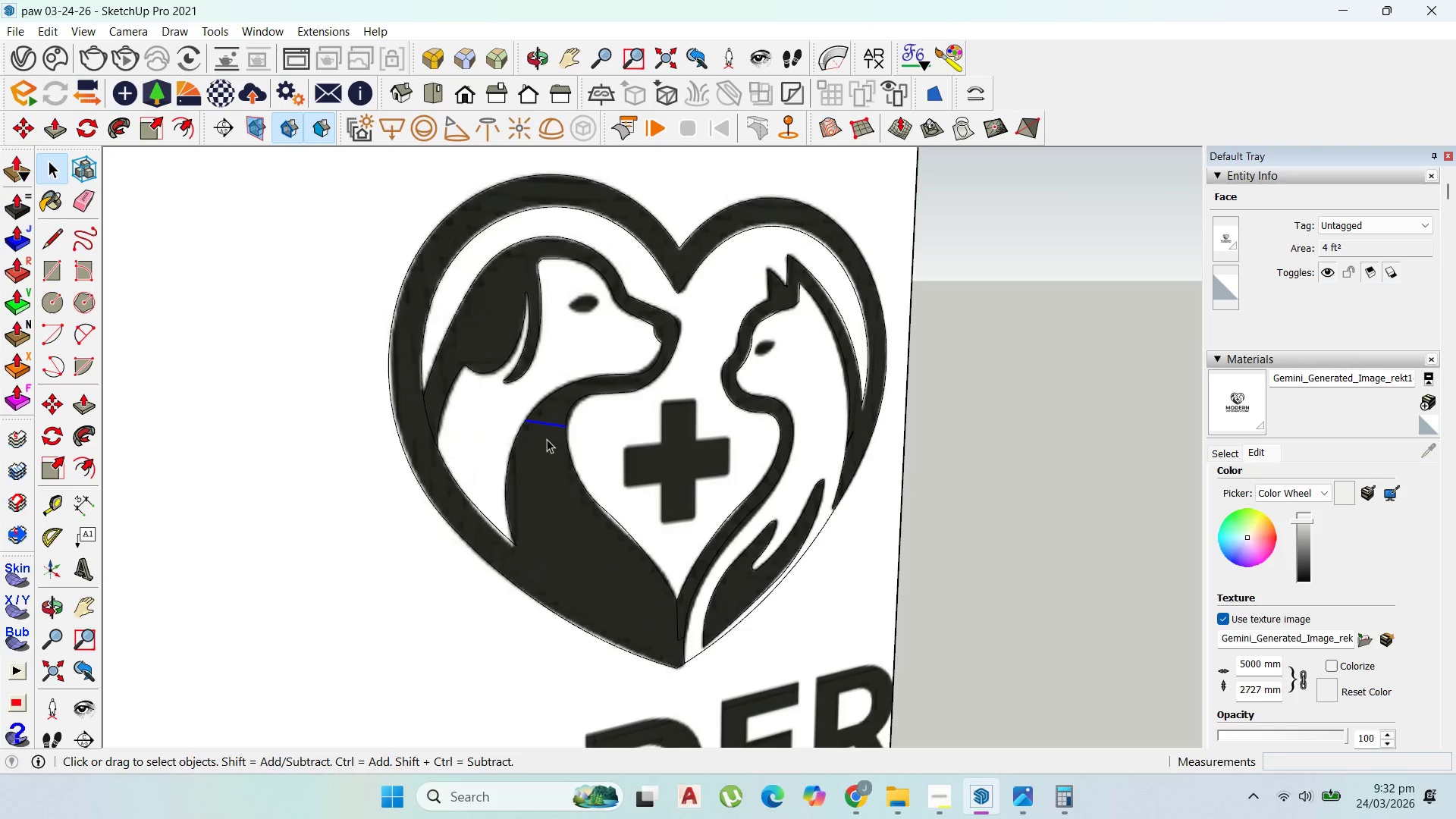 
scroll: coordinate [541, 421], scroll_direction: up, amount: 1.0
 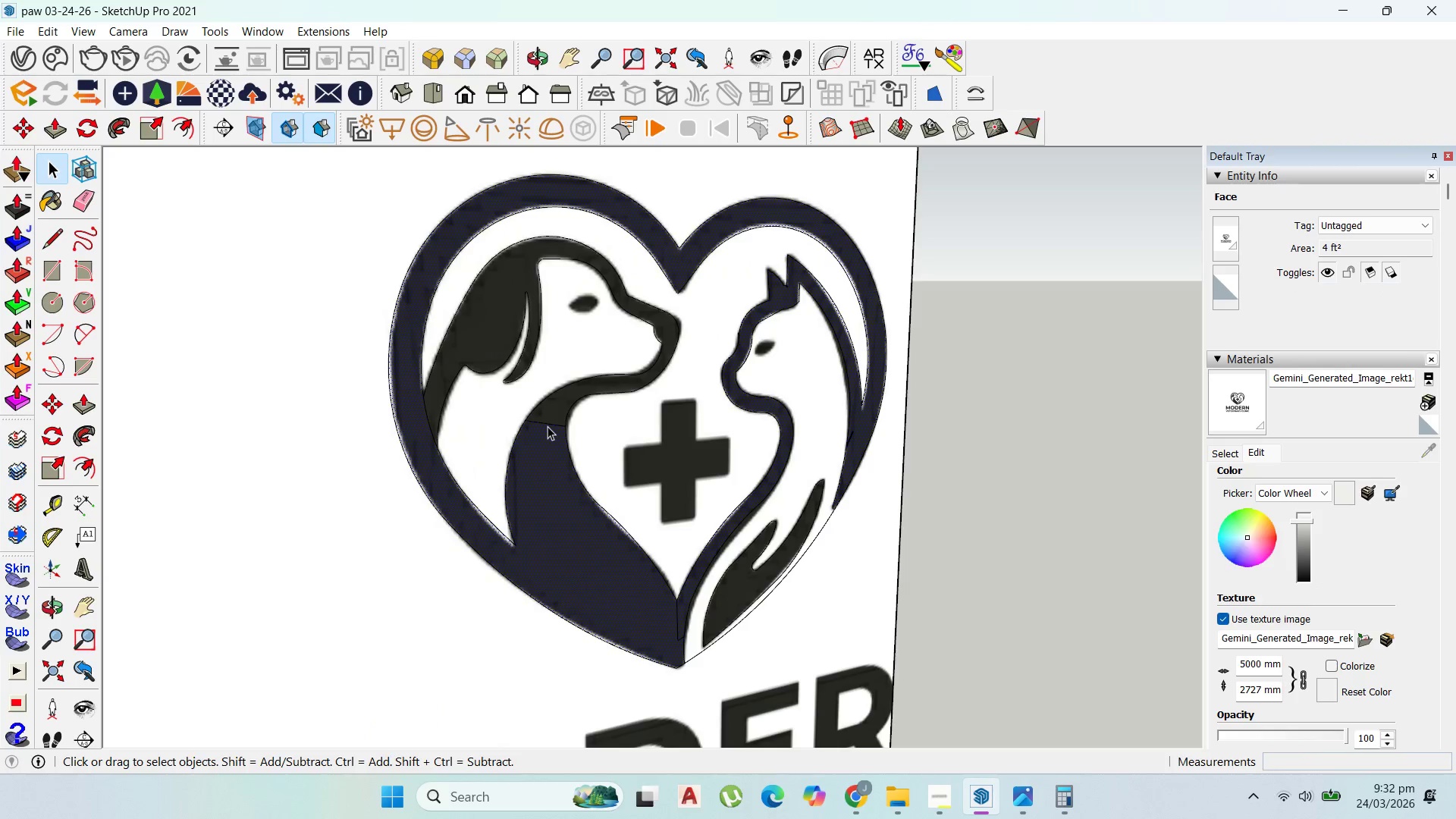 
key(Delete)
 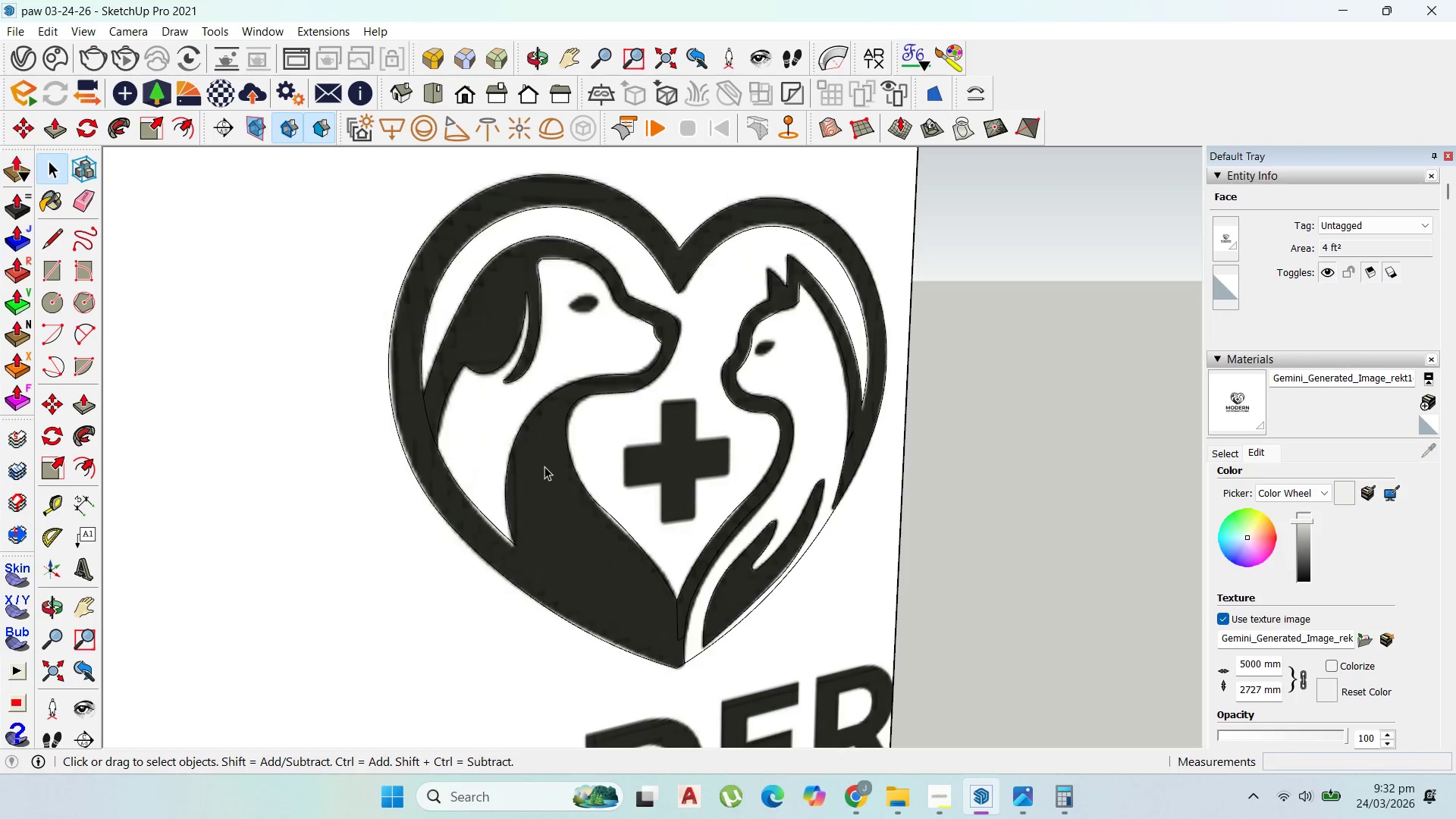 
left_click([544, 466])
 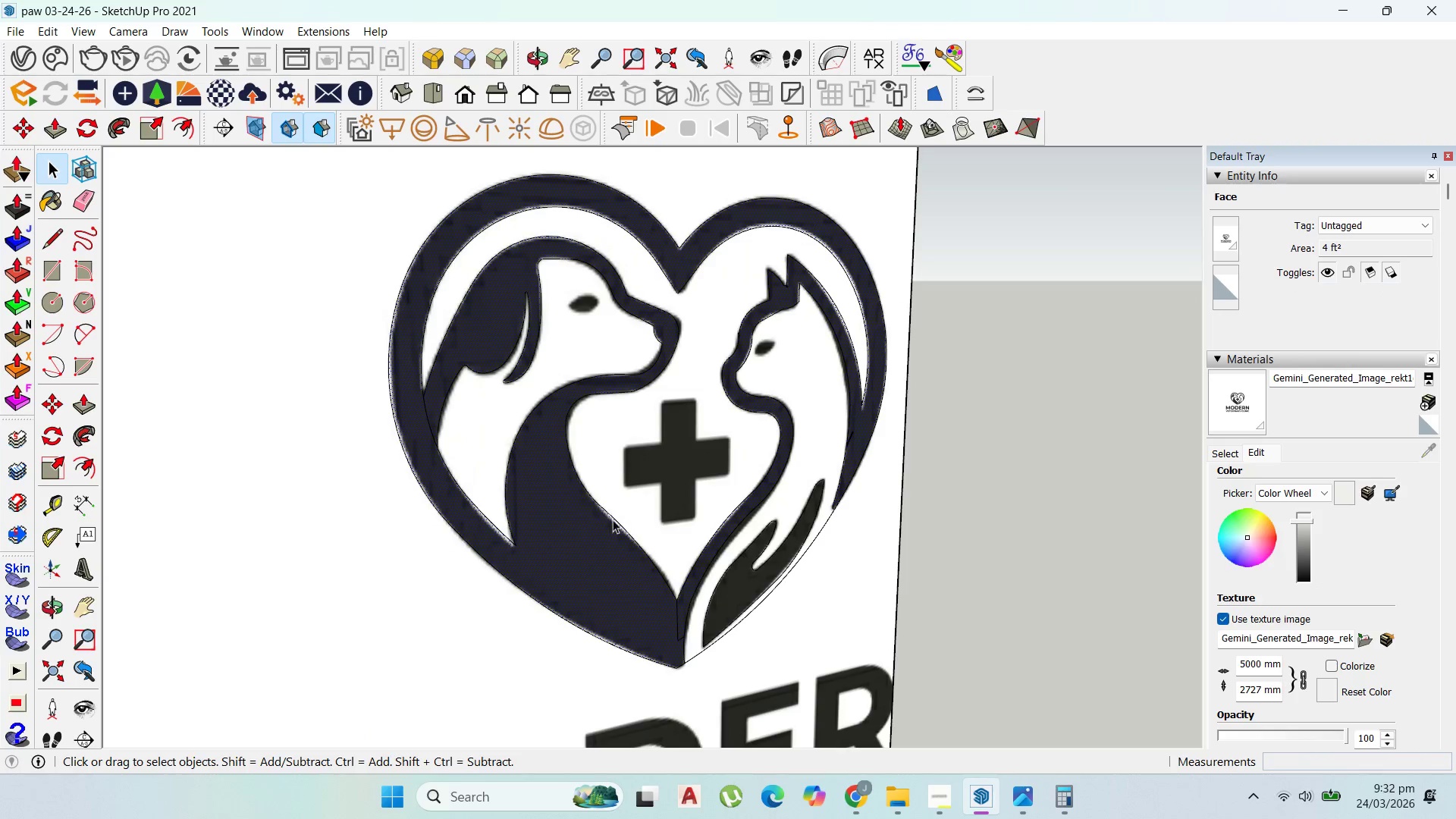 
scroll: coordinate [574, 510], scroll_direction: down, amount: 3.0
 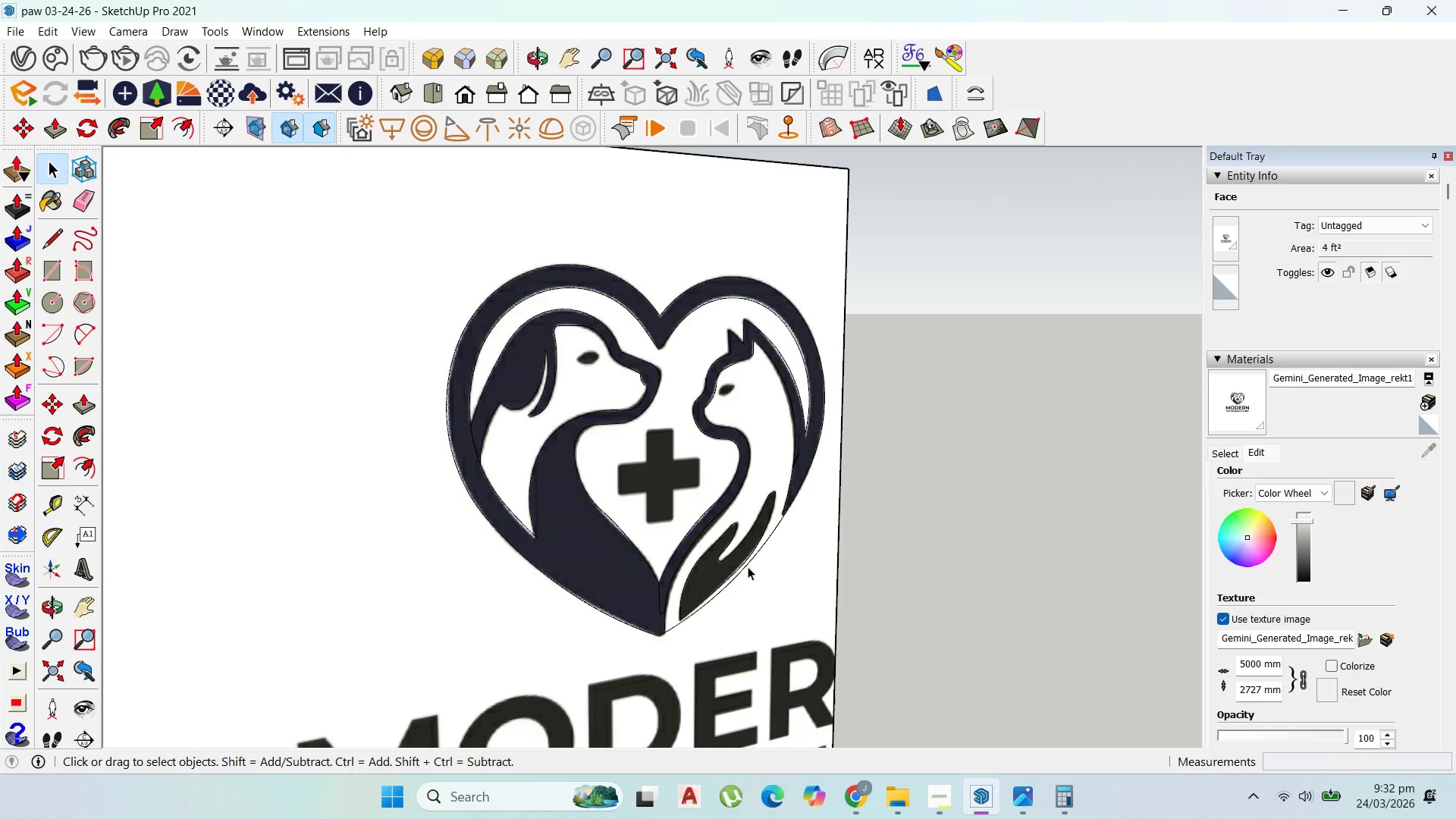 
left_click([708, 567])
 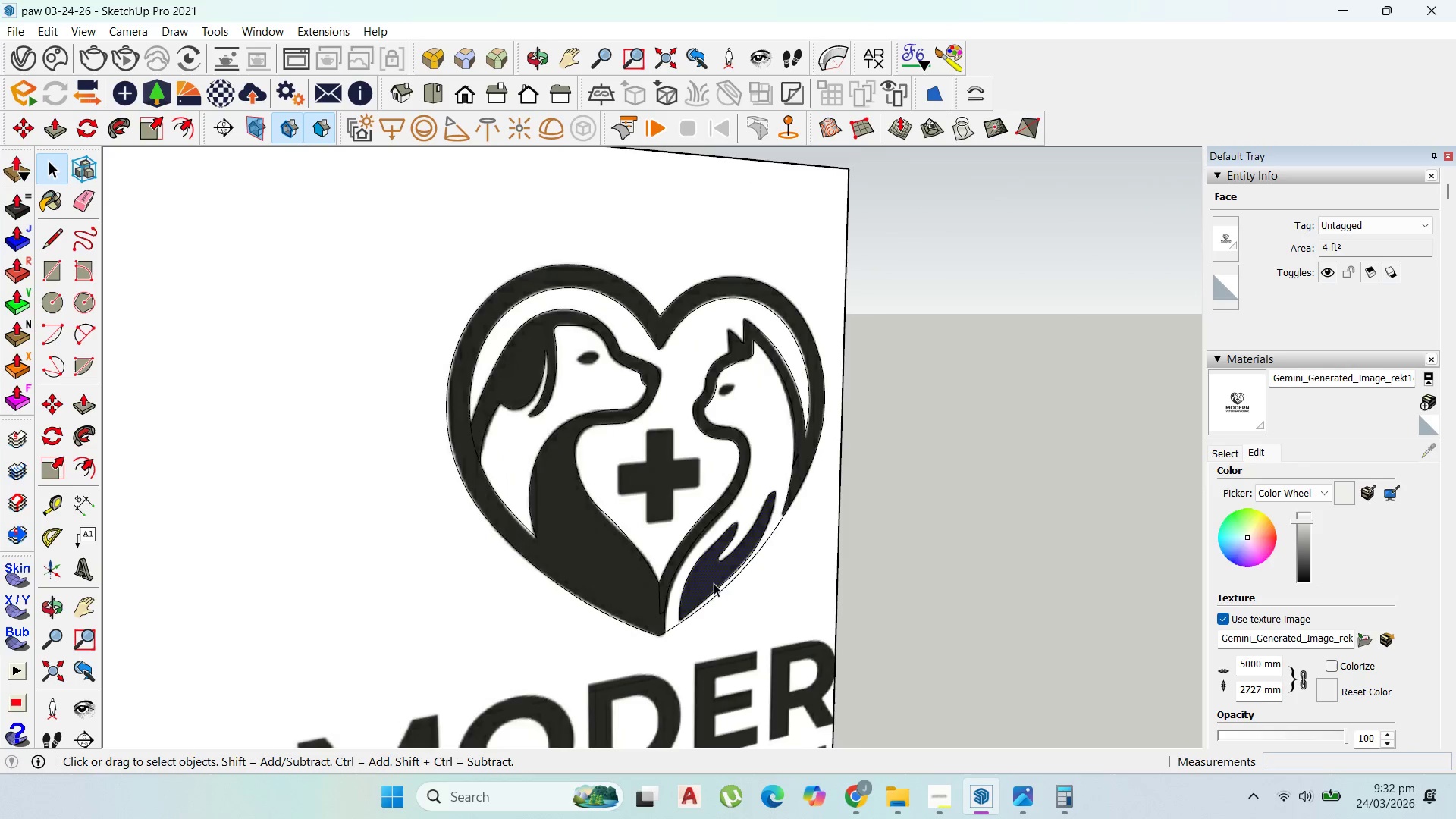 
scroll: coordinate [734, 598], scroll_direction: up, amount: 6.0
 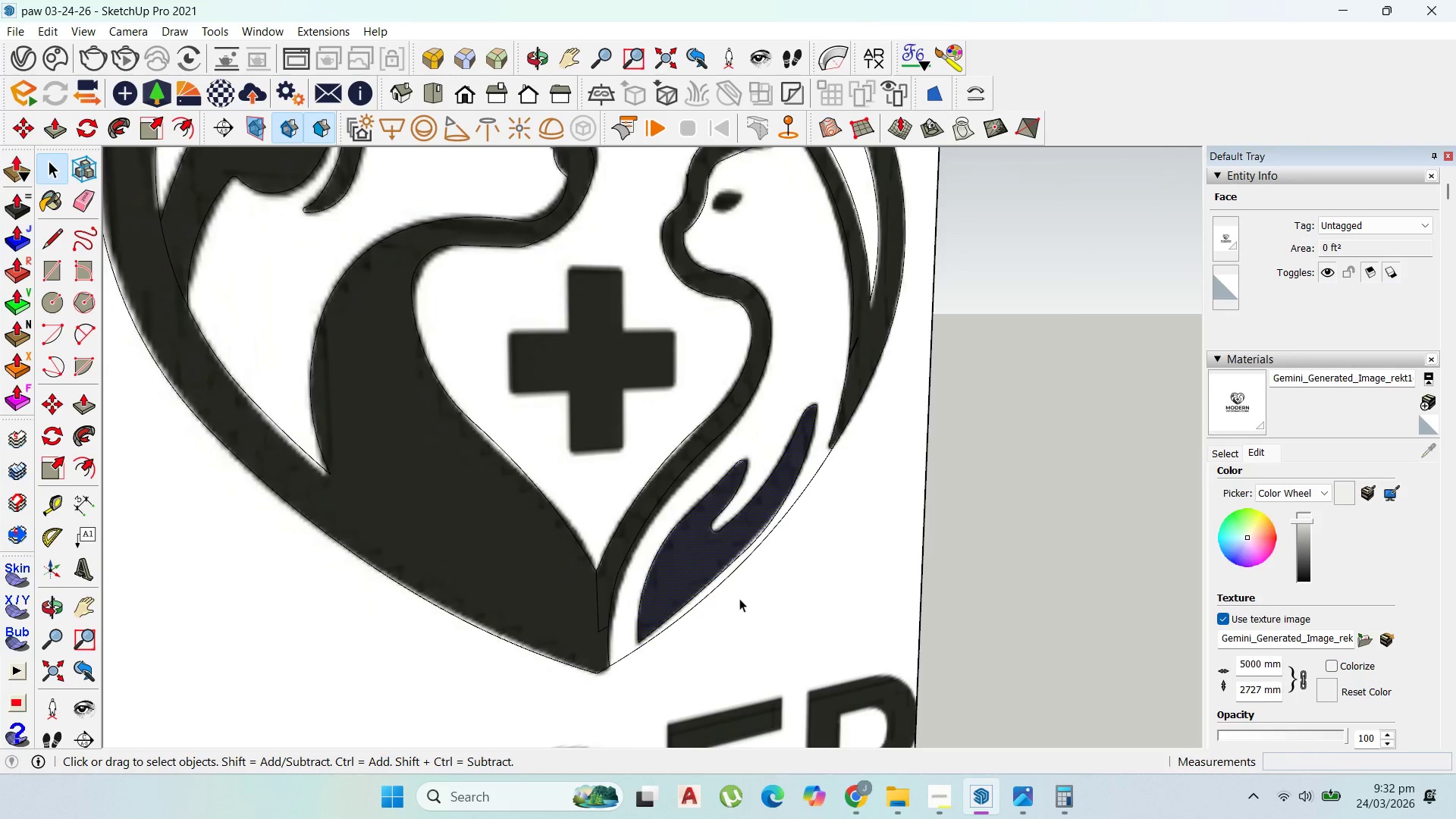 
left_click([594, 592])
 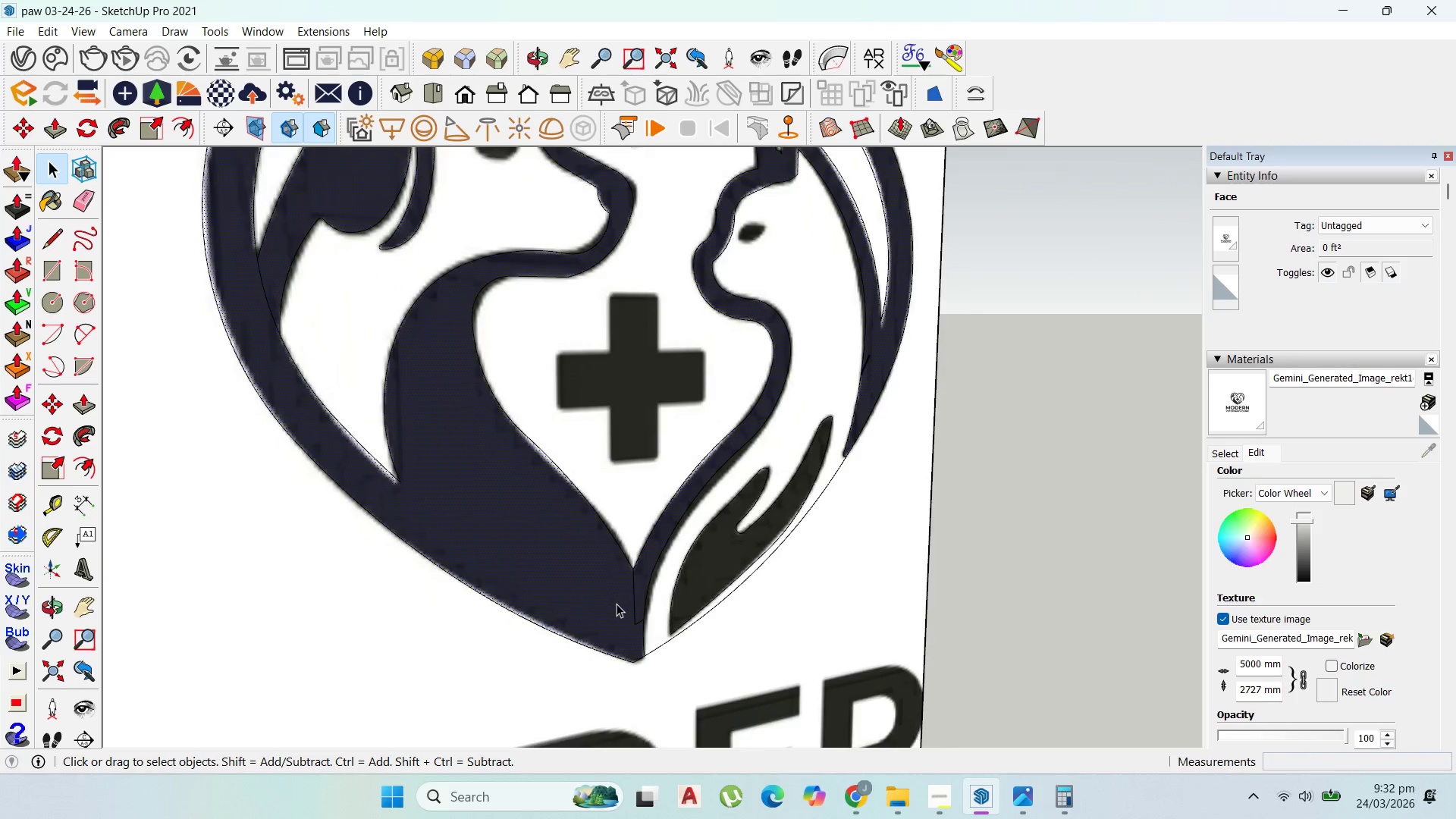 
scroll: coordinate [621, 607], scroll_direction: down, amount: 1.0
 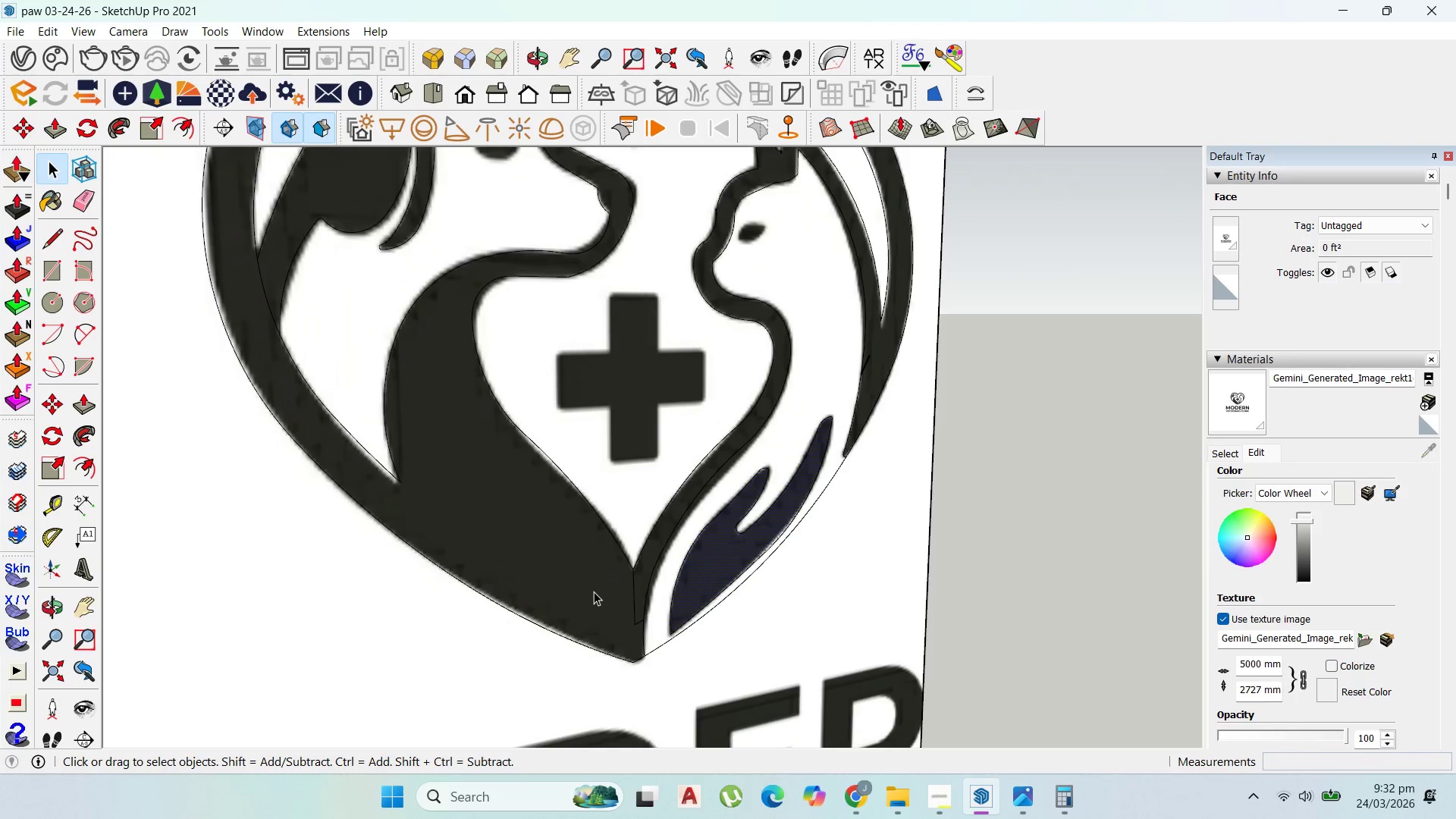 
scroll: coordinate [619, 604], scroll_direction: up, amount: 2.0
 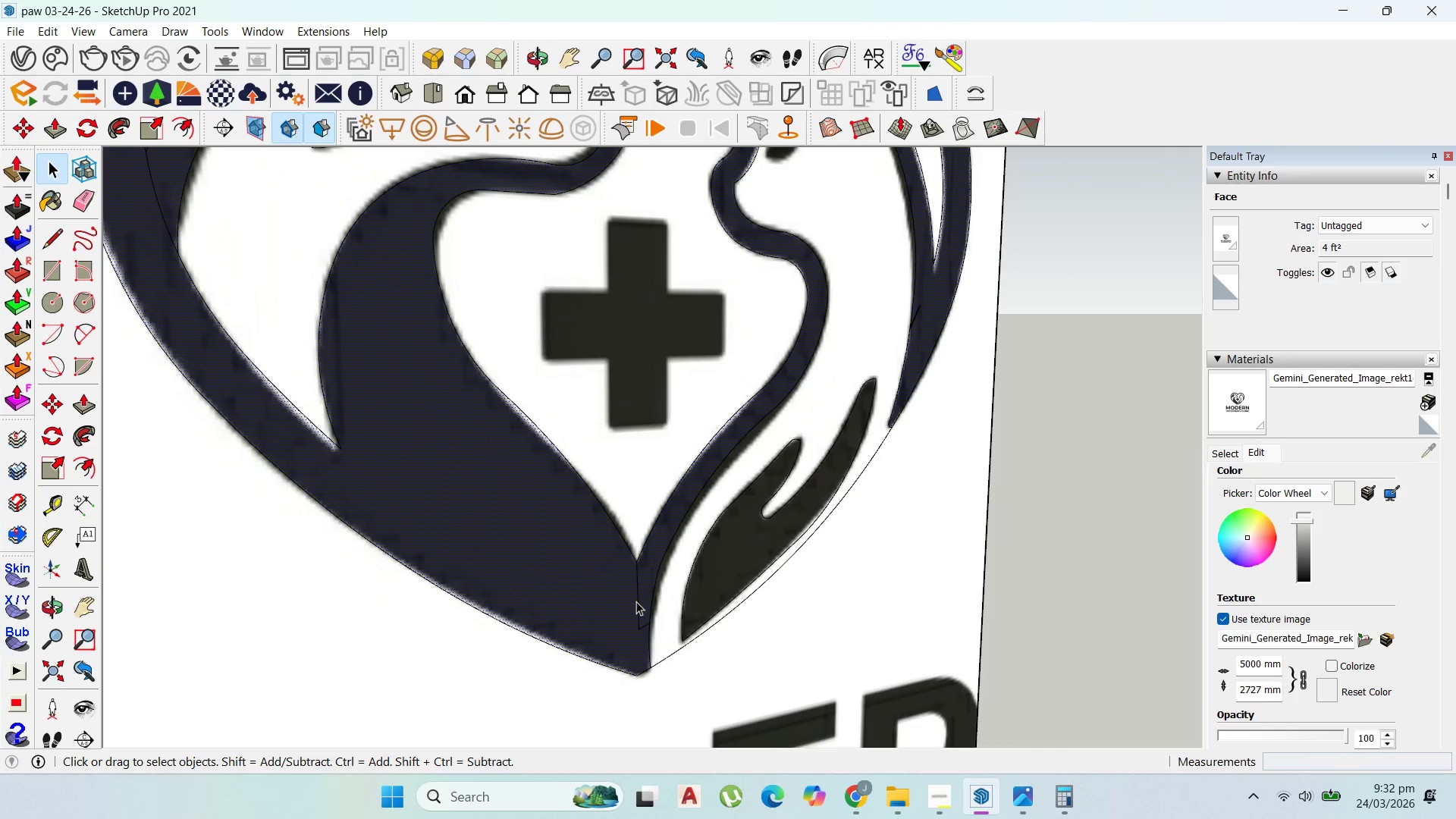 
double_click([638, 601])
 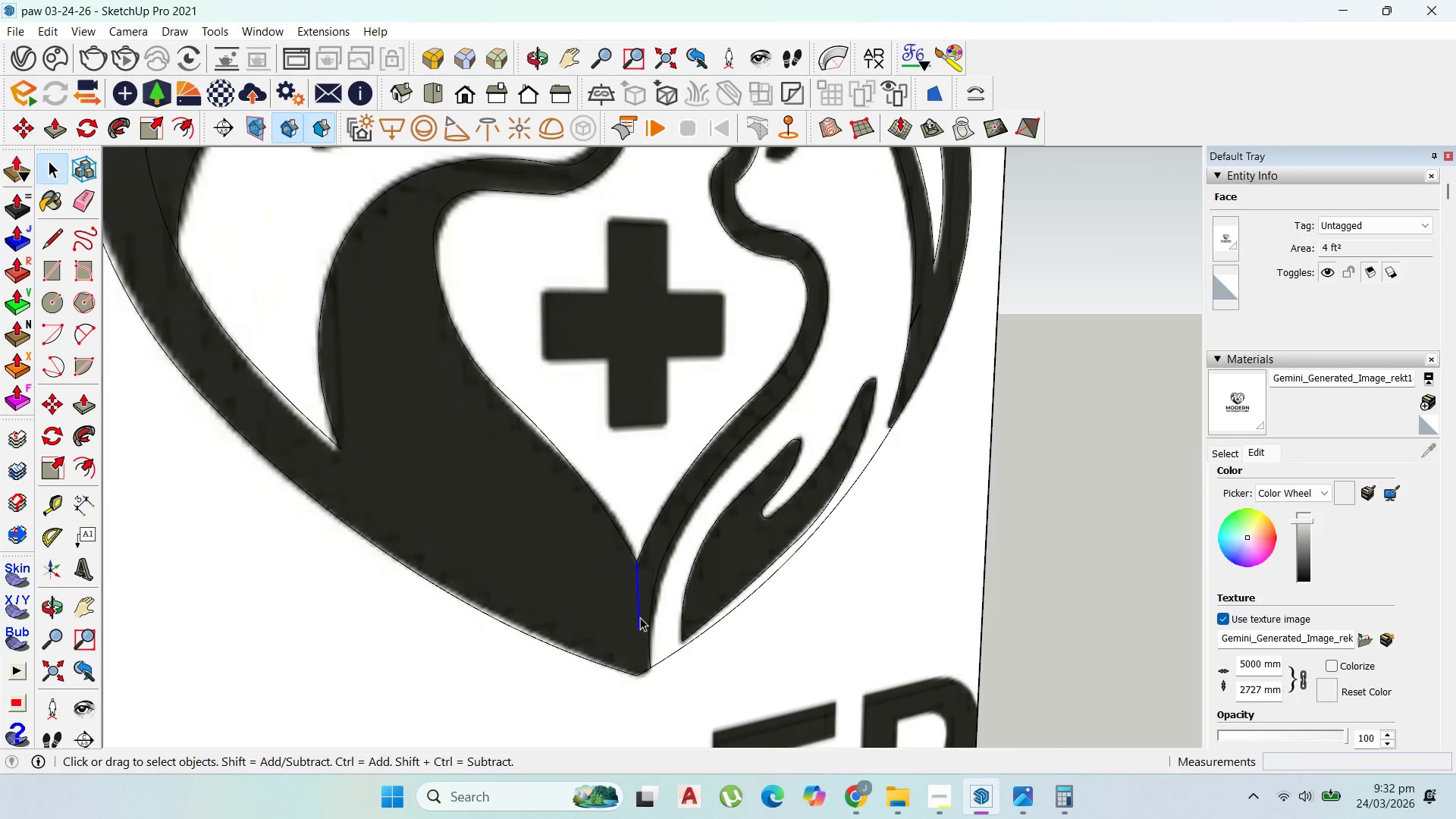 
key(Delete)
 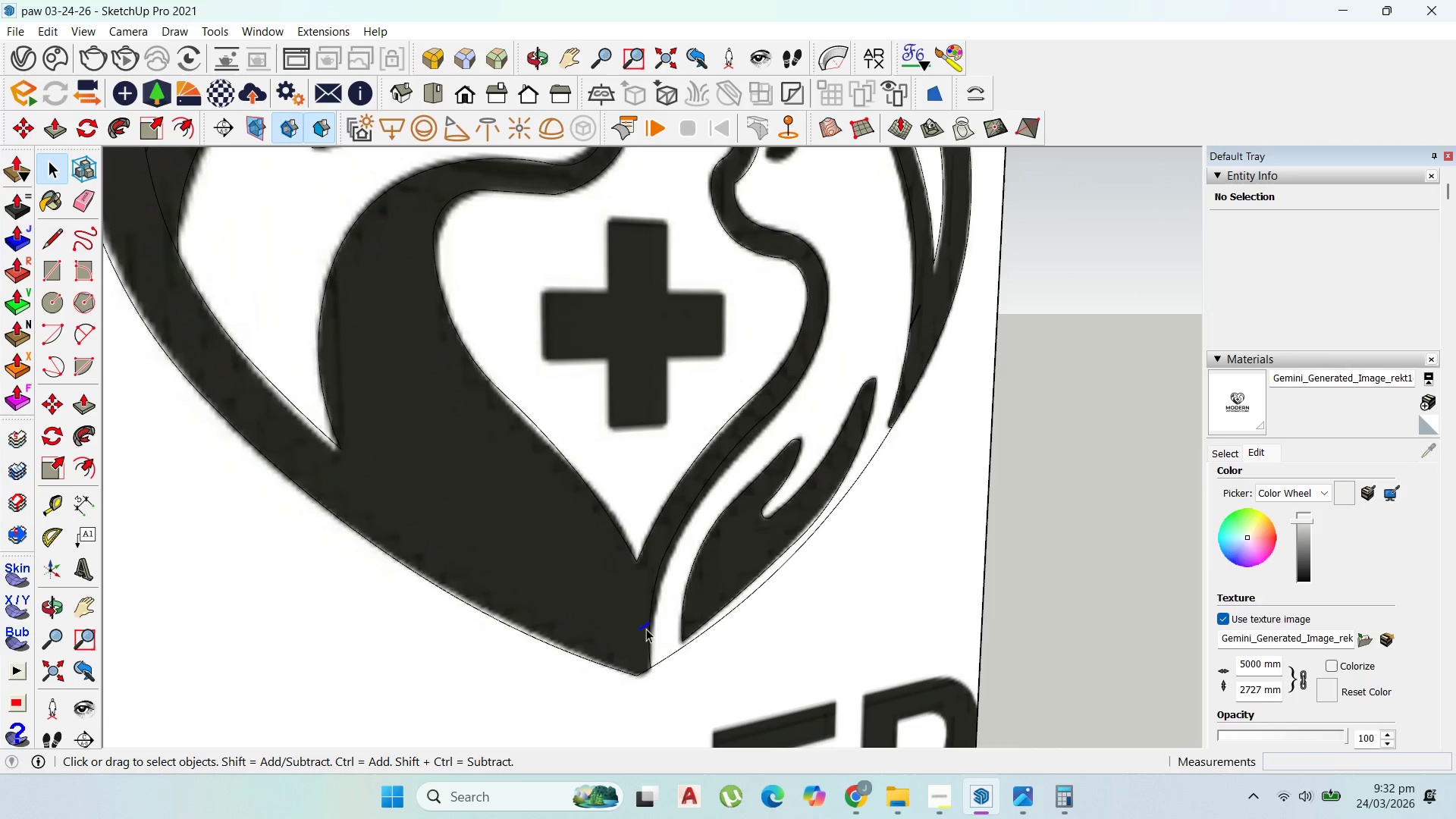 
key(Delete)
 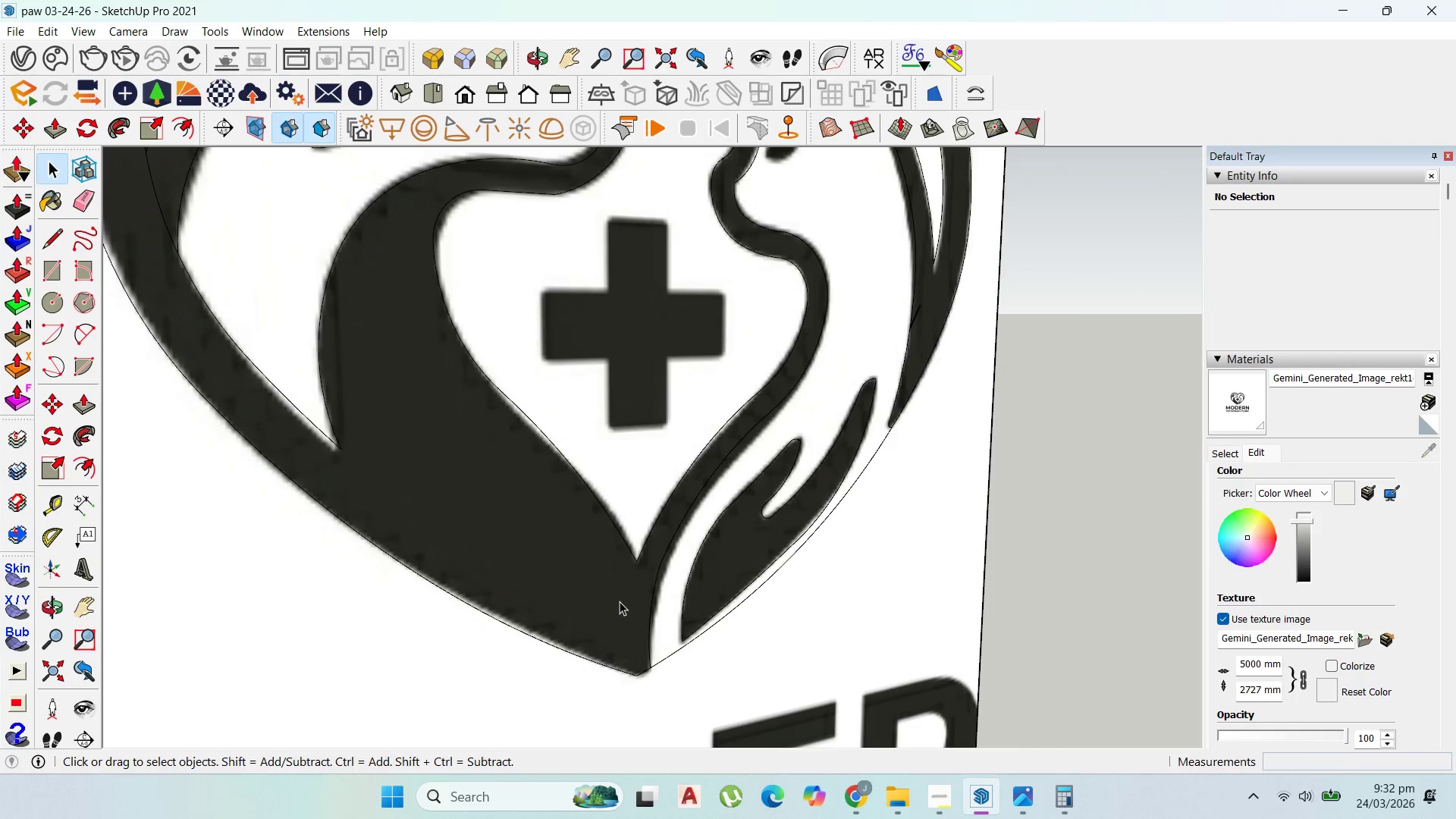 
left_click([620, 601])
 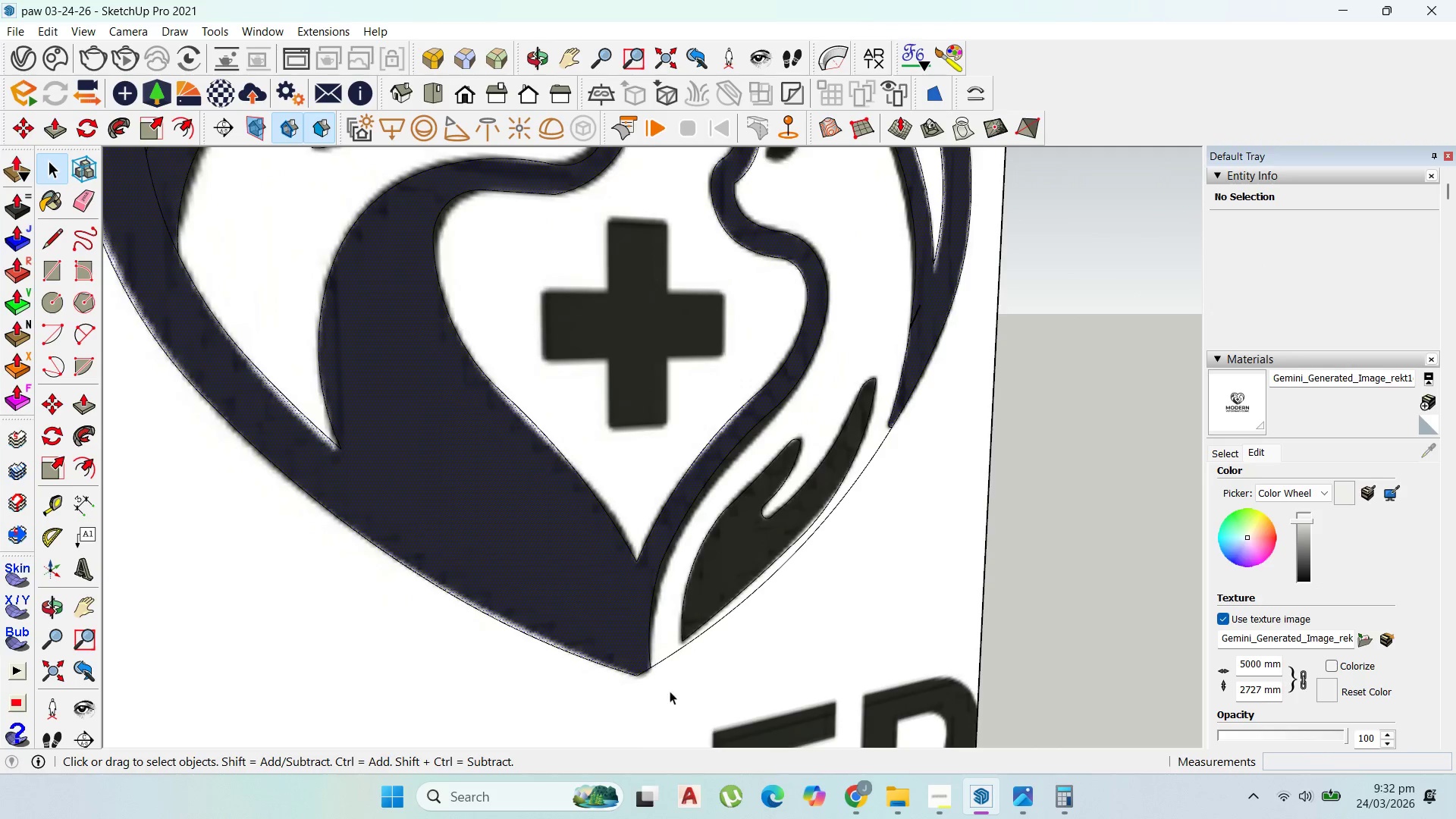 
scroll: coordinate [685, 397], scroll_direction: down, amount: 7.0
 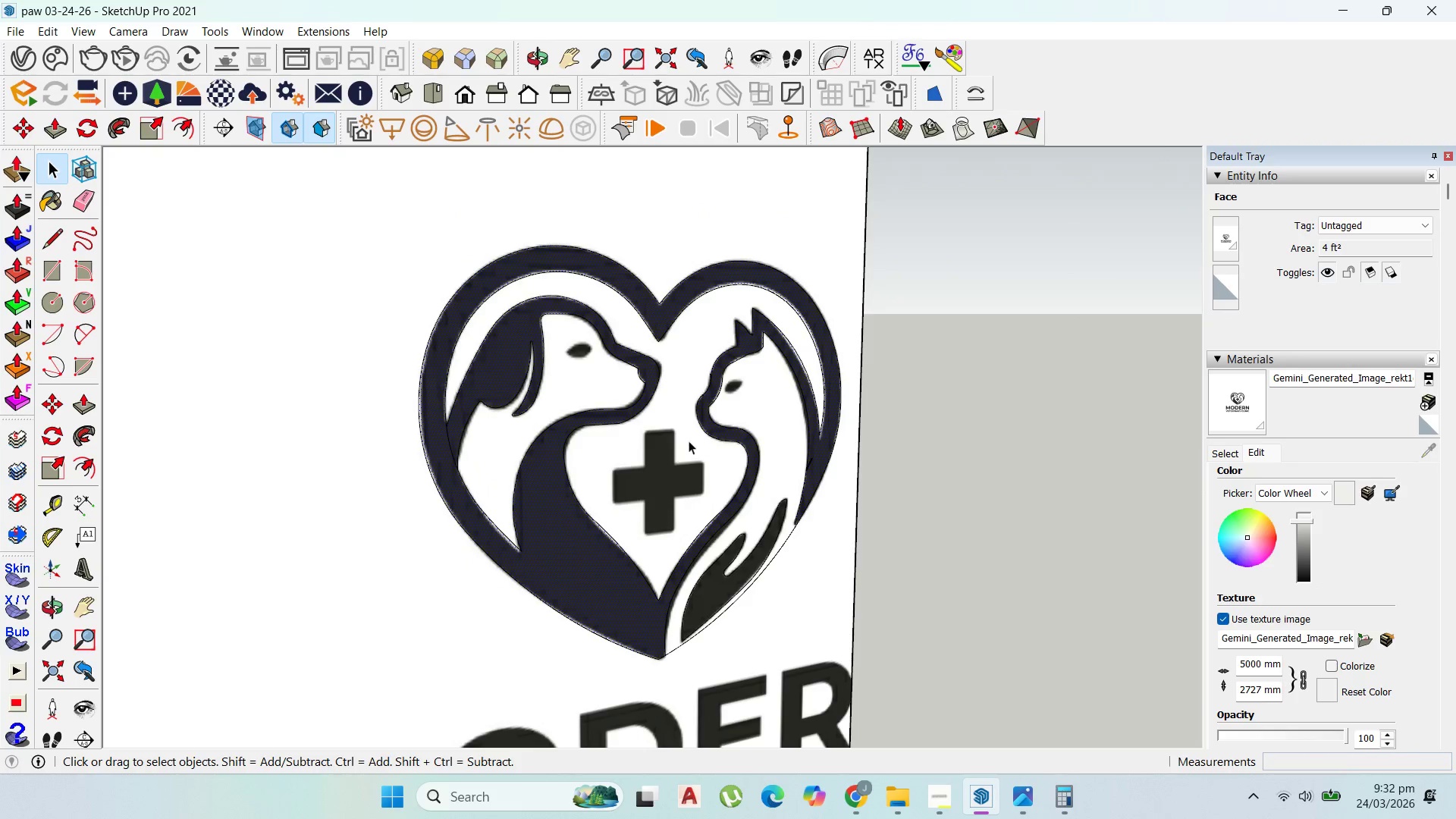 
scroll: coordinate [754, 383], scroll_direction: up, amount: 11.0
 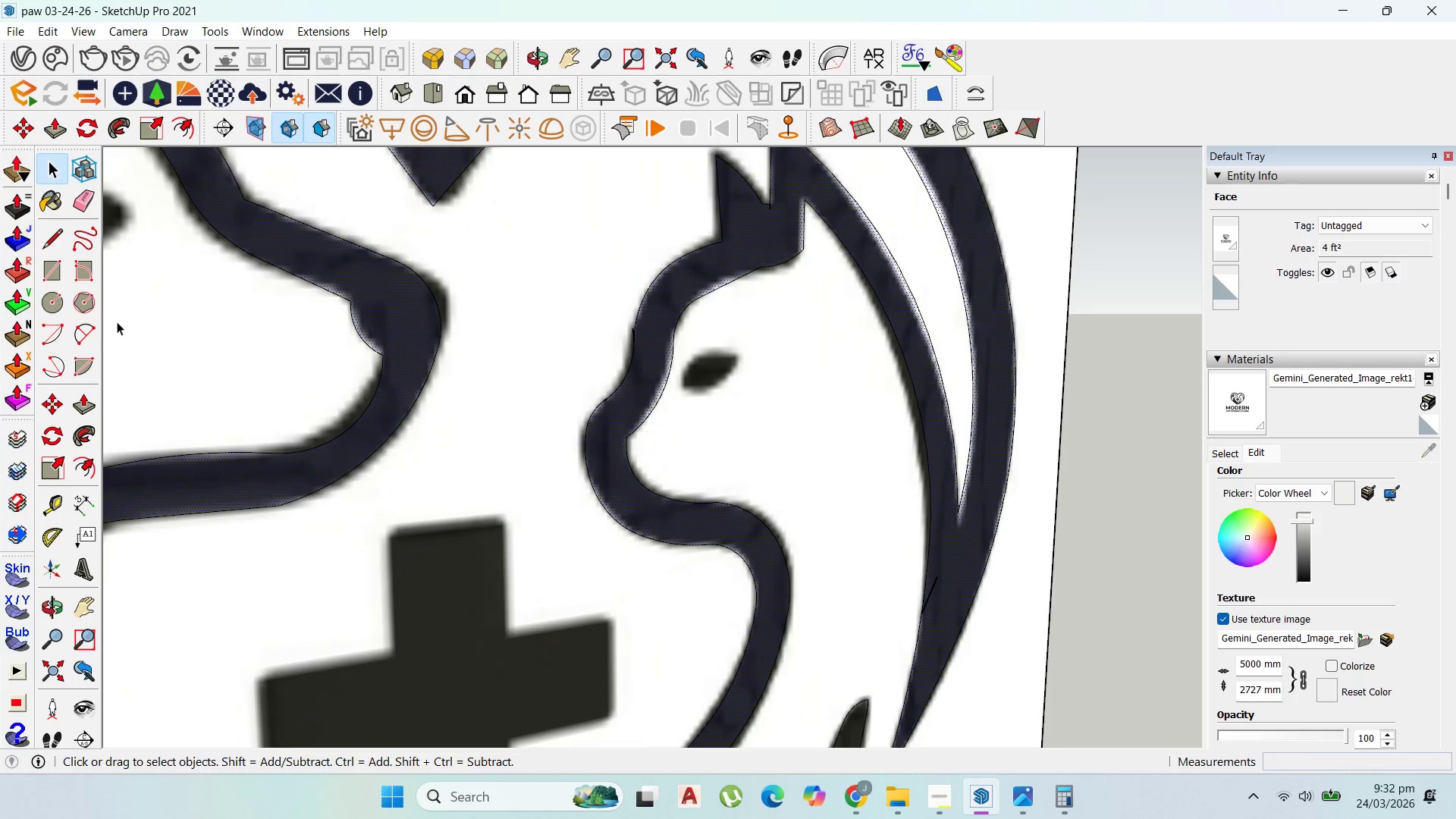 
left_click([79, 332])
 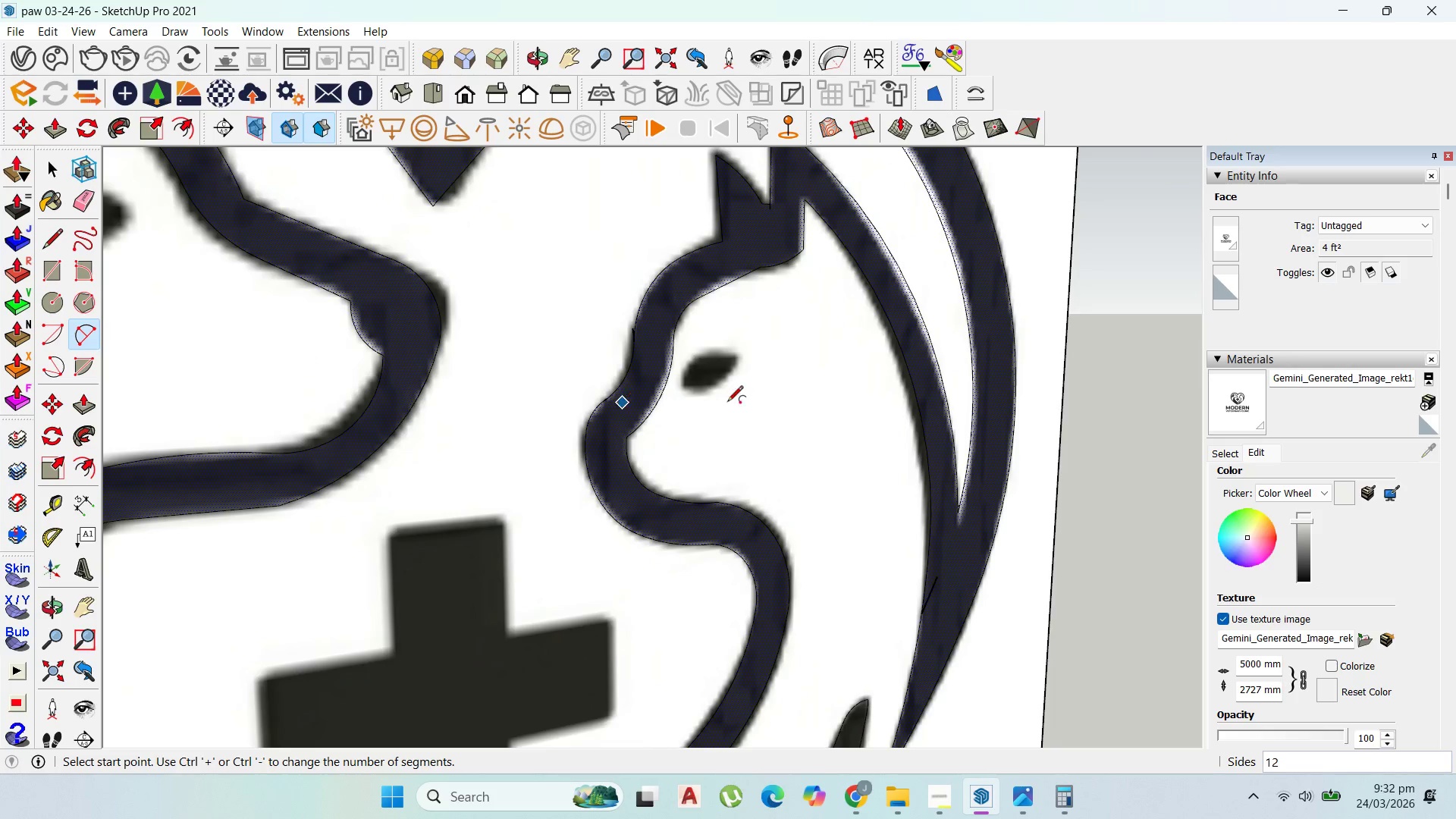 
scroll: coordinate [682, 375], scroll_direction: up, amount: 6.0
 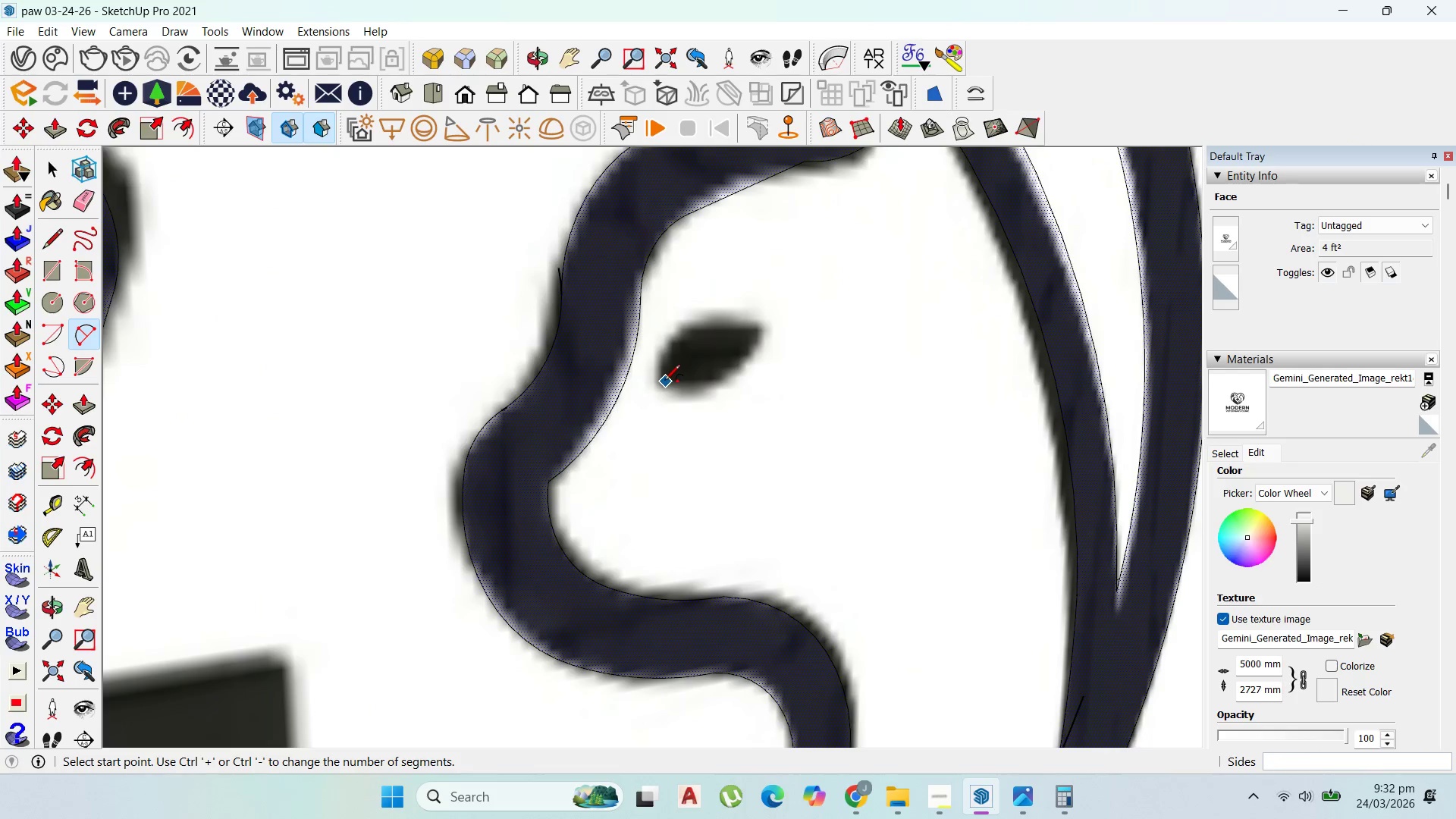 
left_click([663, 381])
 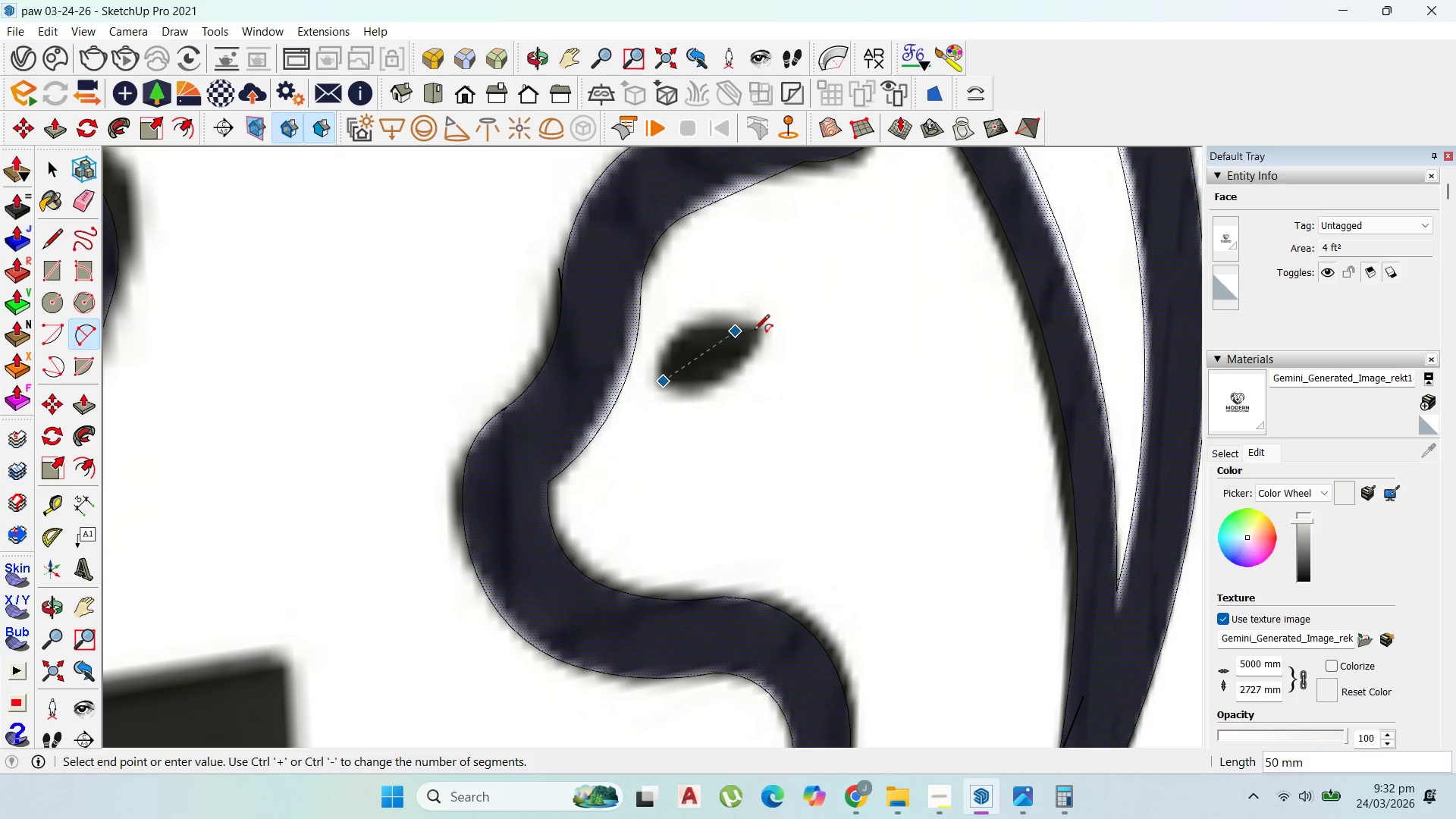 
scroll: coordinate [694, 334], scroll_direction: up, amount: 2.0
 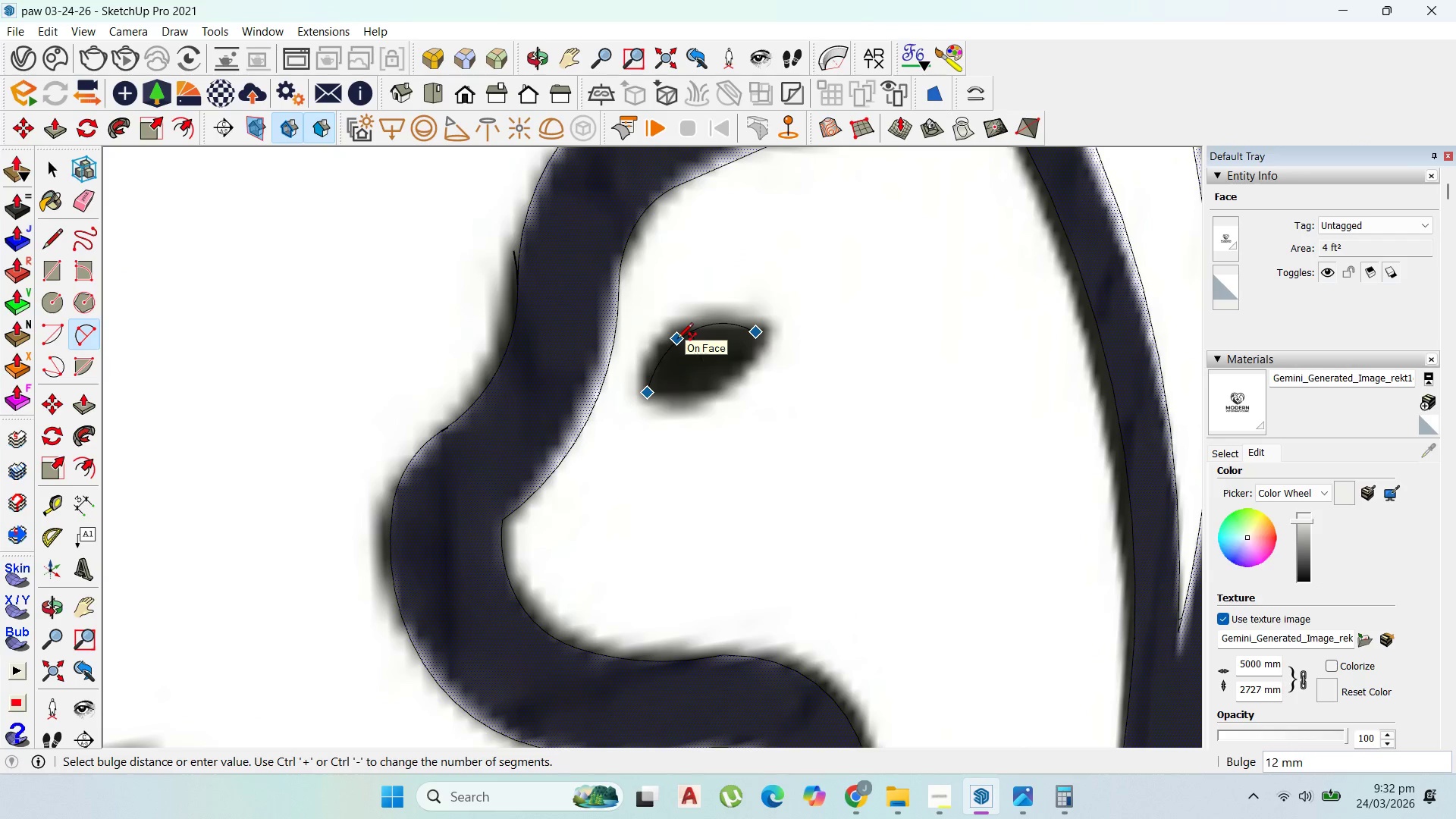 
left_click([677, 340])
 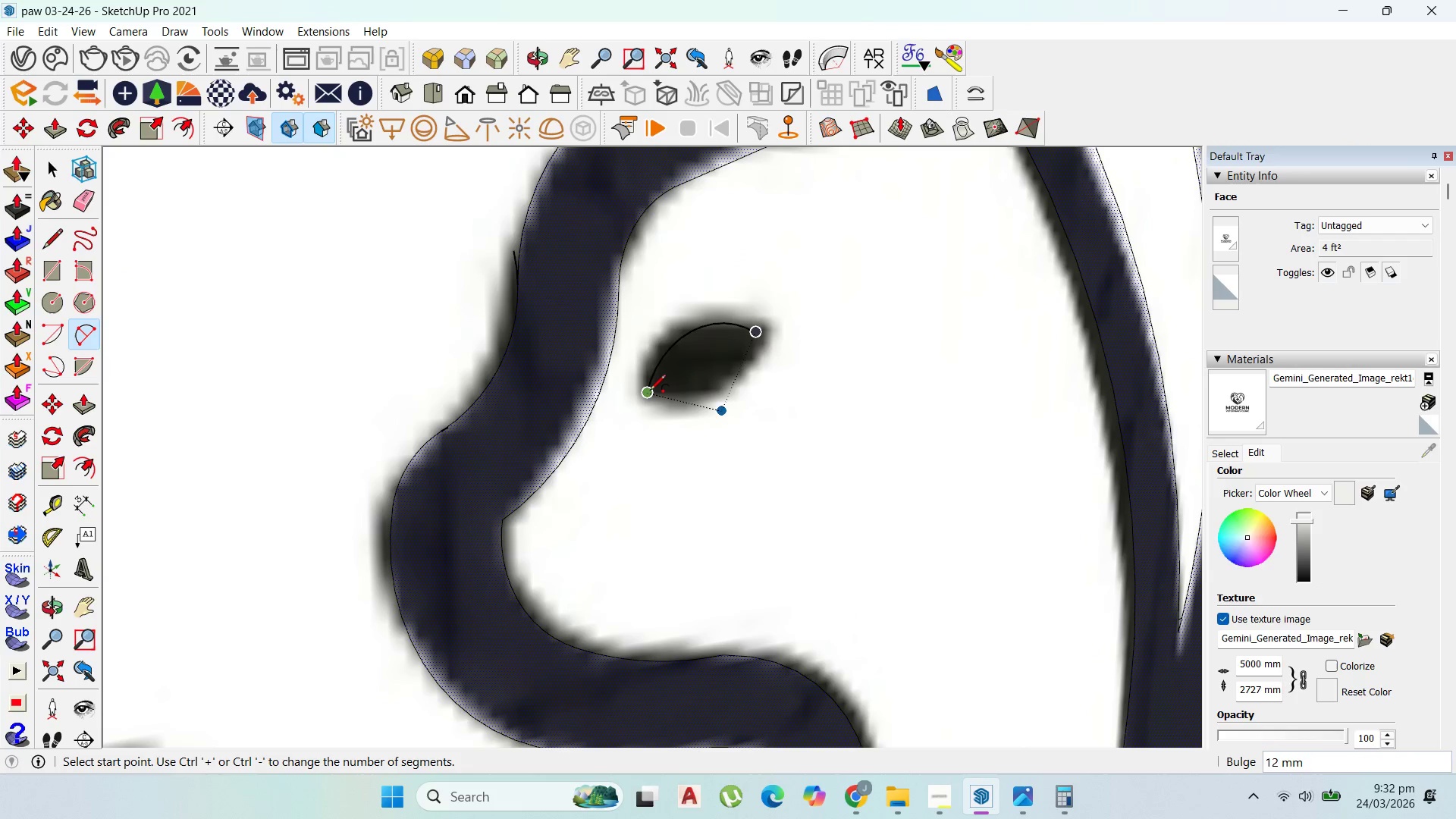 
left_click_drag(start_coordinate=[650, 391], to_coordinate=[654, 391])
 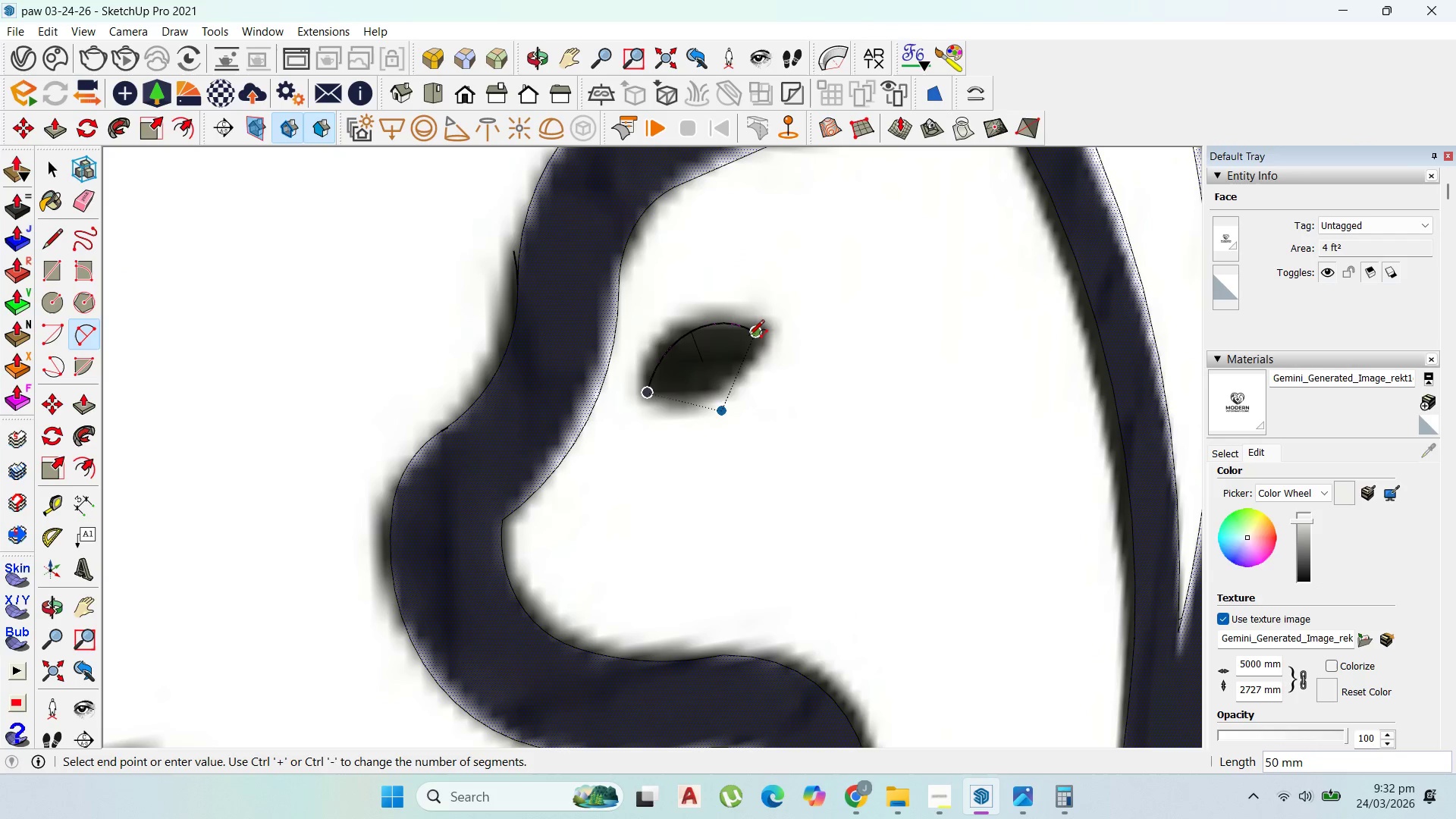 
left_click([748, 337])
 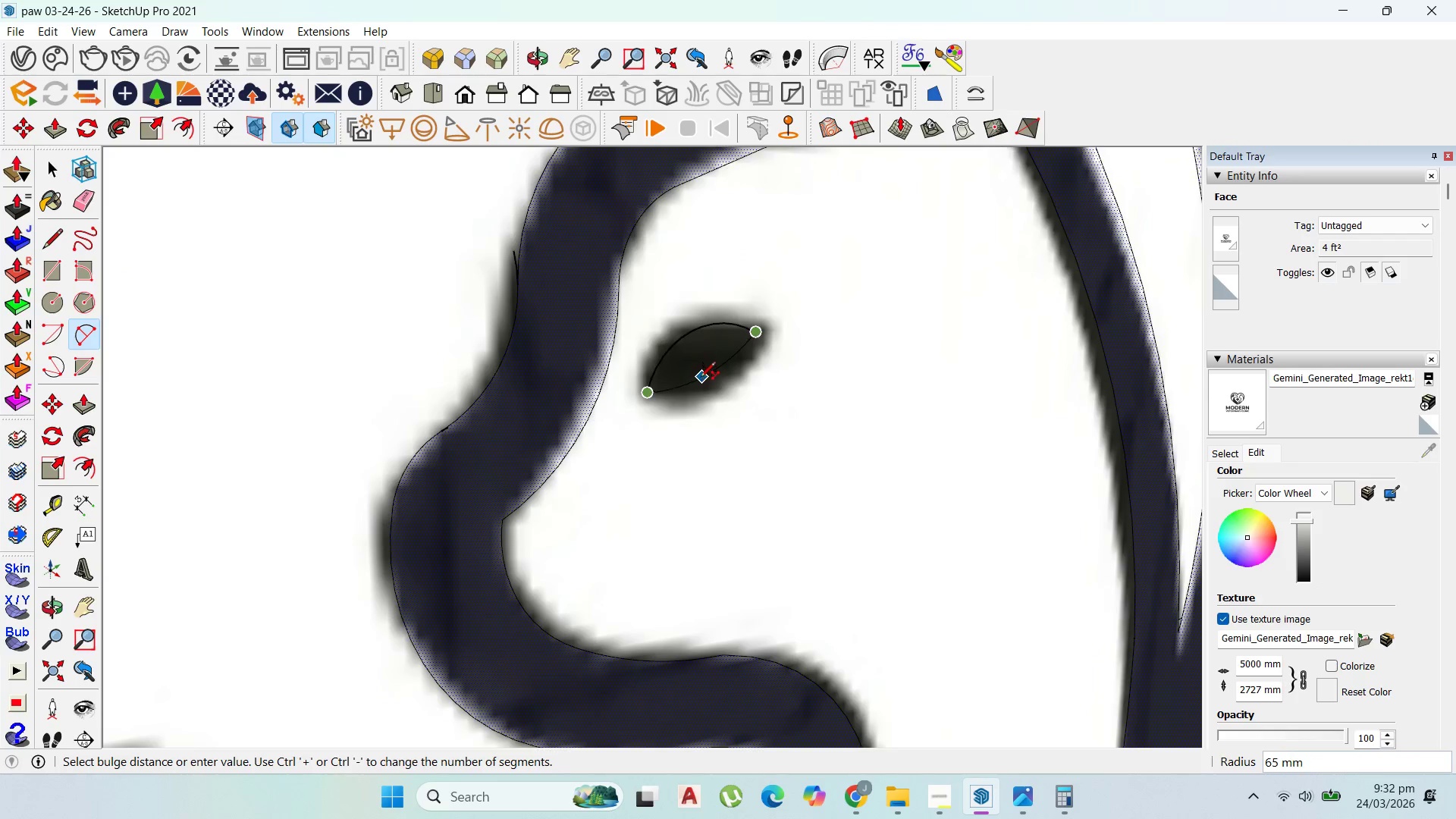 
scroll: coordinate [700, 380], scroll_direction: up, amount: 2.0
 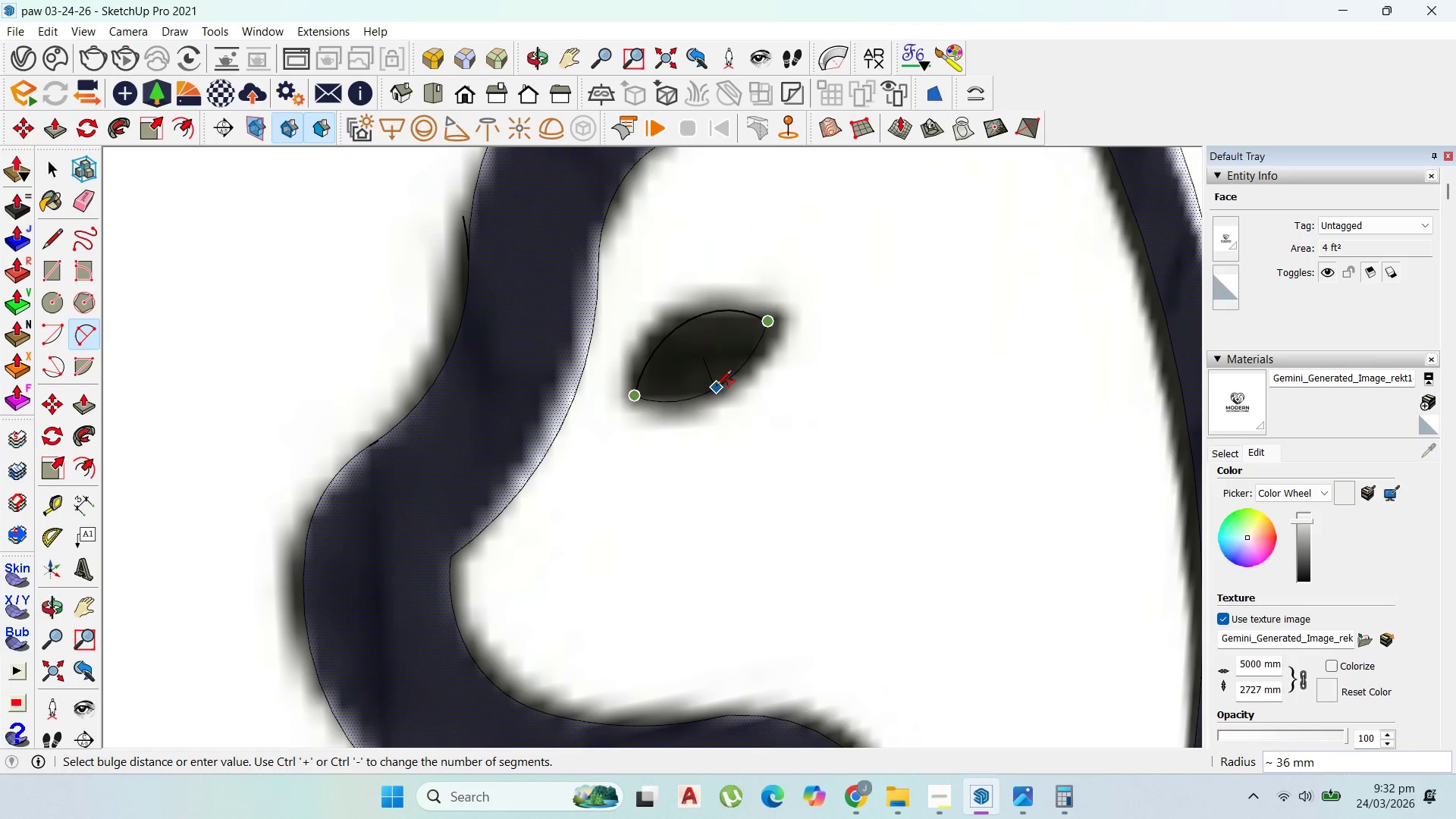 
left_click([717, 387])
 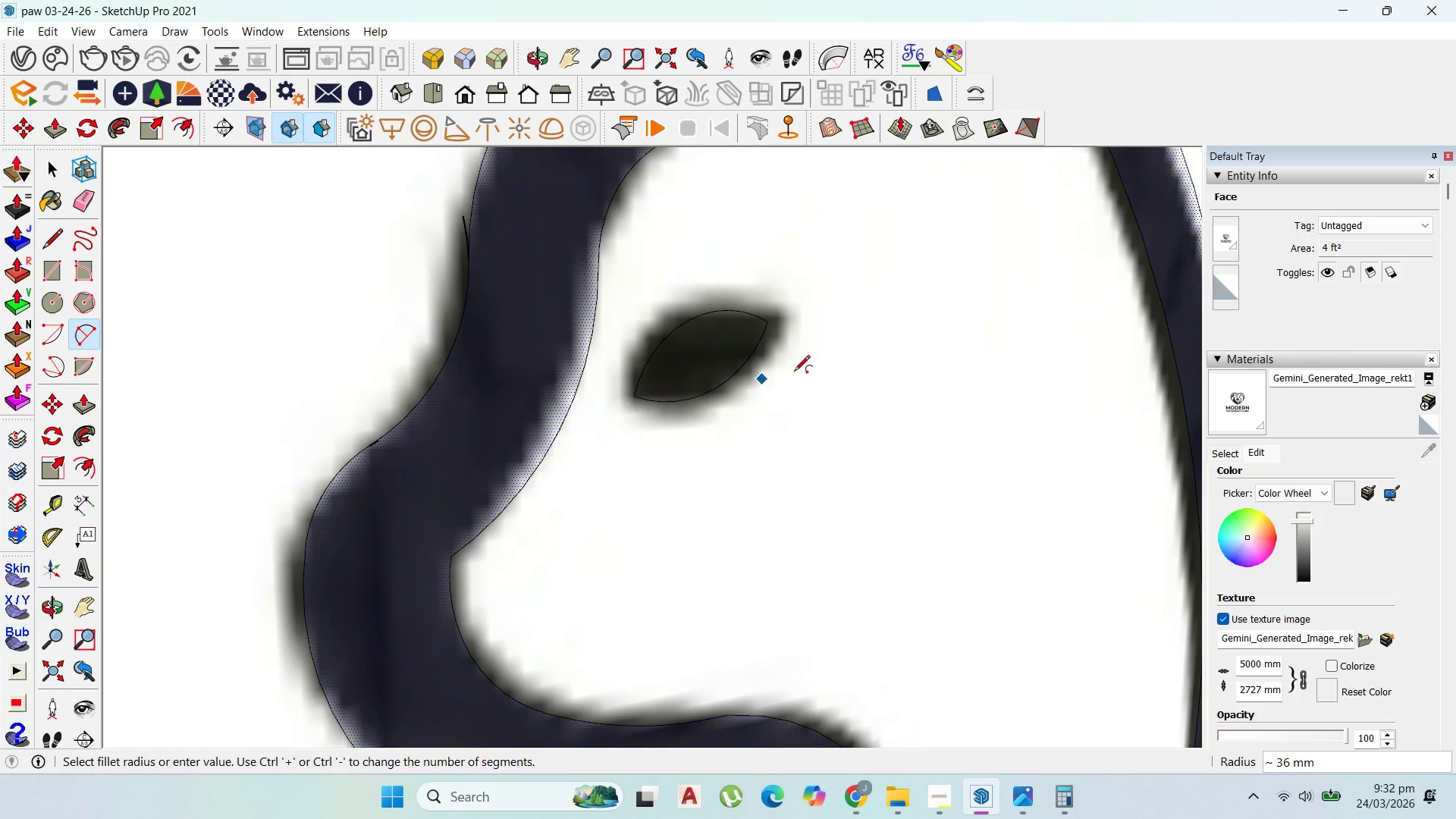 
scroll: coordinate [905, 374], scroll_direction: down, amount: 10.0
 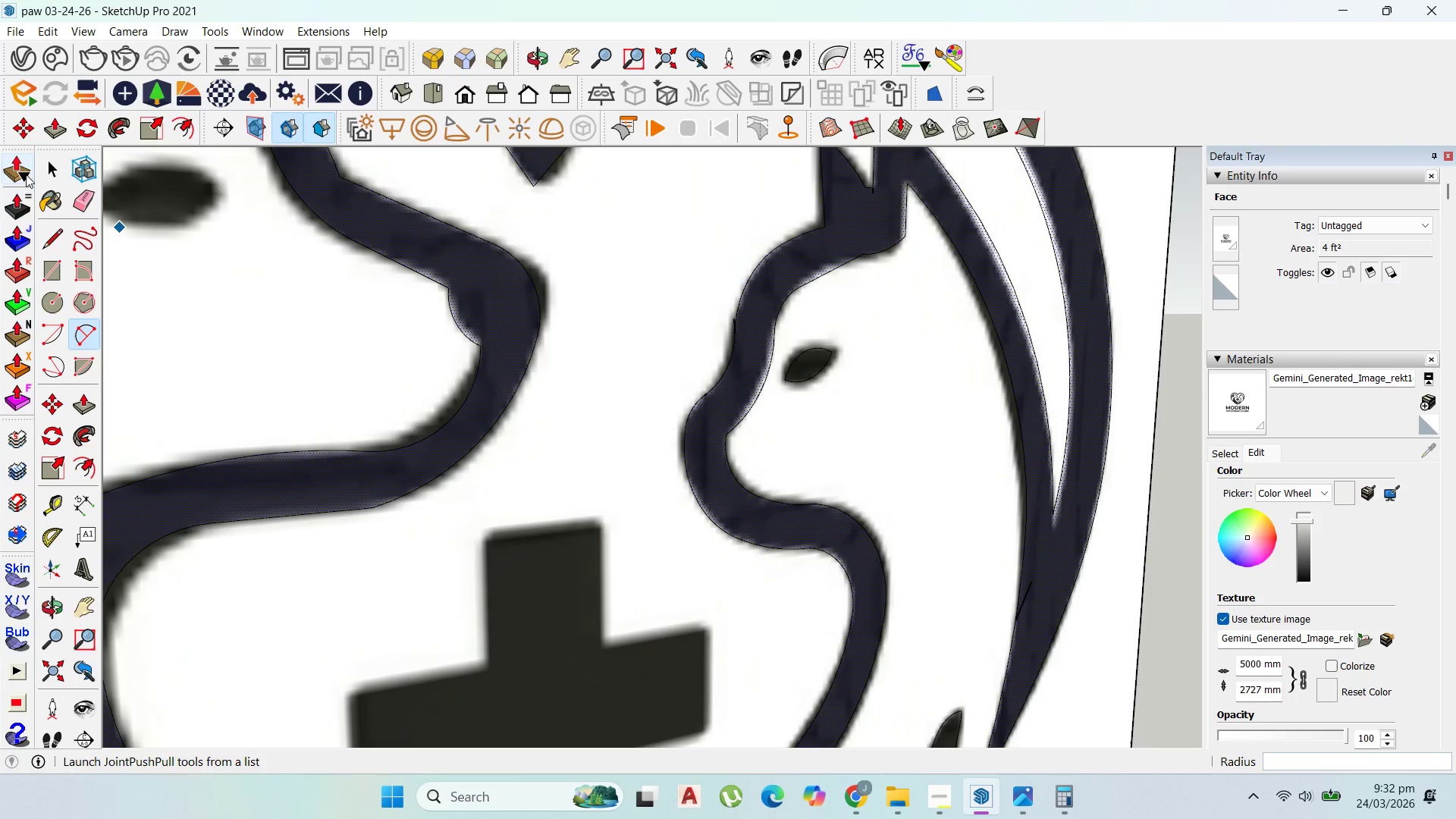 
left_click([49, 168])
 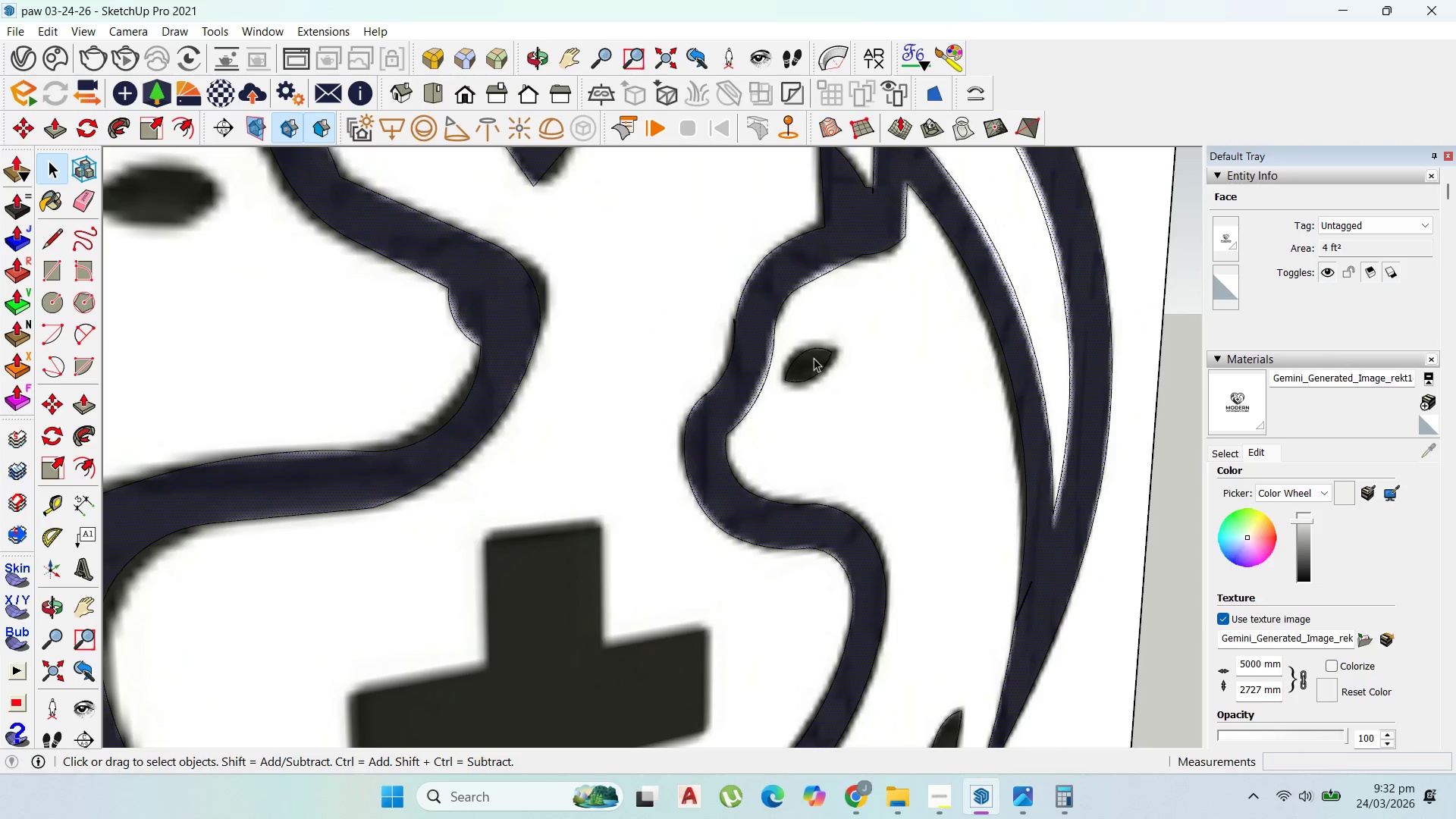 
left_click([817, 359])
 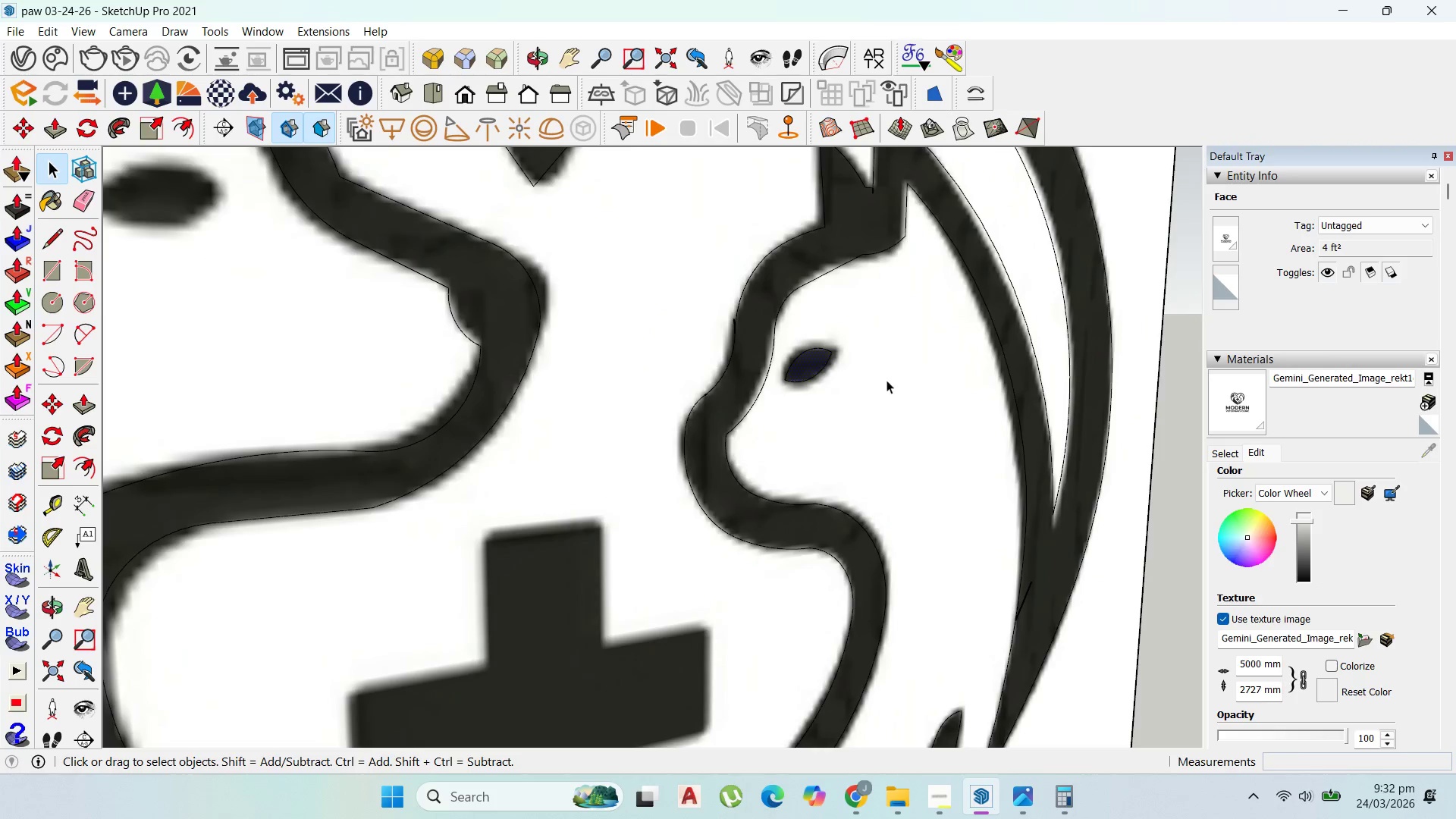 
scroll: coordinate [895, 394], scroll_direction: down, amount: 7.0
 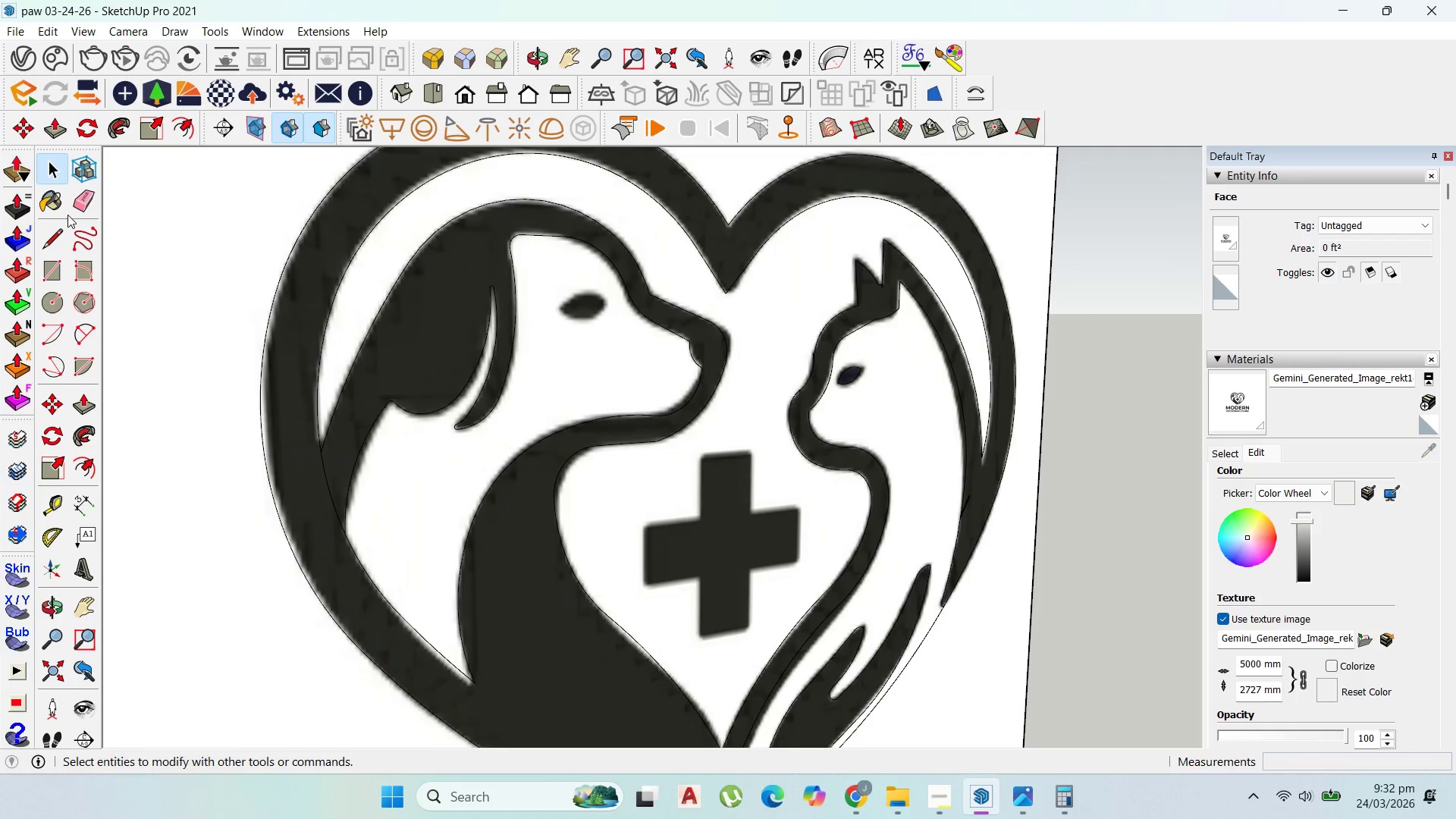 
left_click([75, 329])
 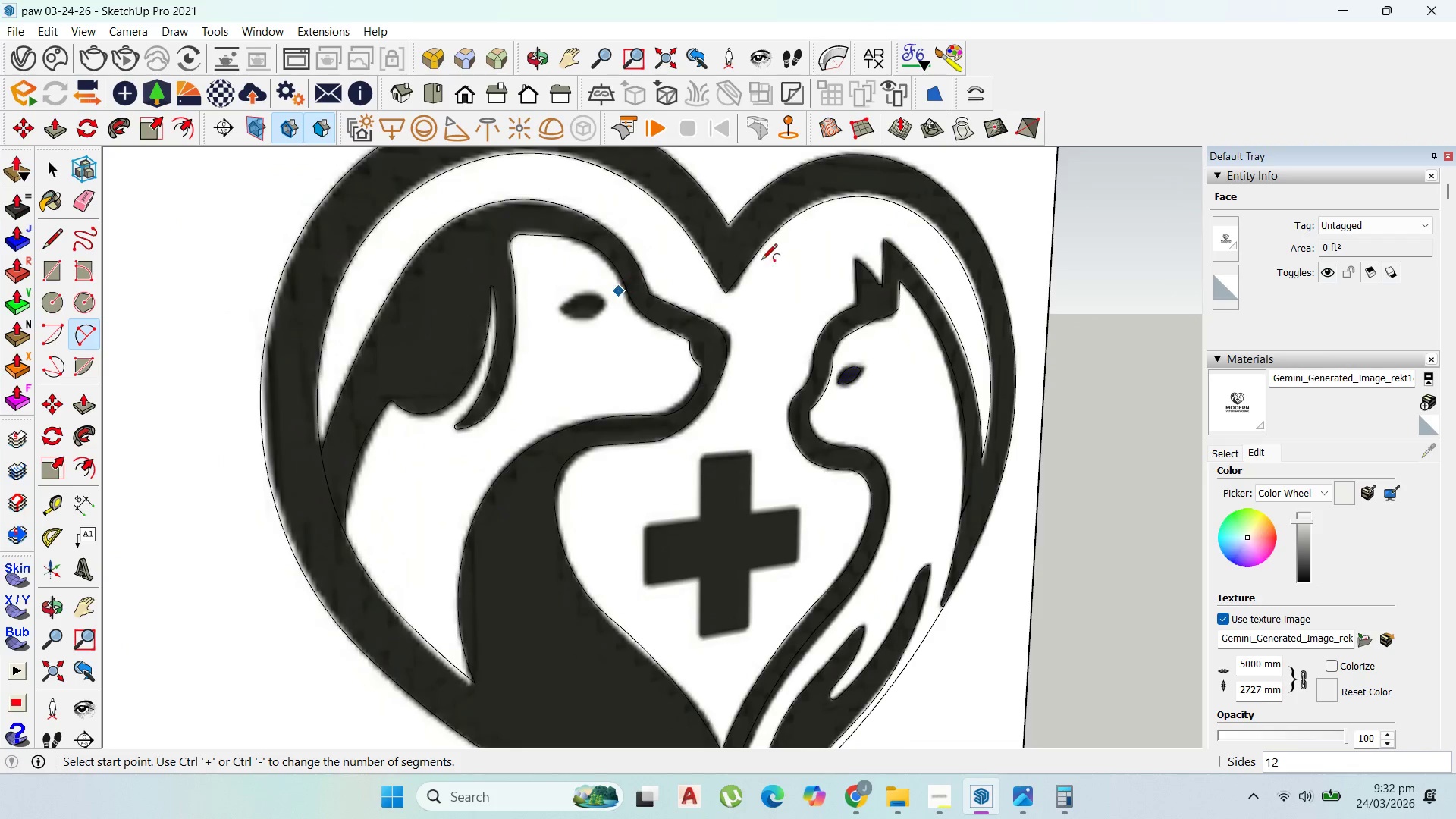 
scroll: coordinate [479, 315], scroll_direction: up, amount: 9.0
 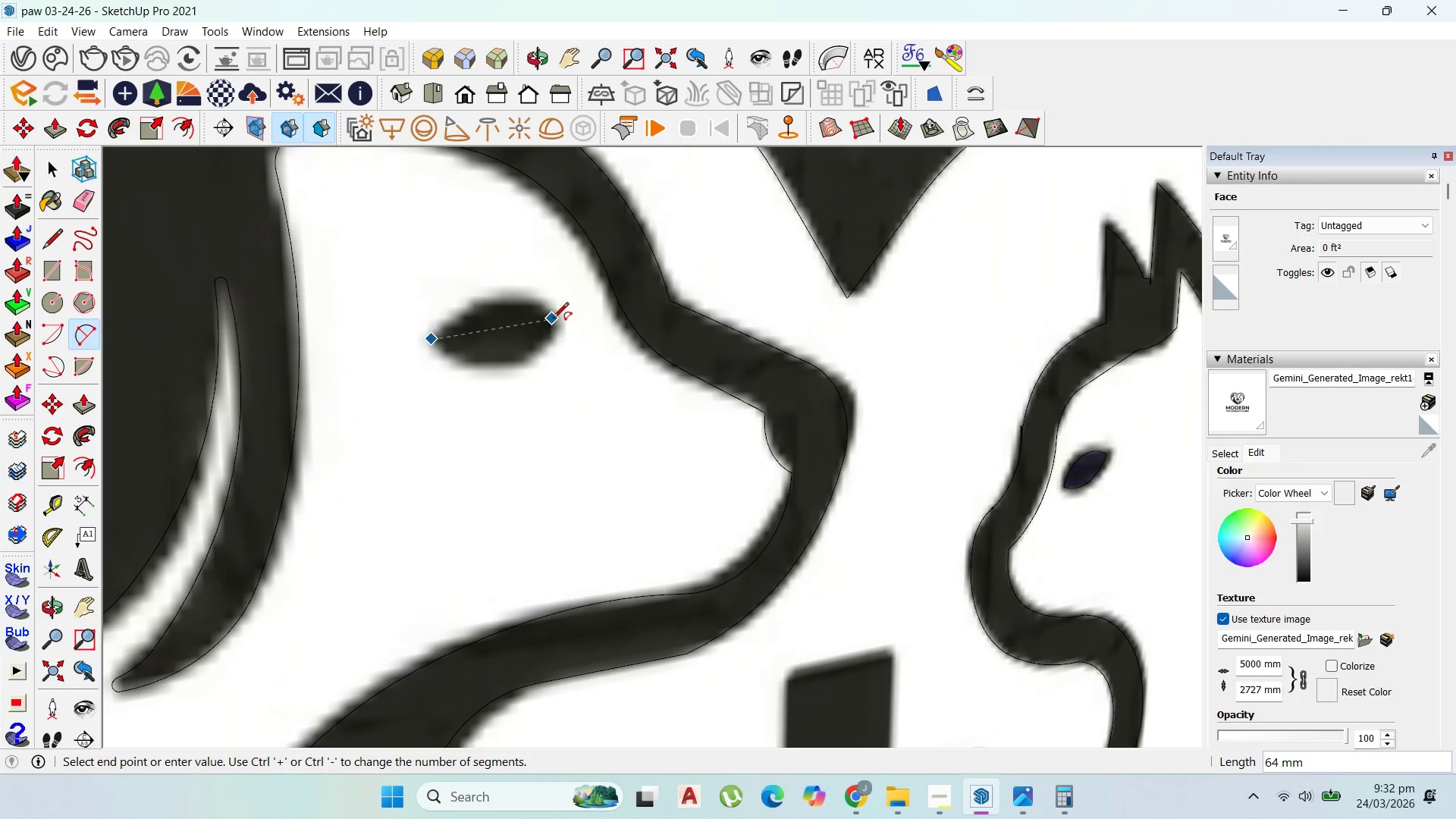 
left_click([554, 322])
 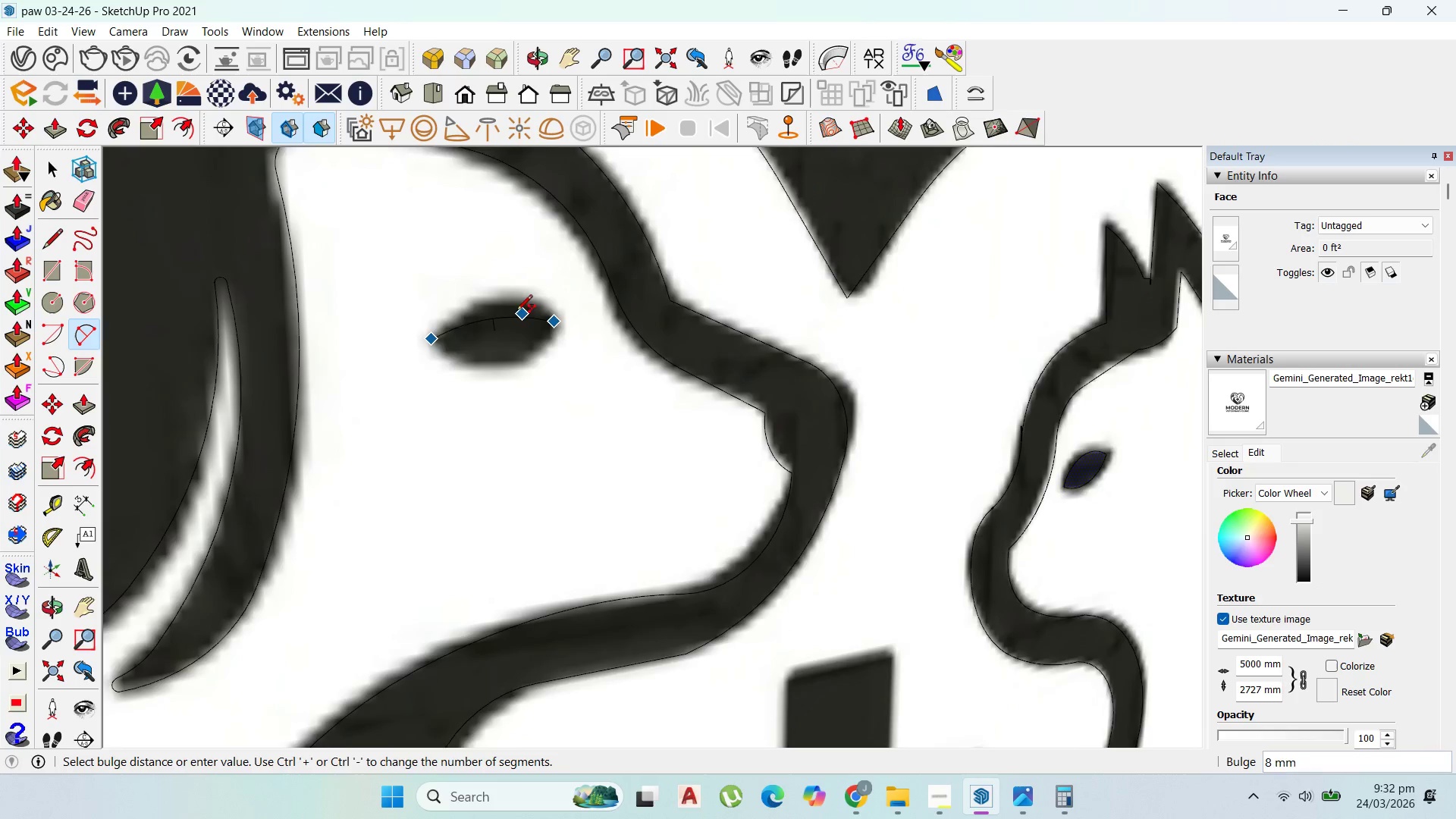 
scroll: coordinate [514, 306], scroll_direction: up, amount: 3.0
 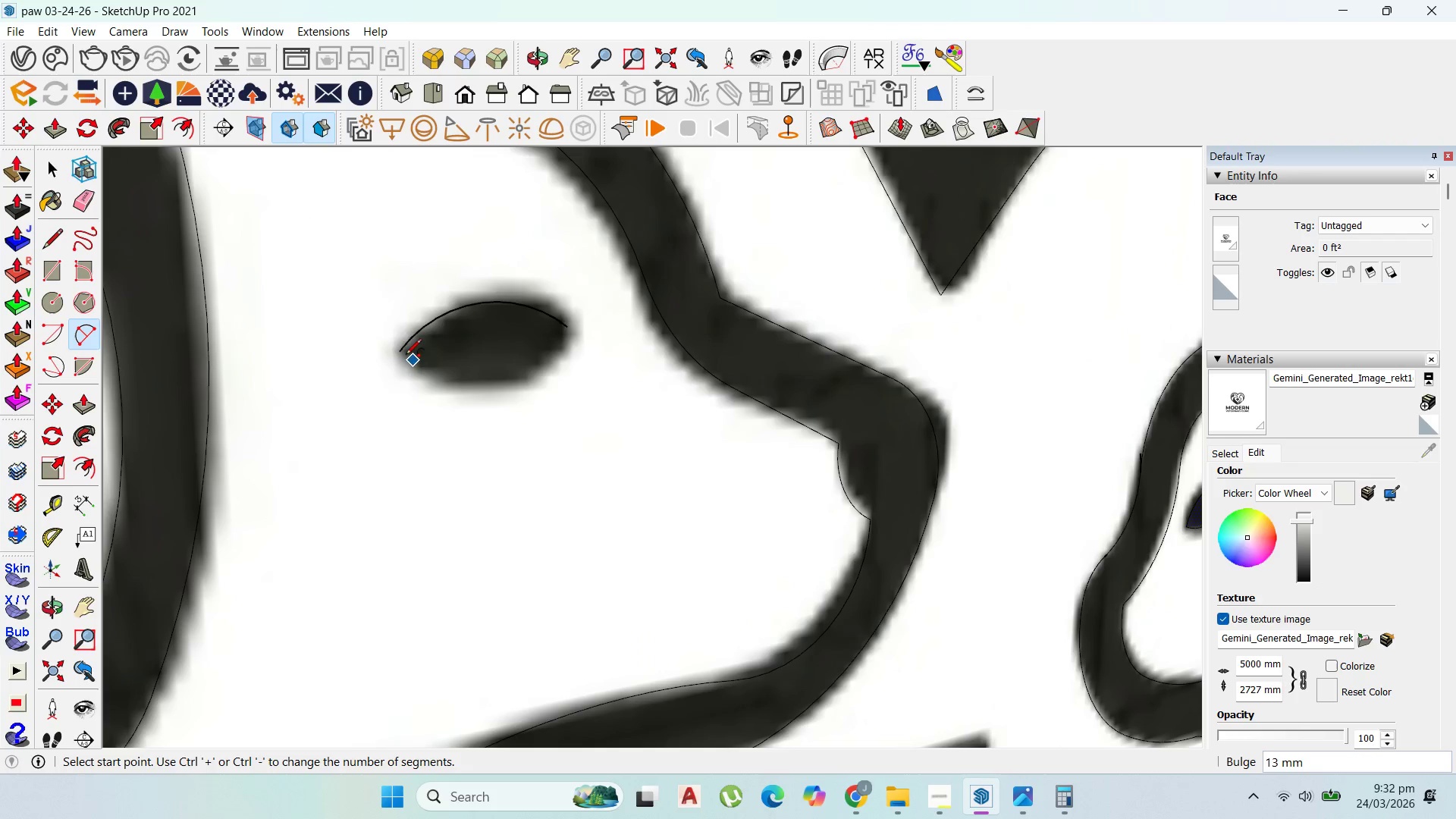 
left_click_drag(start_coordinate=[400, 350], to_coordinate=[410, 350])
 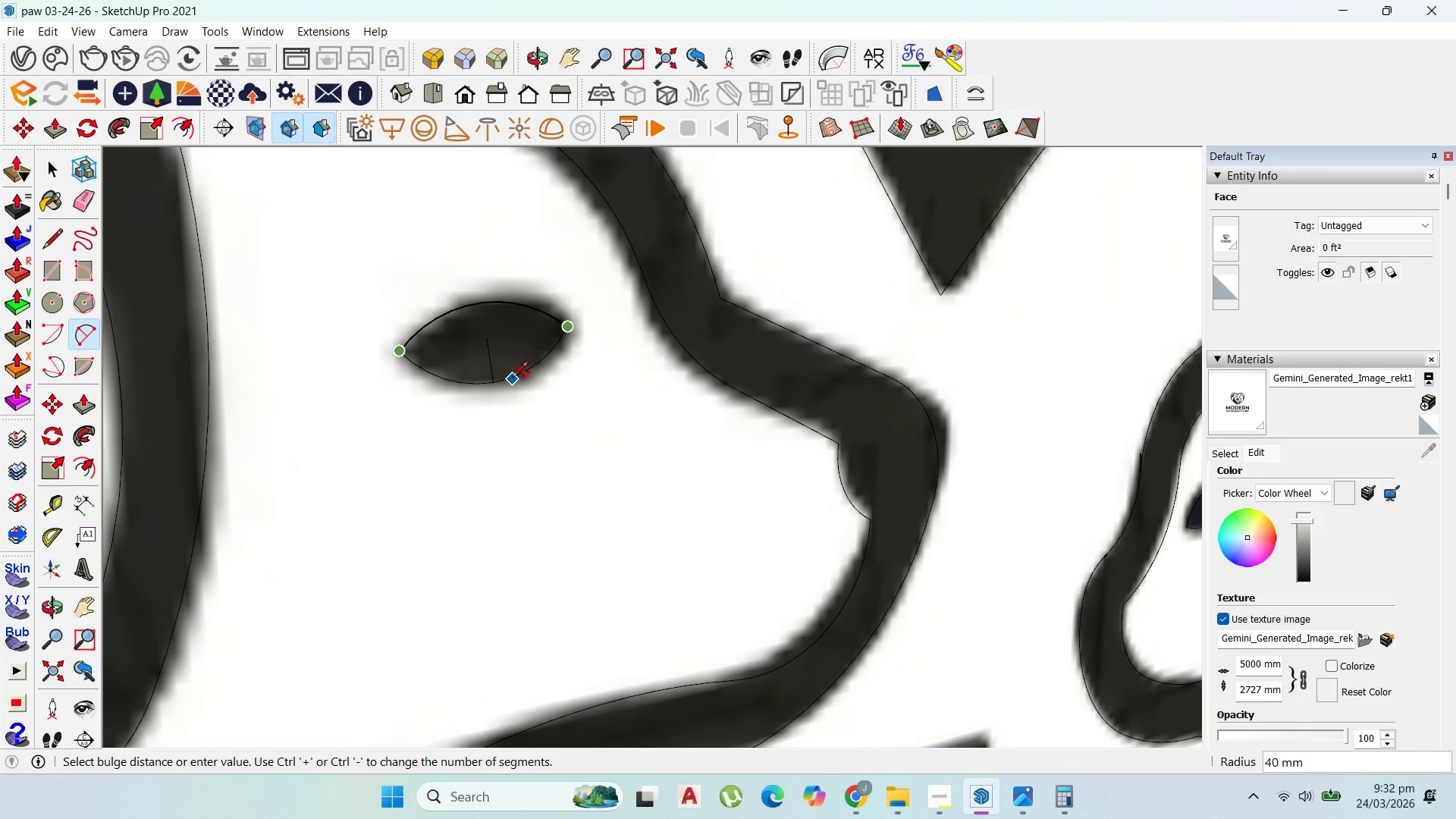 
scroll: coordinate [679, 311], scroll_direction: down, amount: 16.0
 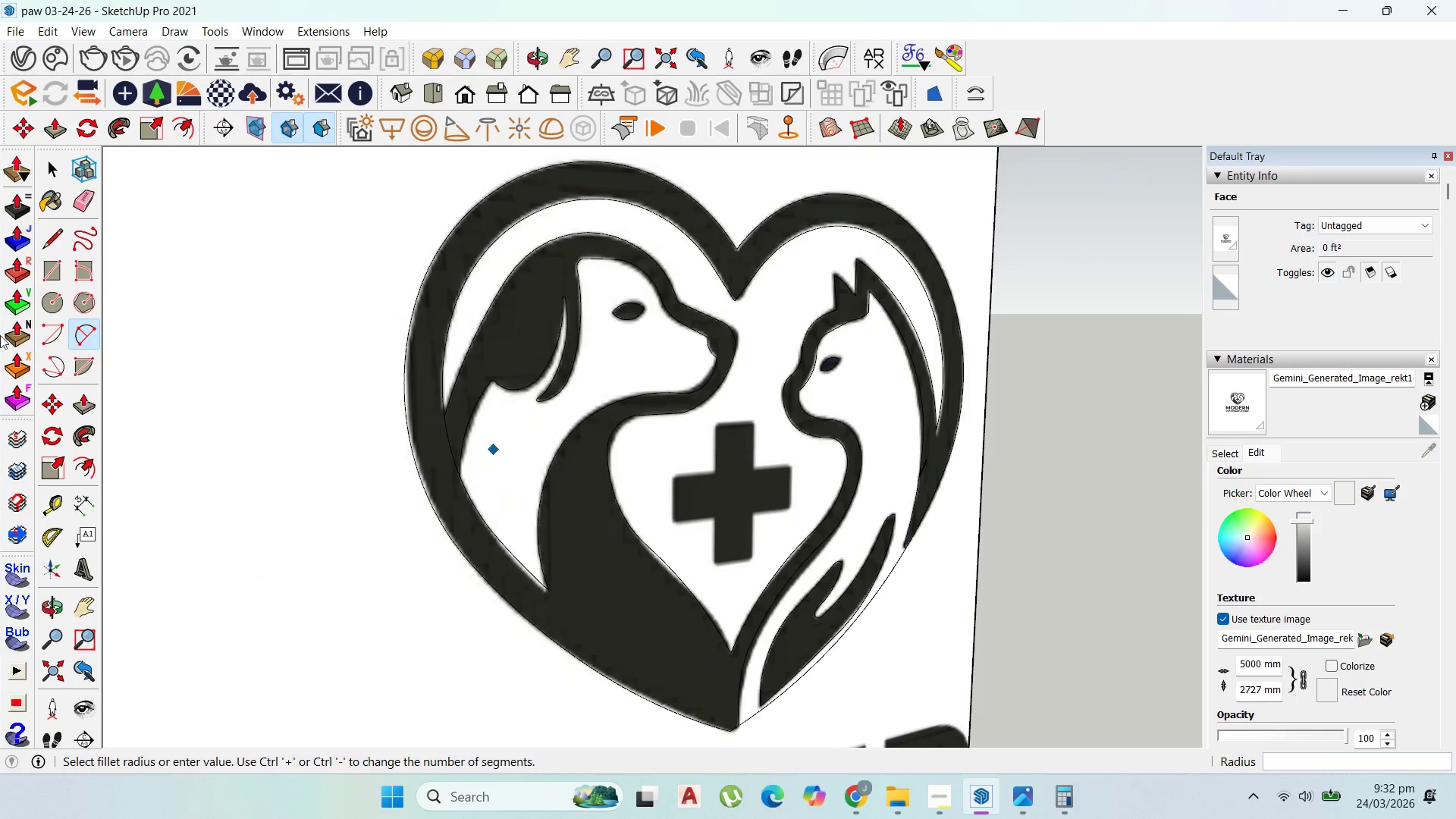 
key(Escape)
 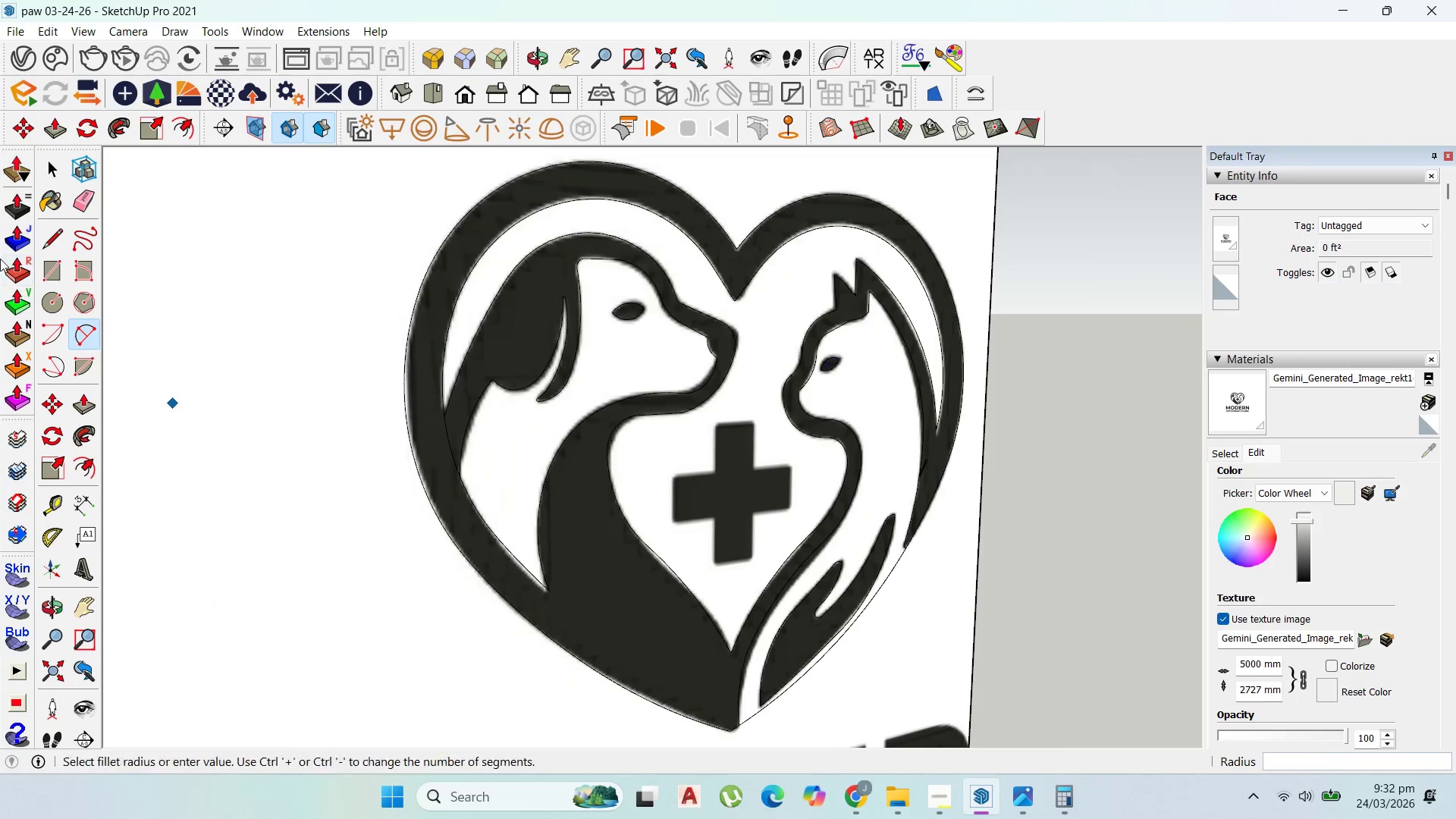 
left_click_drag(start_coordinate=[51, 237], to_coordinate=[74, 232])
 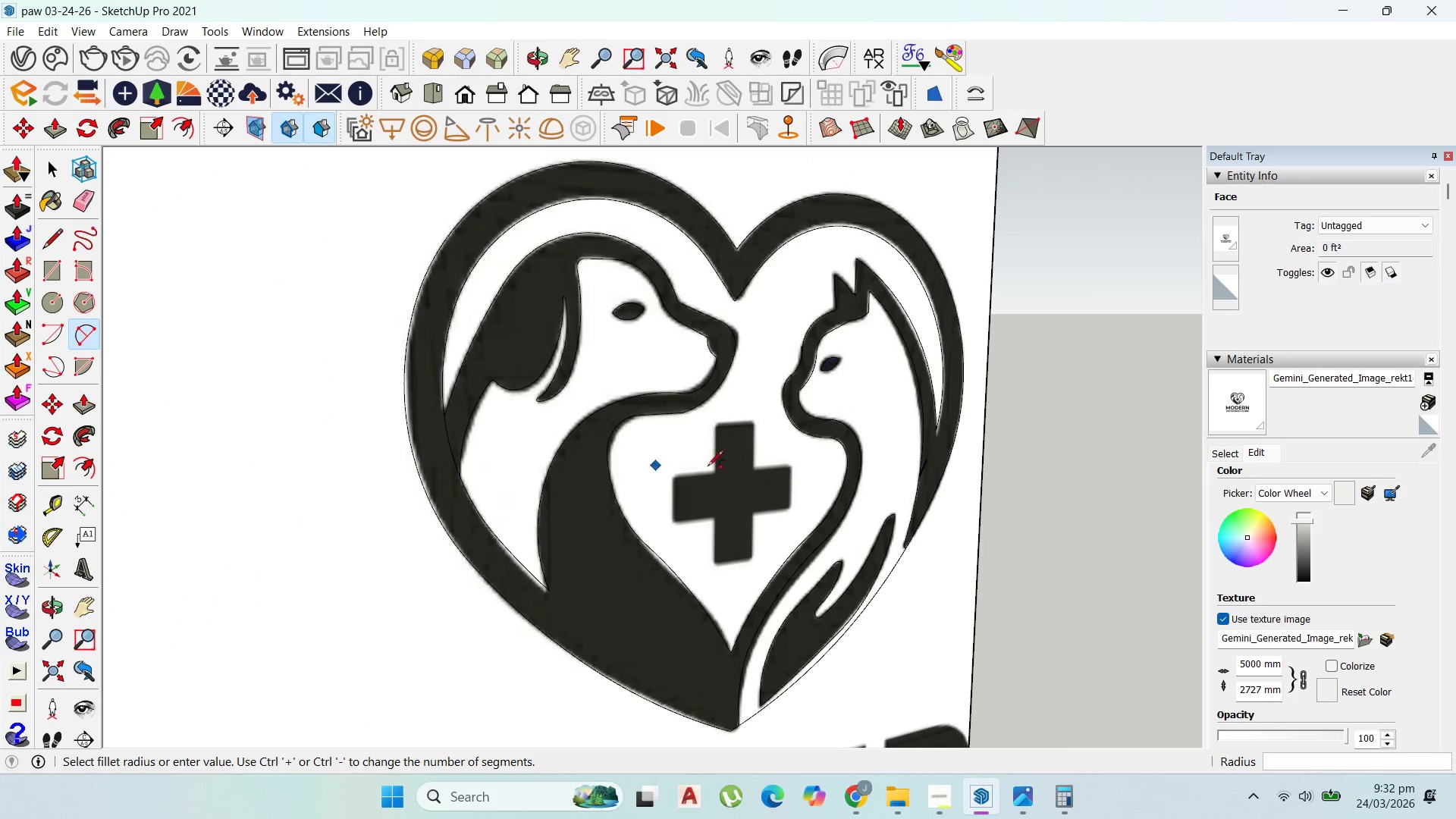 
scroll: coordinate [718, 415], scroll_direction: up, amount: 4.0
 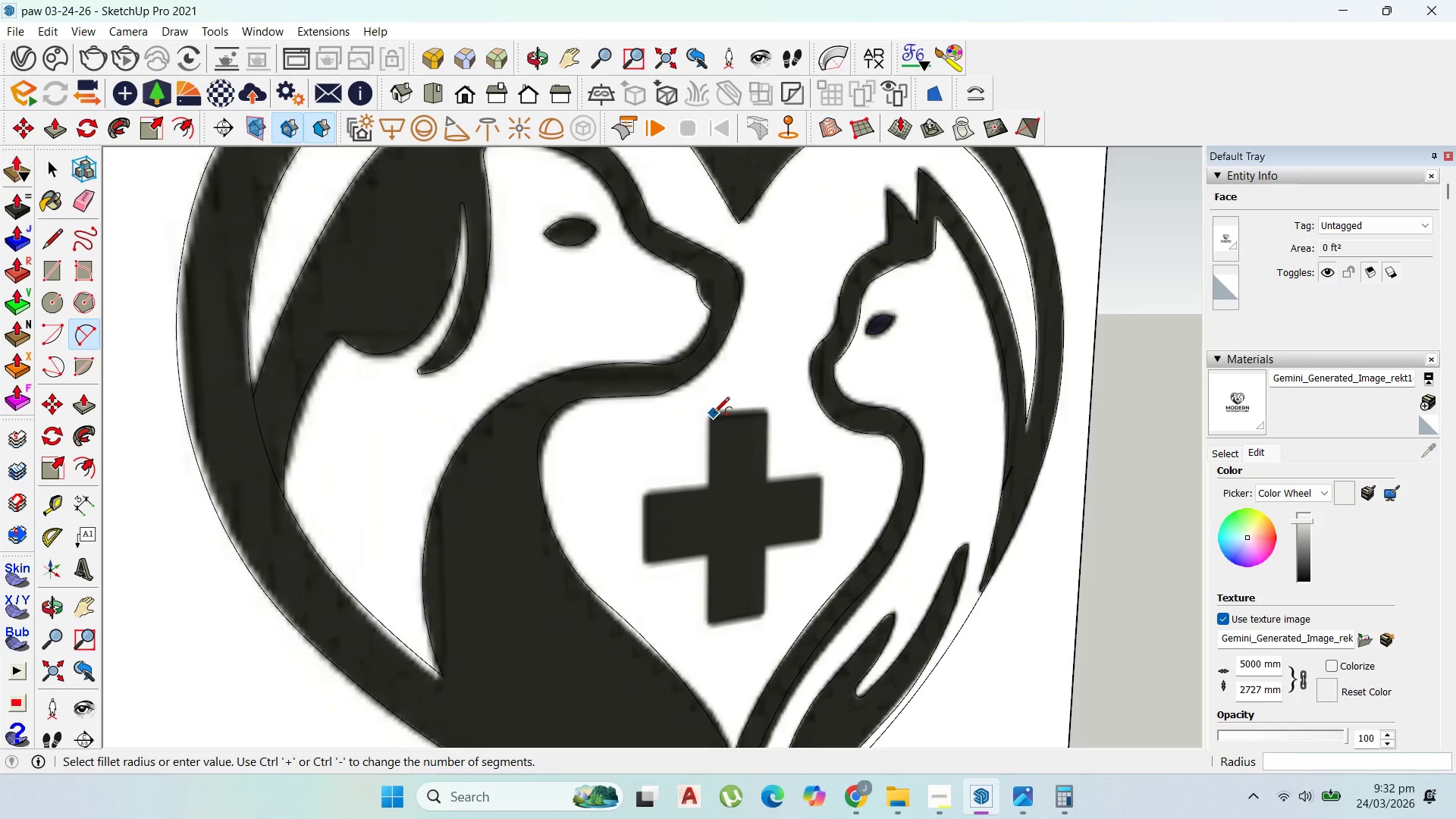 
left_click([714, 415])
 